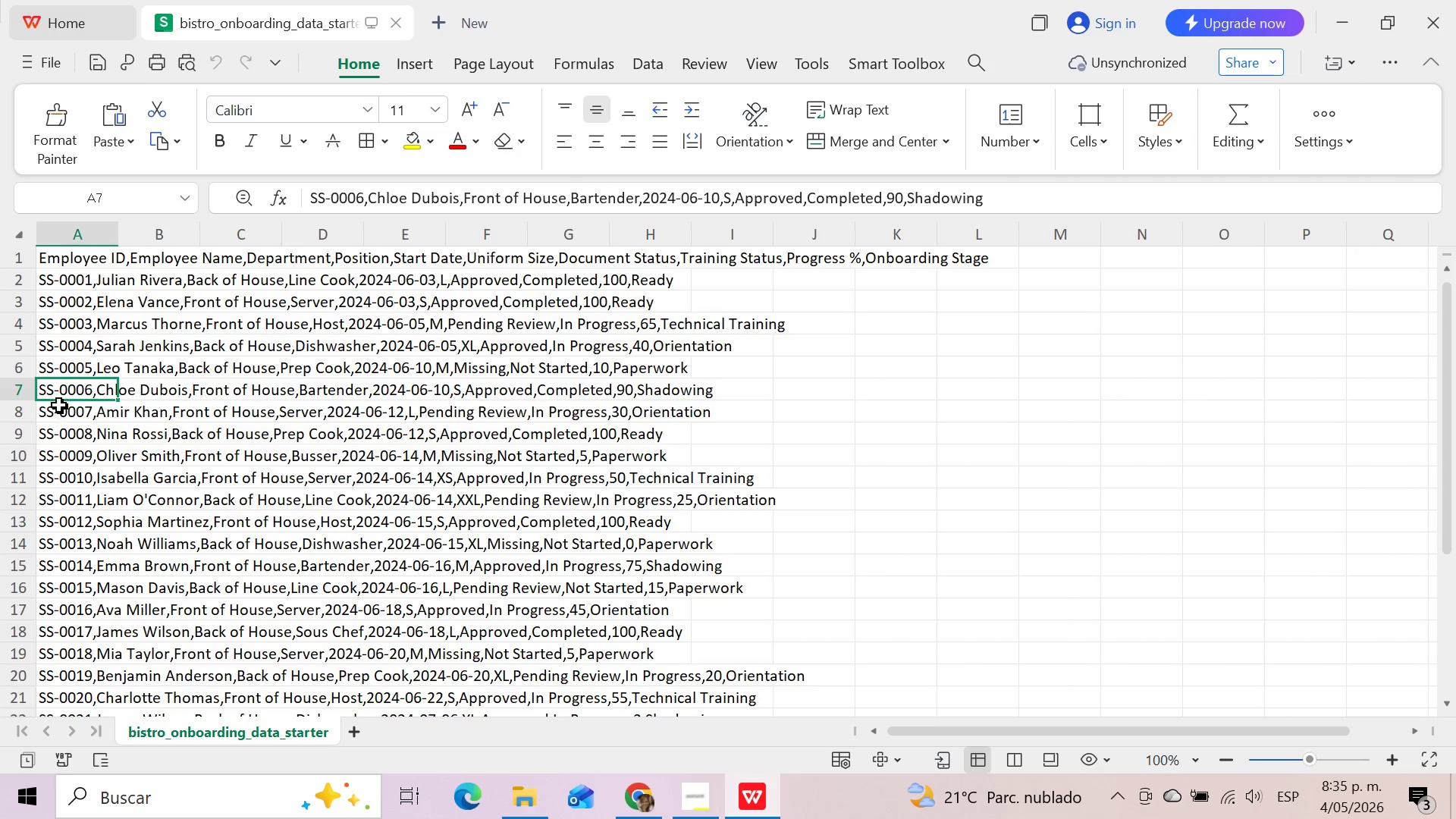 
left_click([59, 409])
 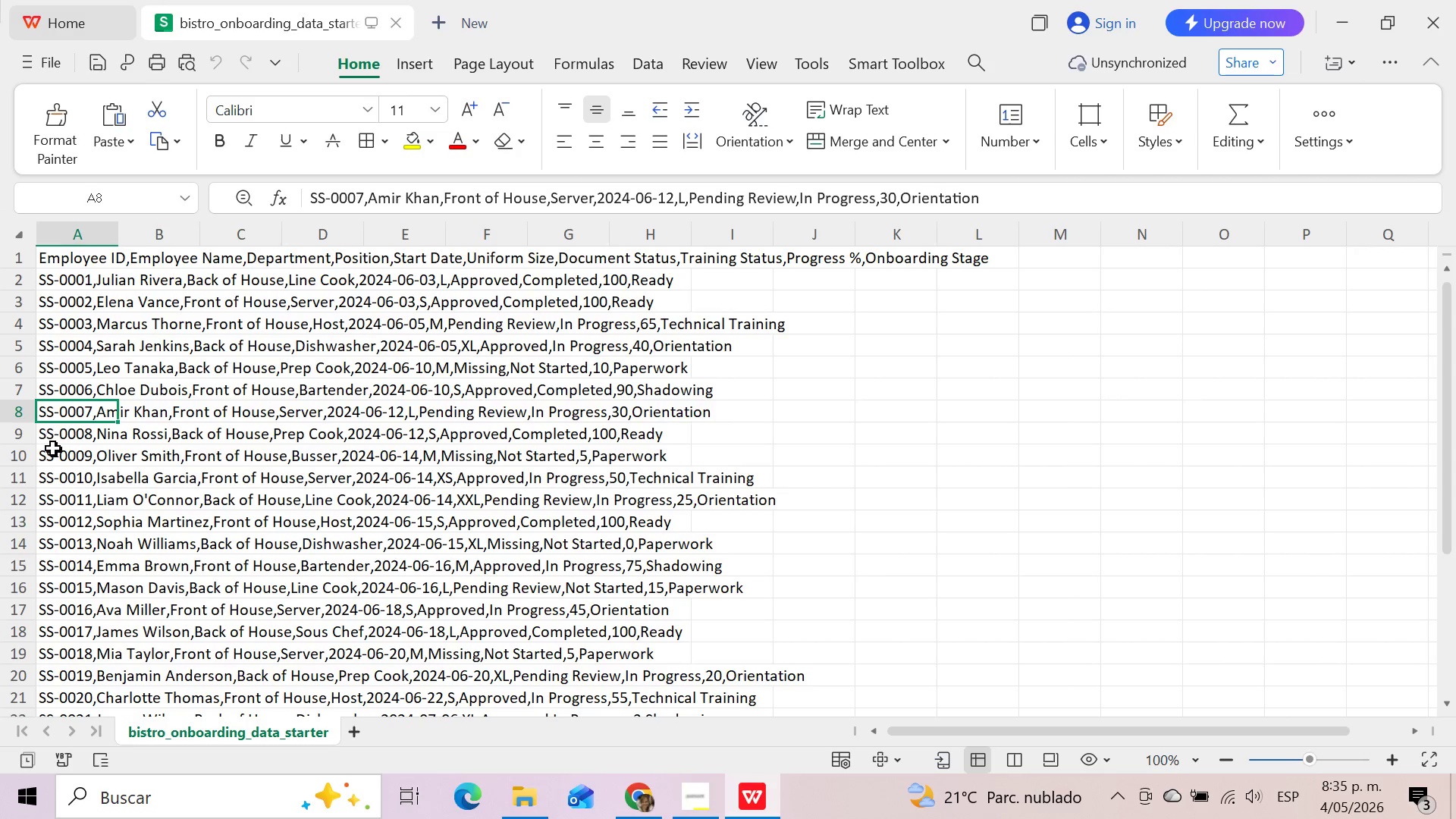 
left_click([53, 452])
 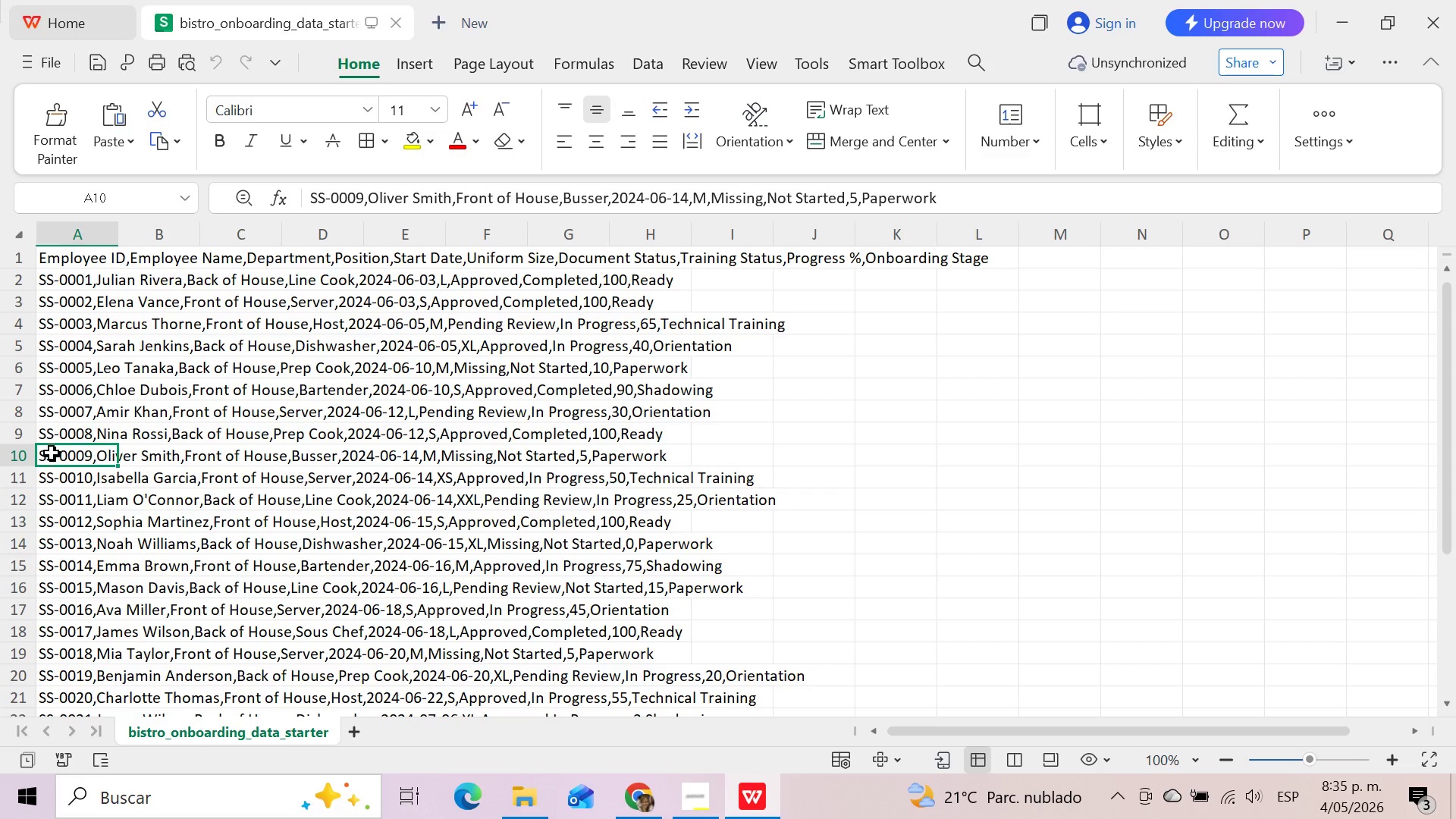 
left_click([51, 474])
 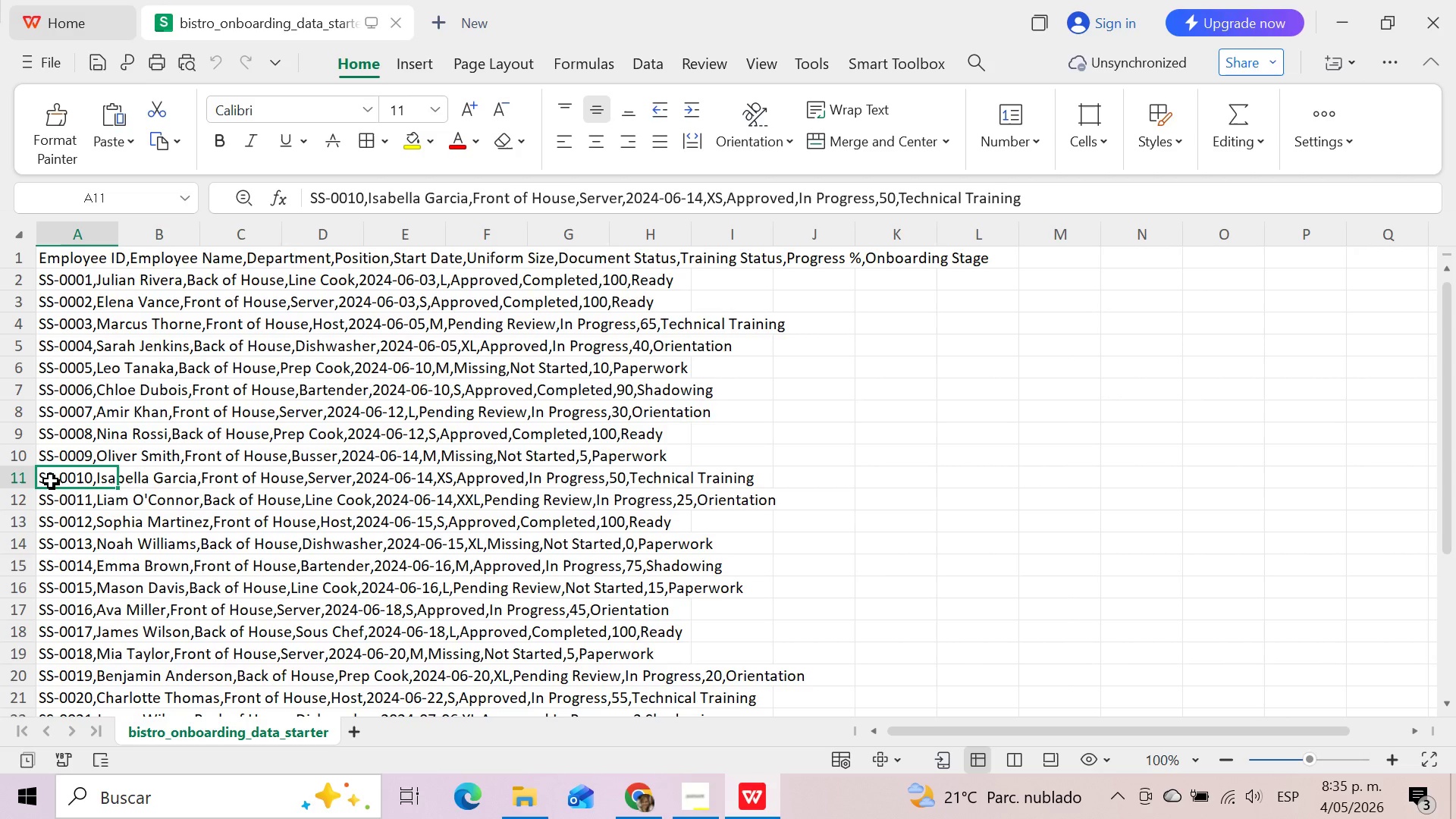 
left_click([50, 500])
 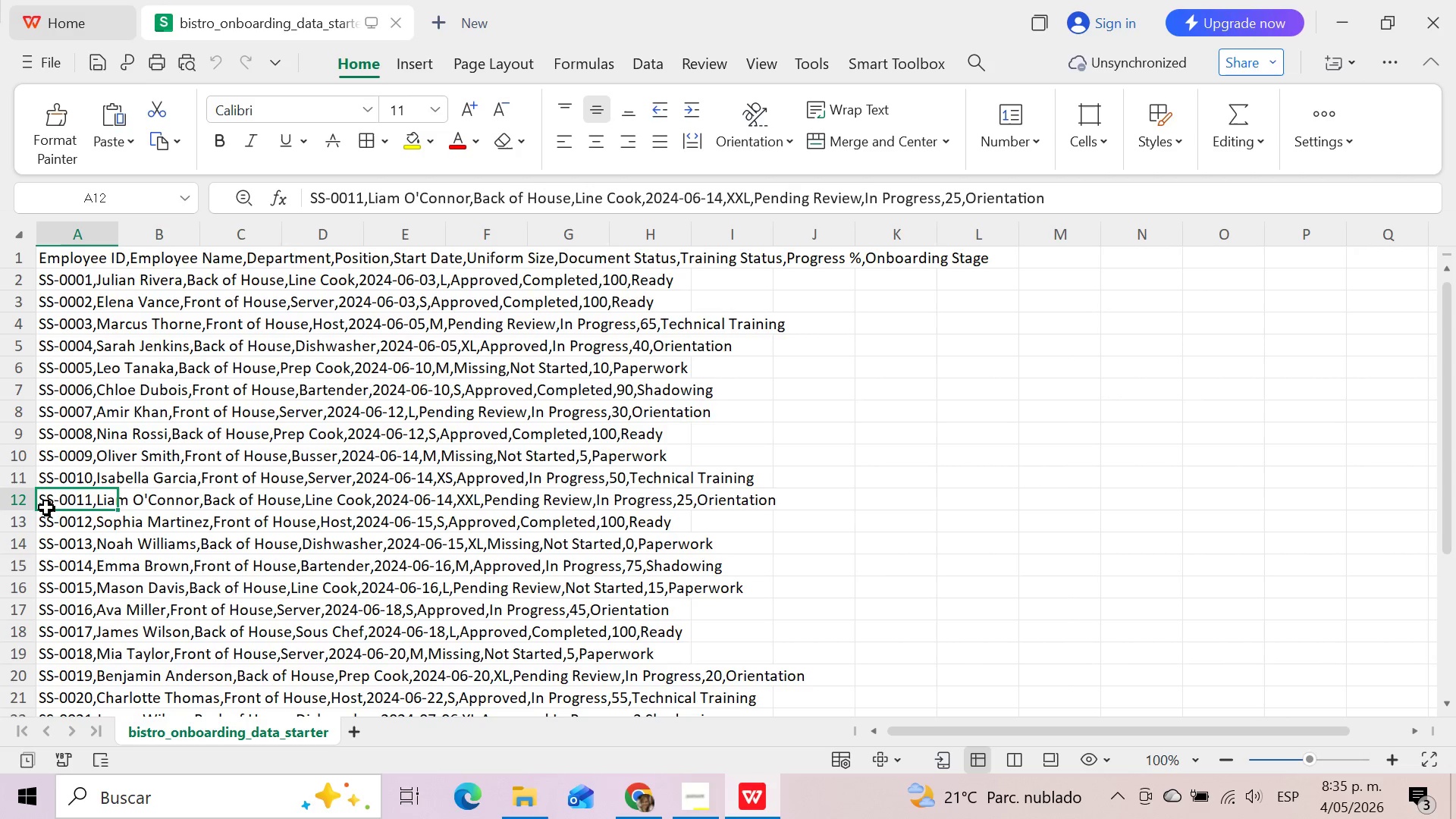 
left_click([43, 518])
 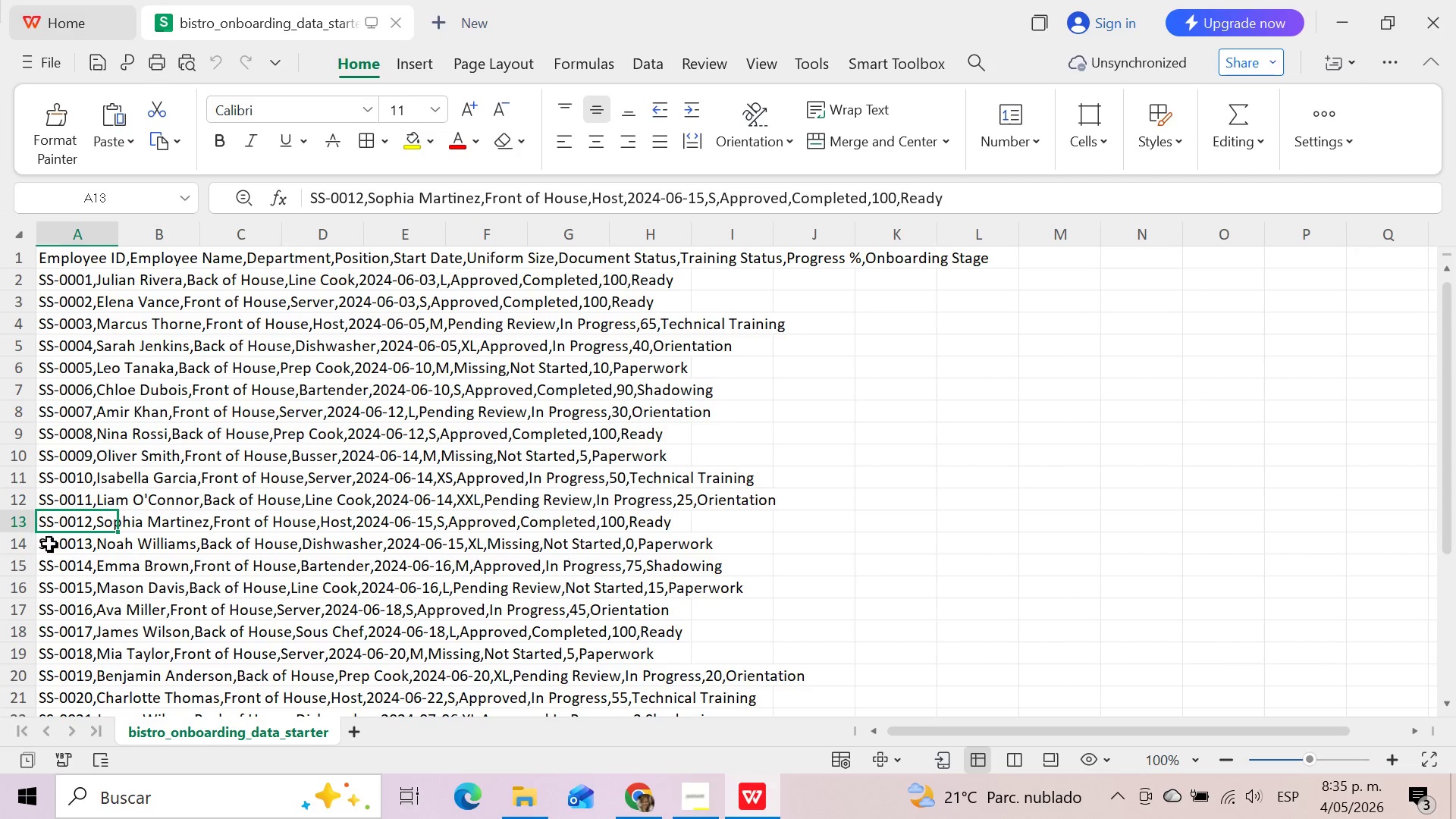 
left_click([50, 552])
 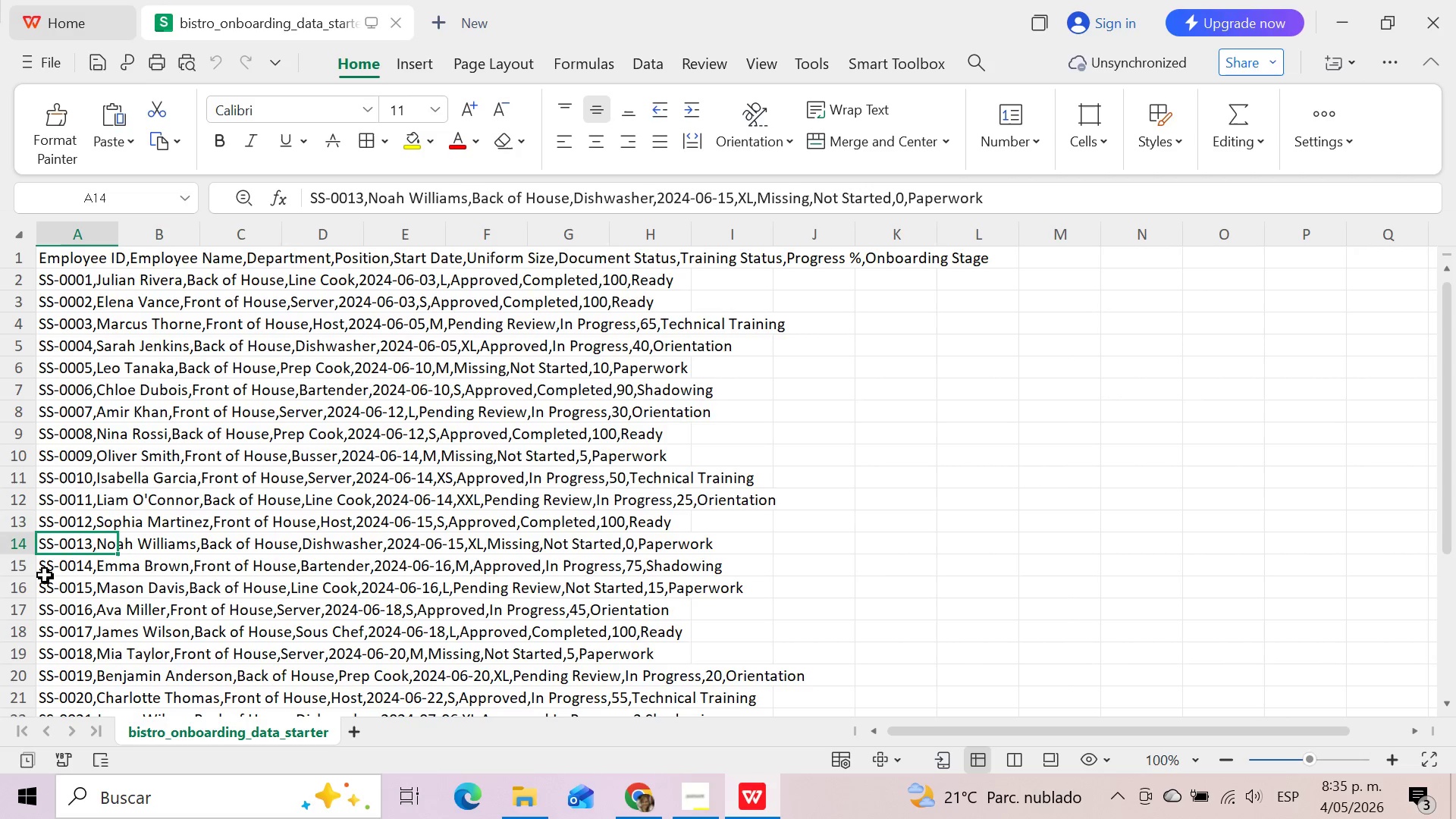 
left_click([44, 578])
 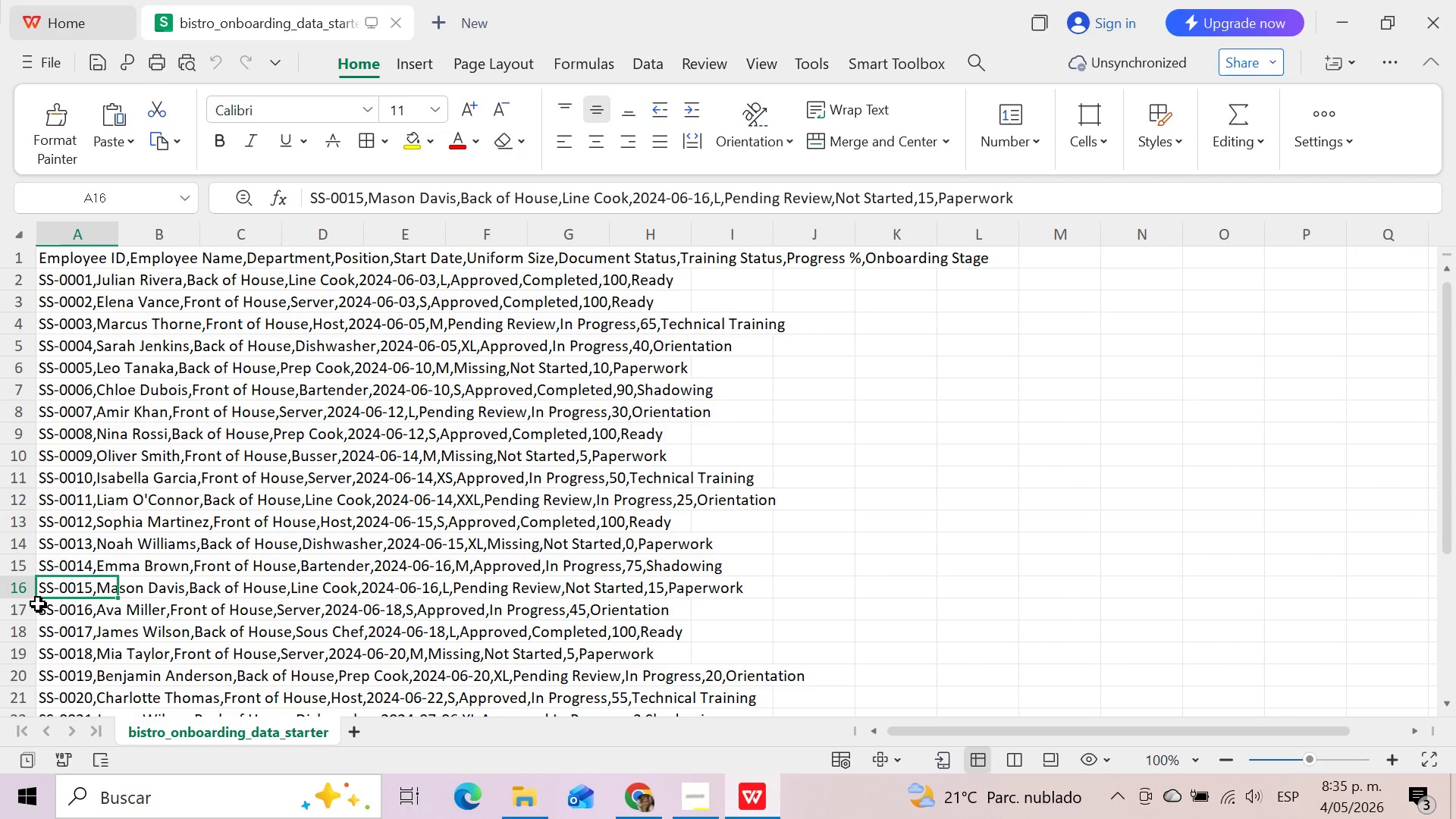 
left_click([38, 604])
 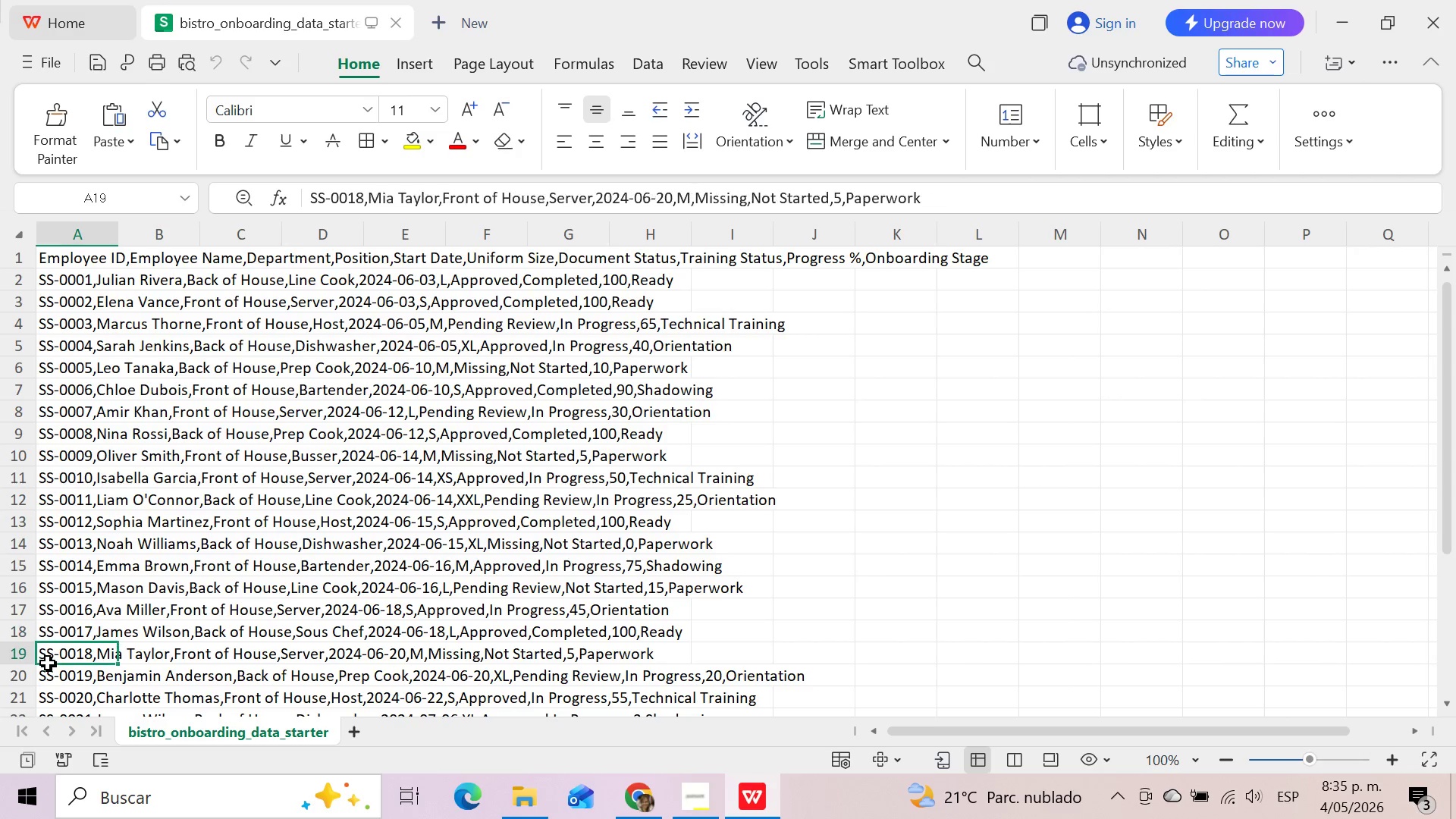 
double_click([48, 686])
 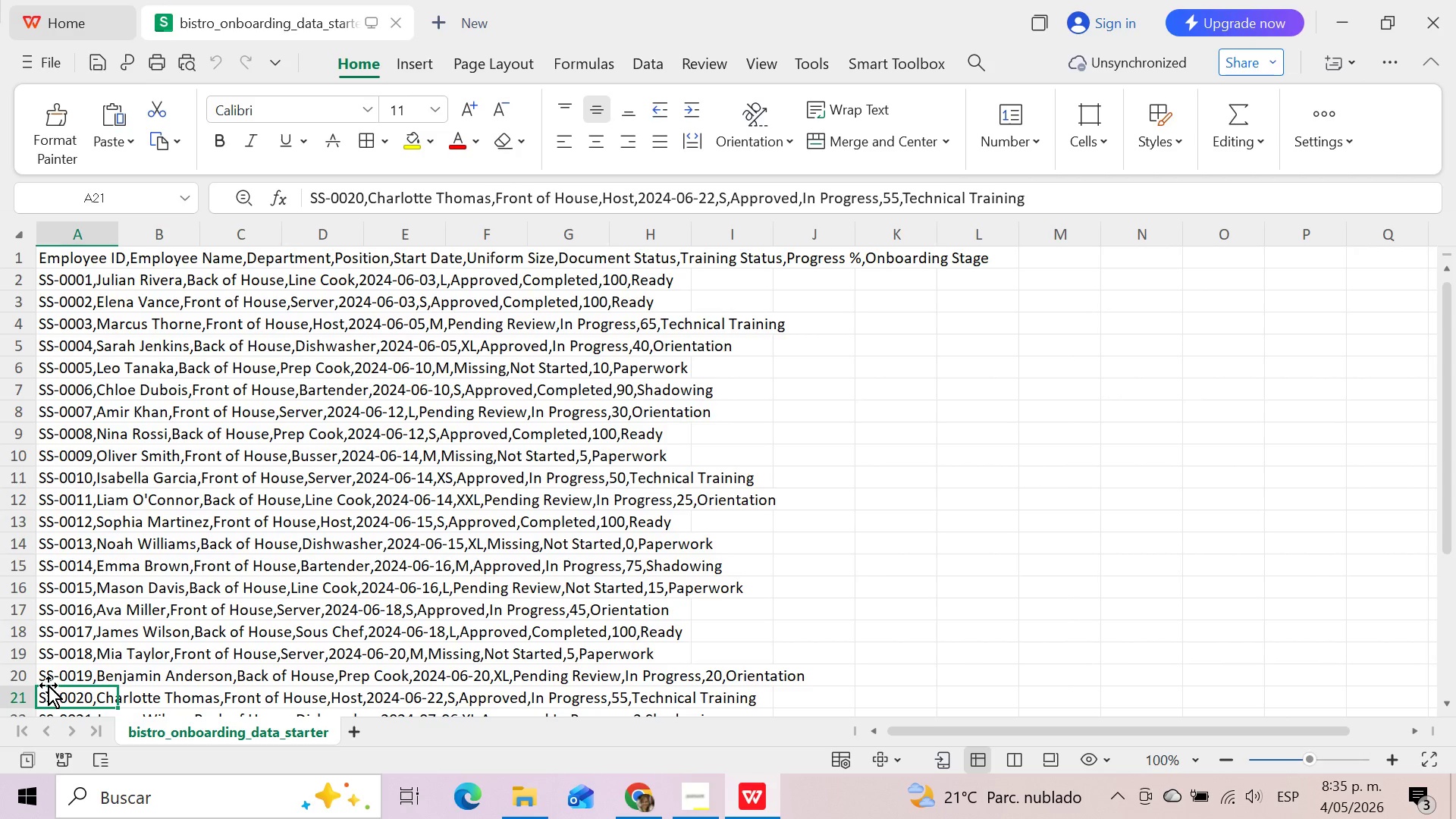 
scroll: coordinate [48, 682], scroll_direction: up, amount: 4.0
 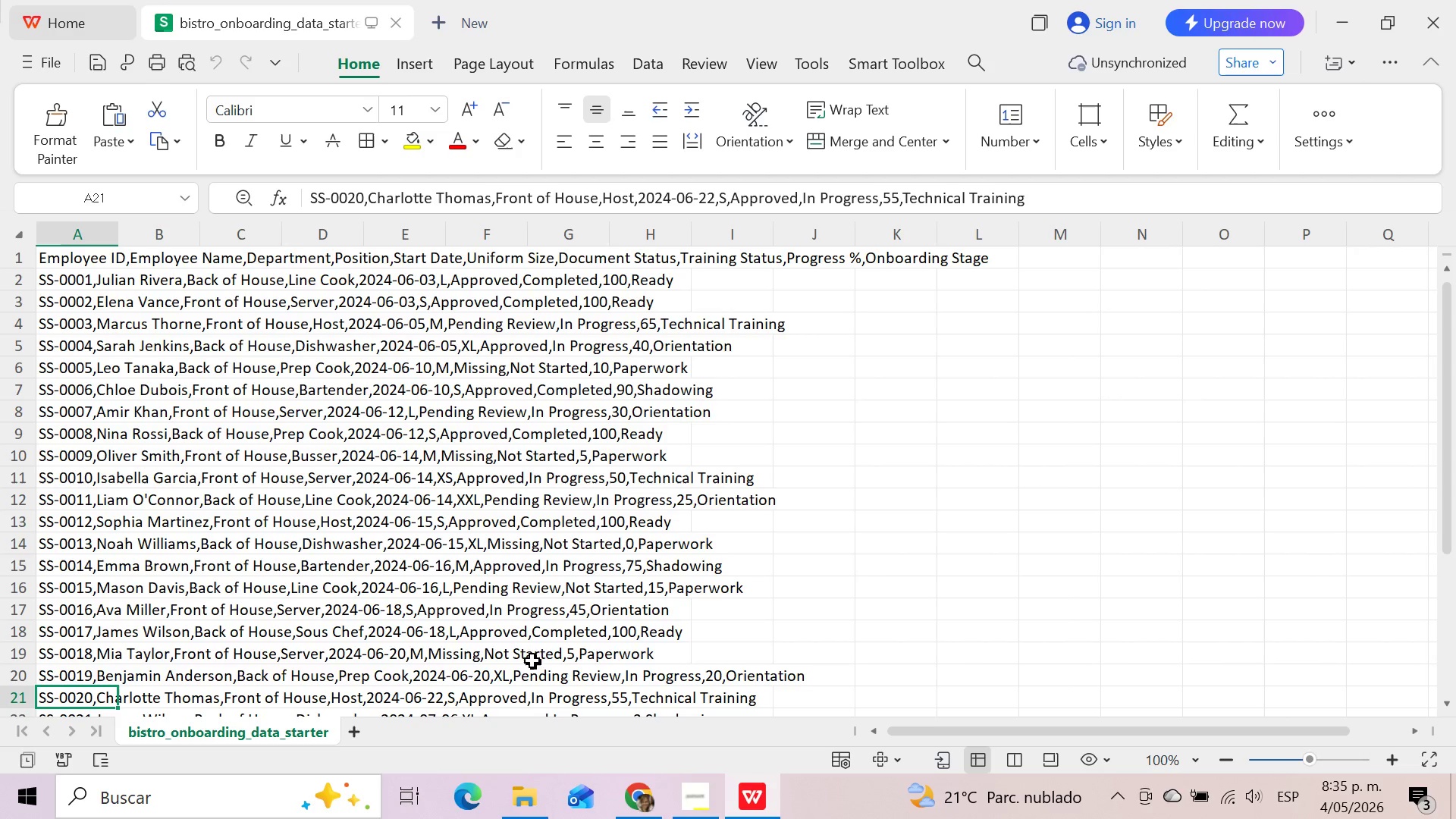 
scroll: coordinate [548, 601], scroll_direction: down, amount: 5.0
 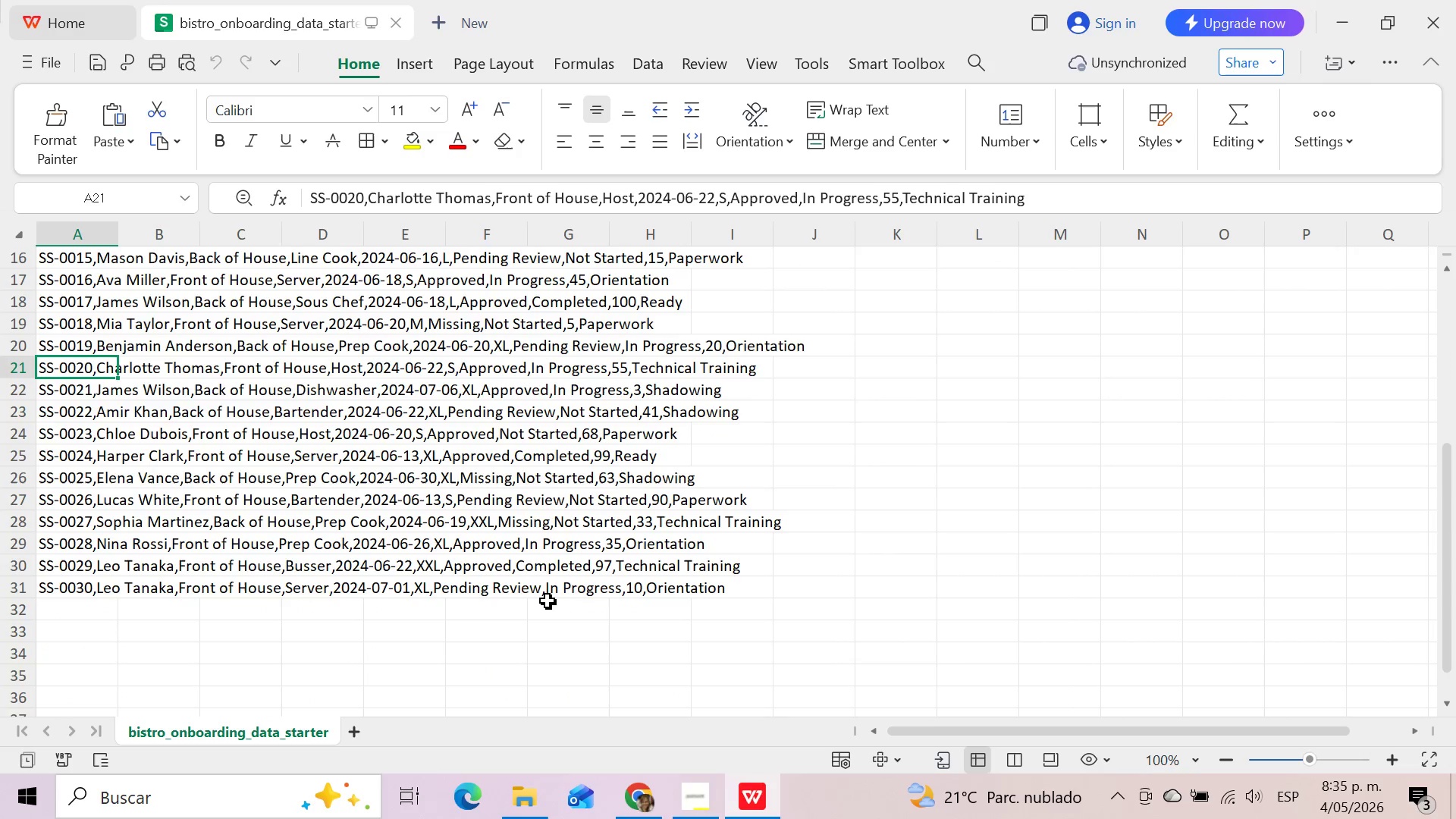 
wait(12.8)
 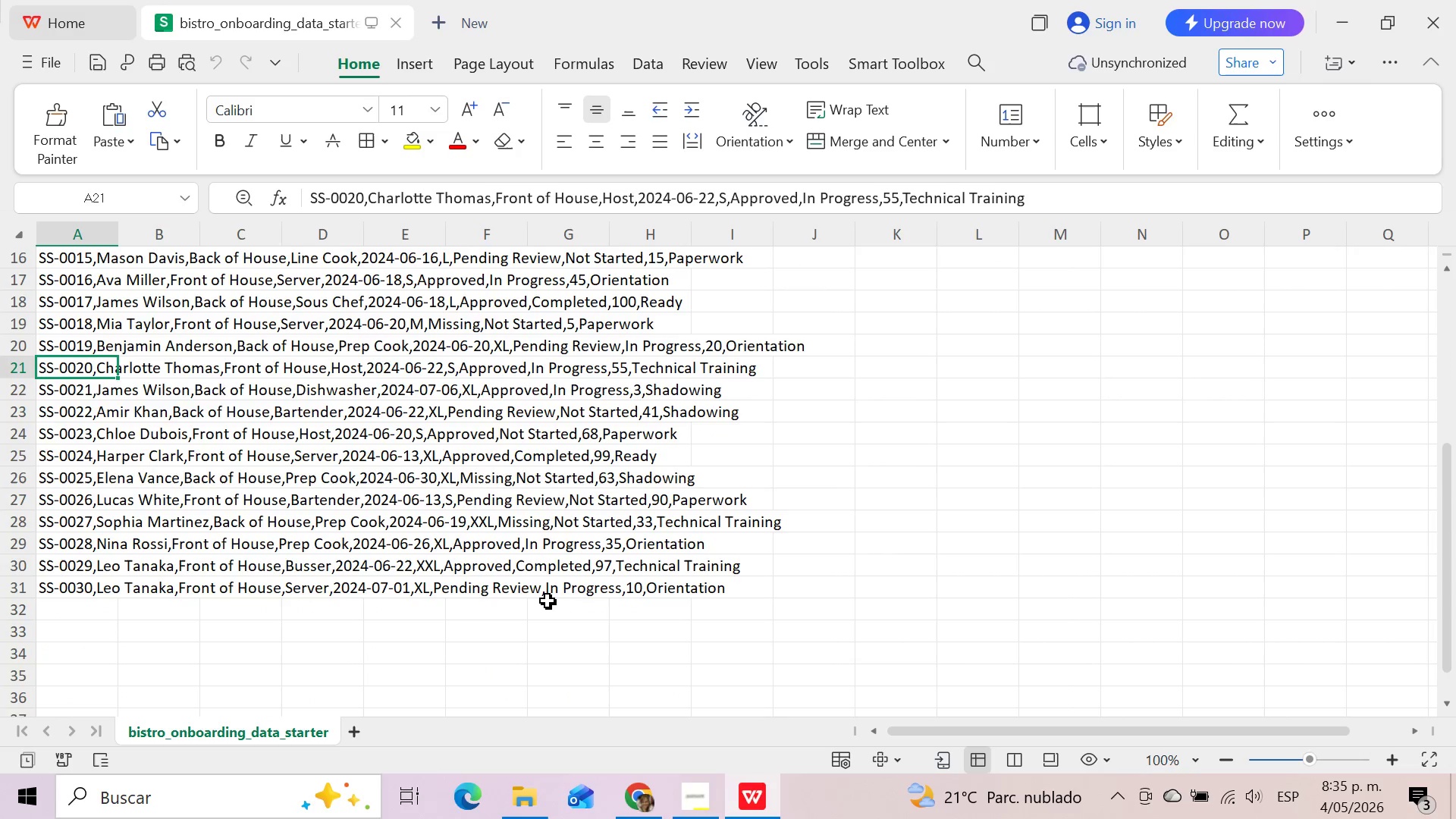 
scroll: coordinate [545, 389], scroll_direction: none, amount: 0.0
 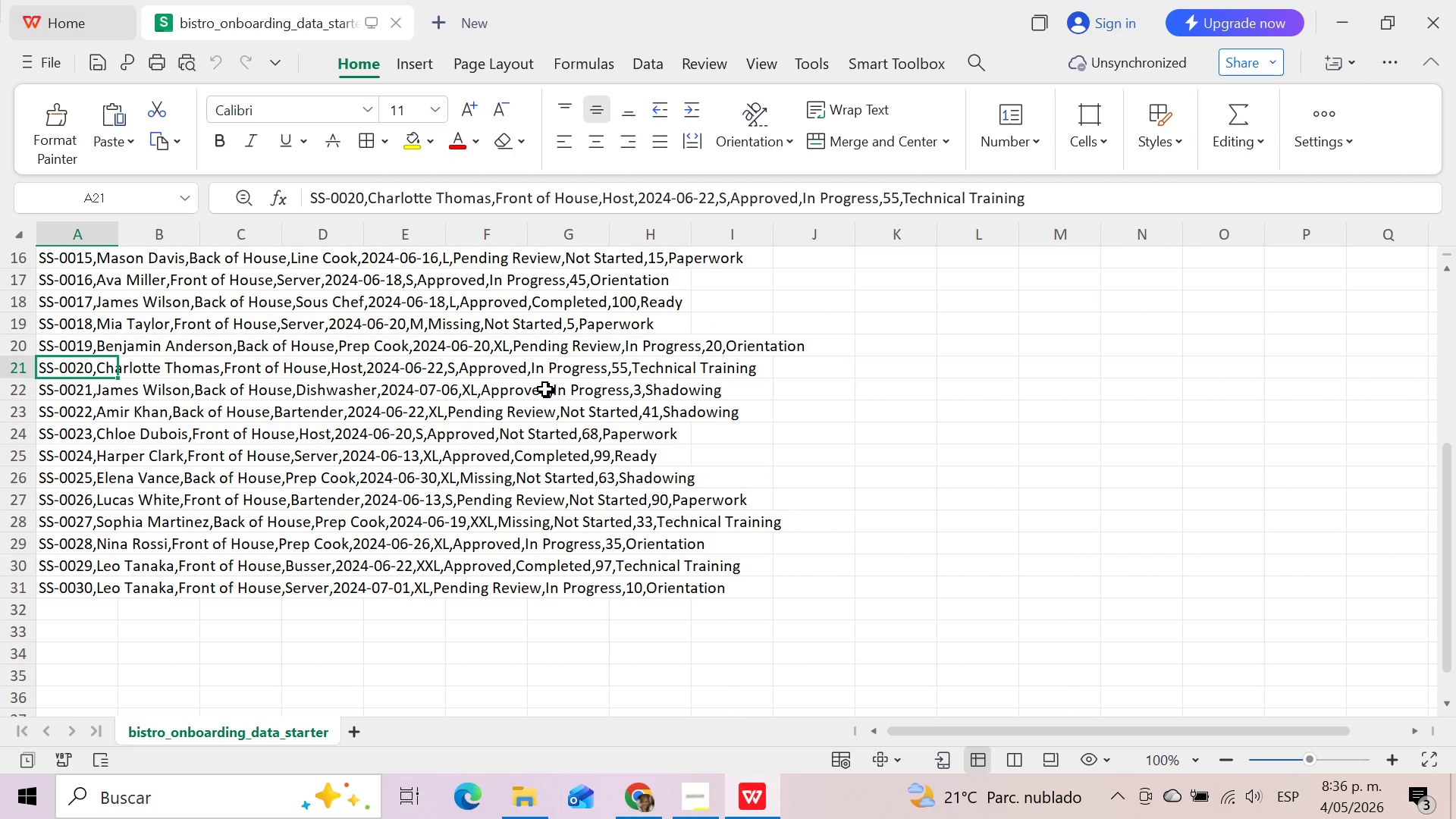 
scroll: coordinate [544, 381], scroll_direction: up, amount: 7.0
 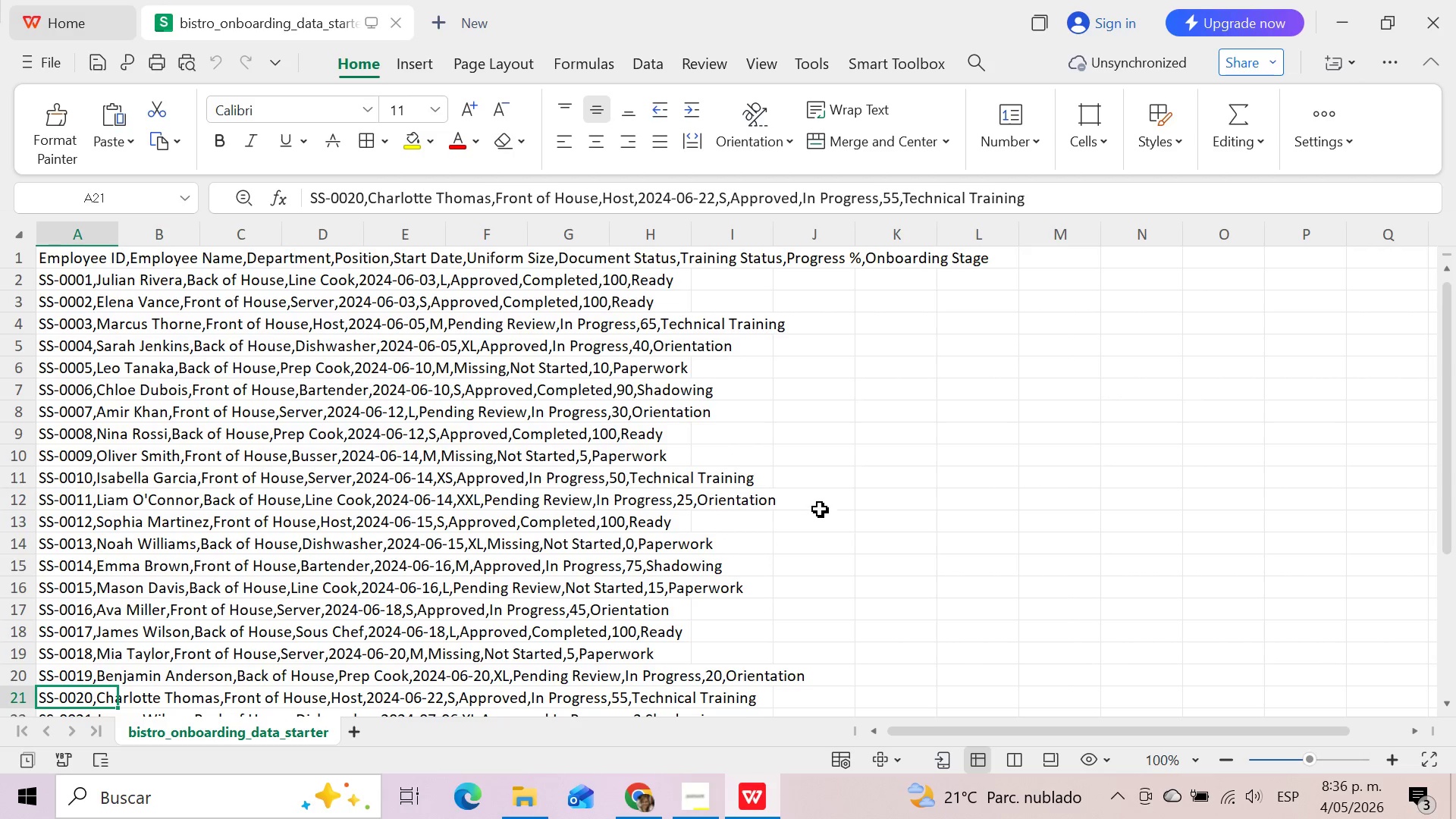 
left_click([652, 798])
 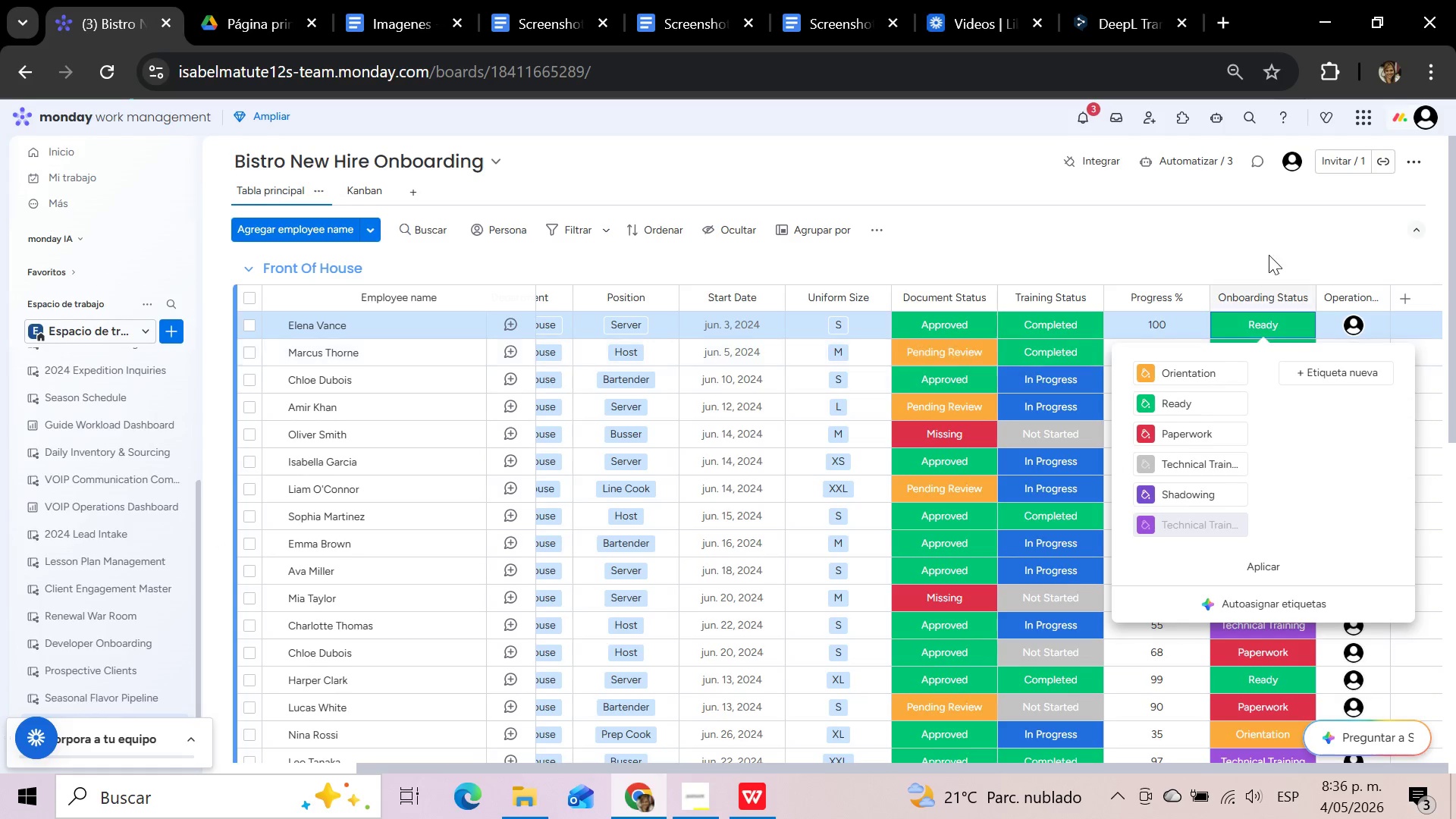 
left_click([1269, 231])
 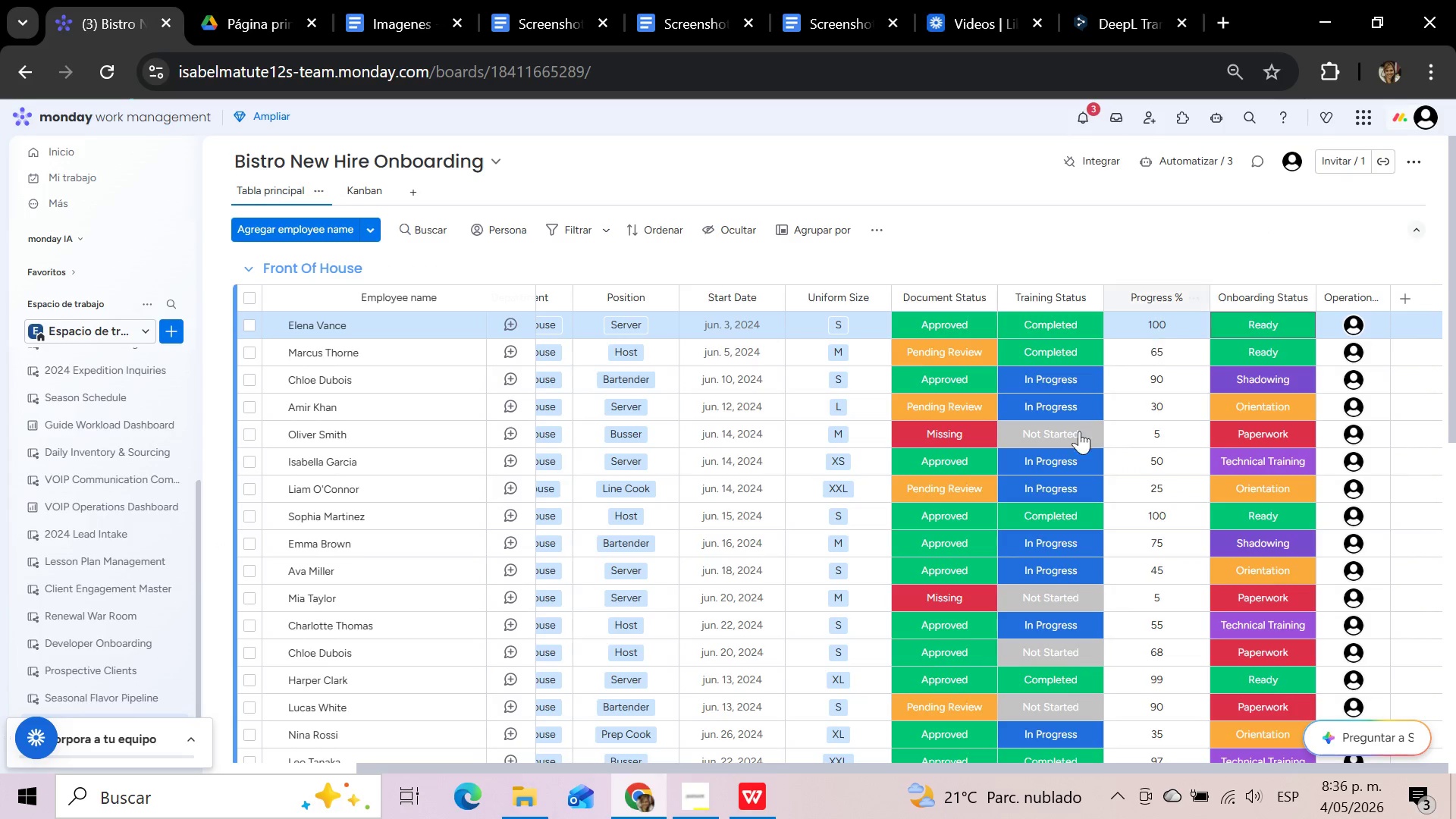 
wait(5.66)
 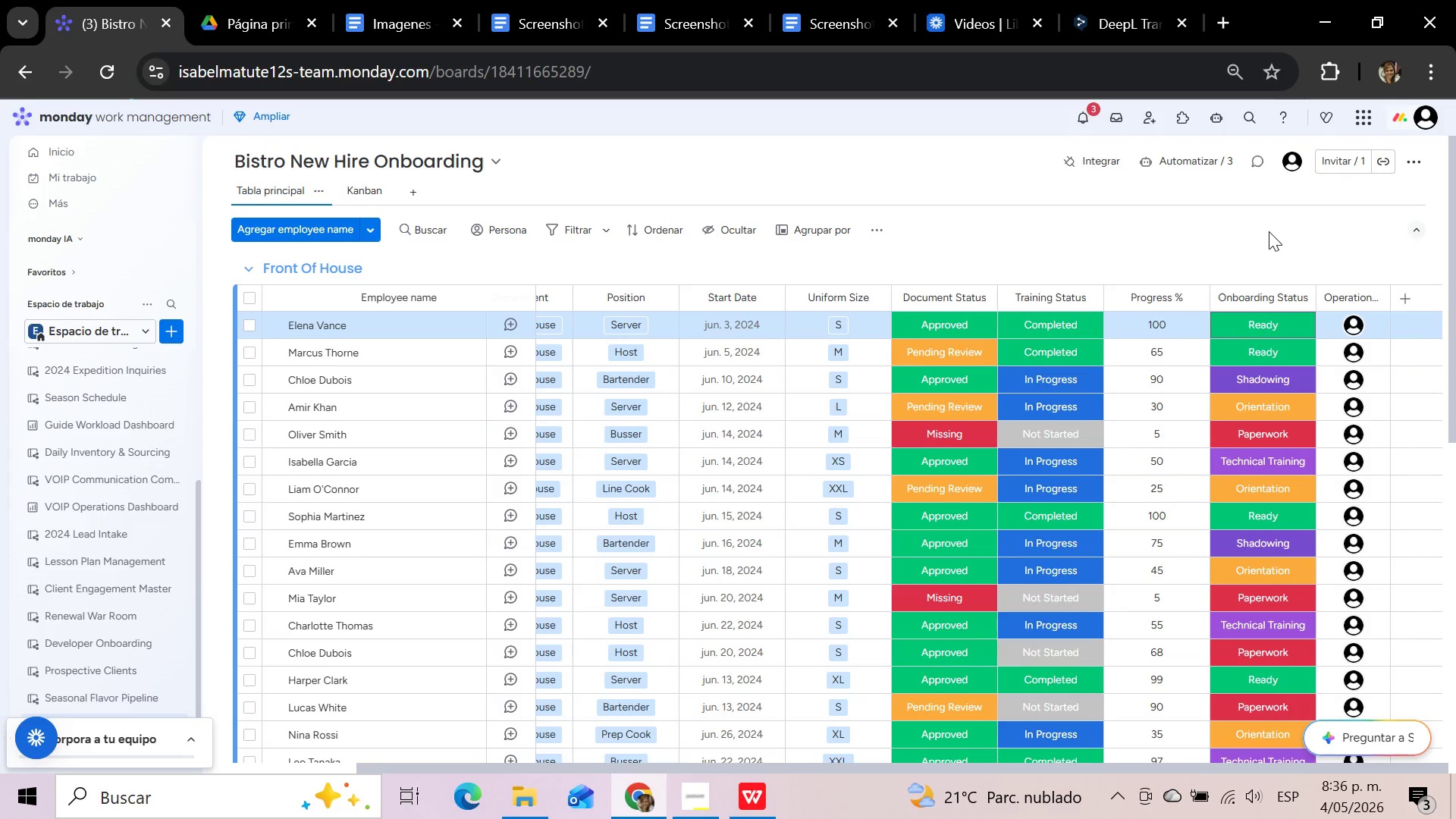 
left_click([751, 805])
 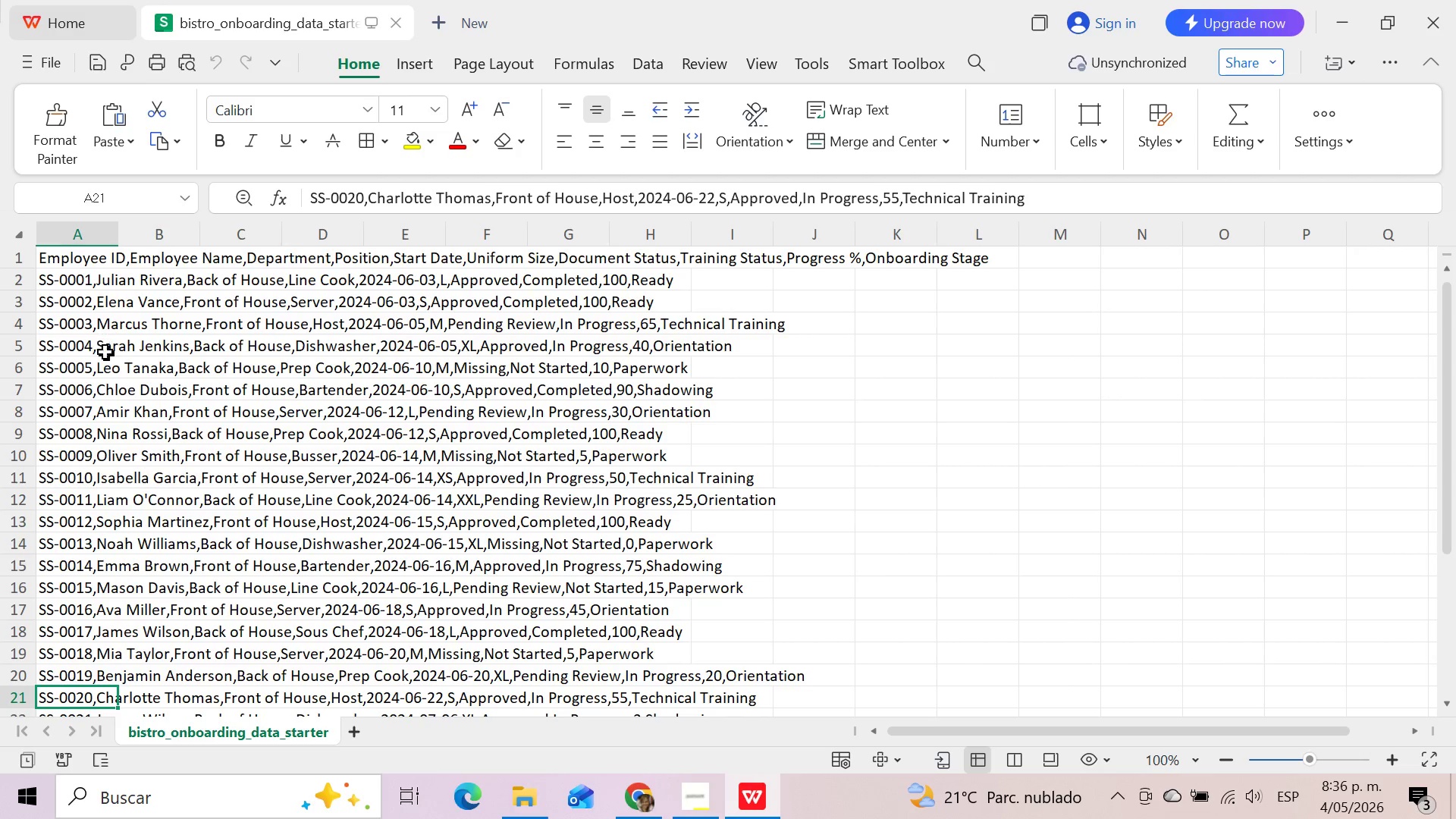 
scroll: coordinate [123, 436], scroll_direction: up, amount: 2.0
 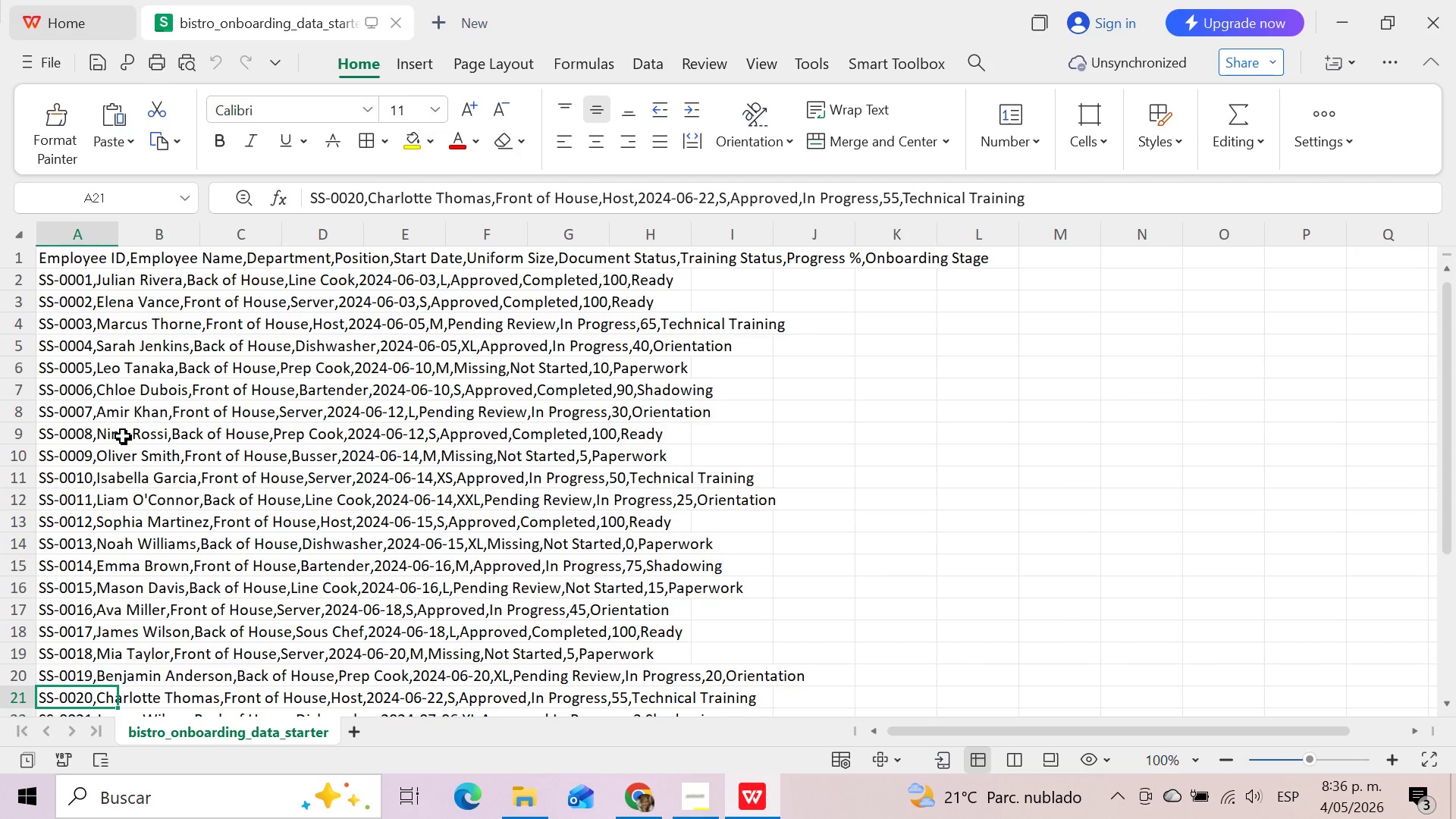 
scroll: coordinate [125, 435], scroll_direction: down, amount: 4.0
 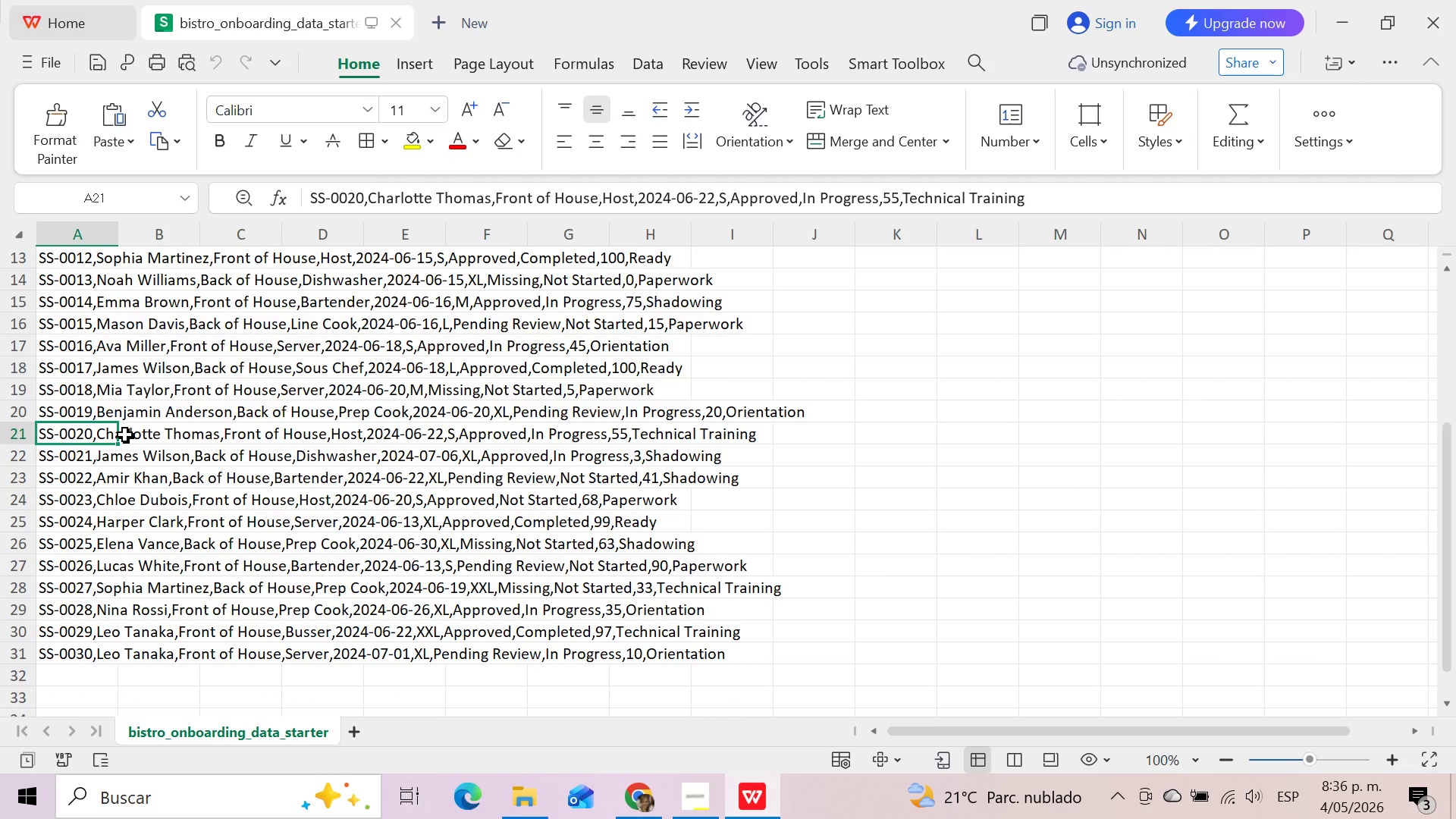 
scroll: coordinate [125, 435], scroll_direction: up, amount: 9.0
 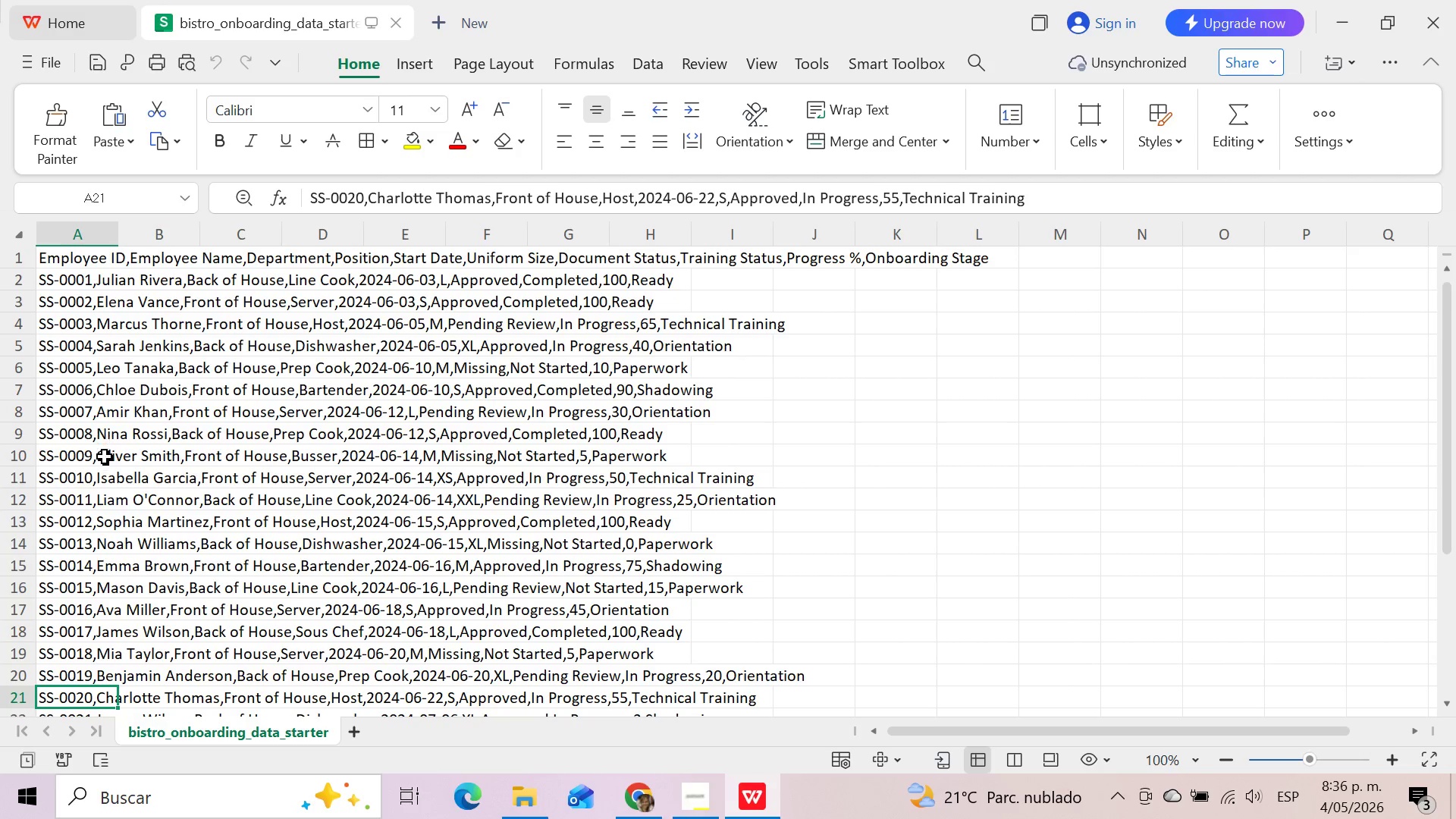 
left_click([113, 479])
 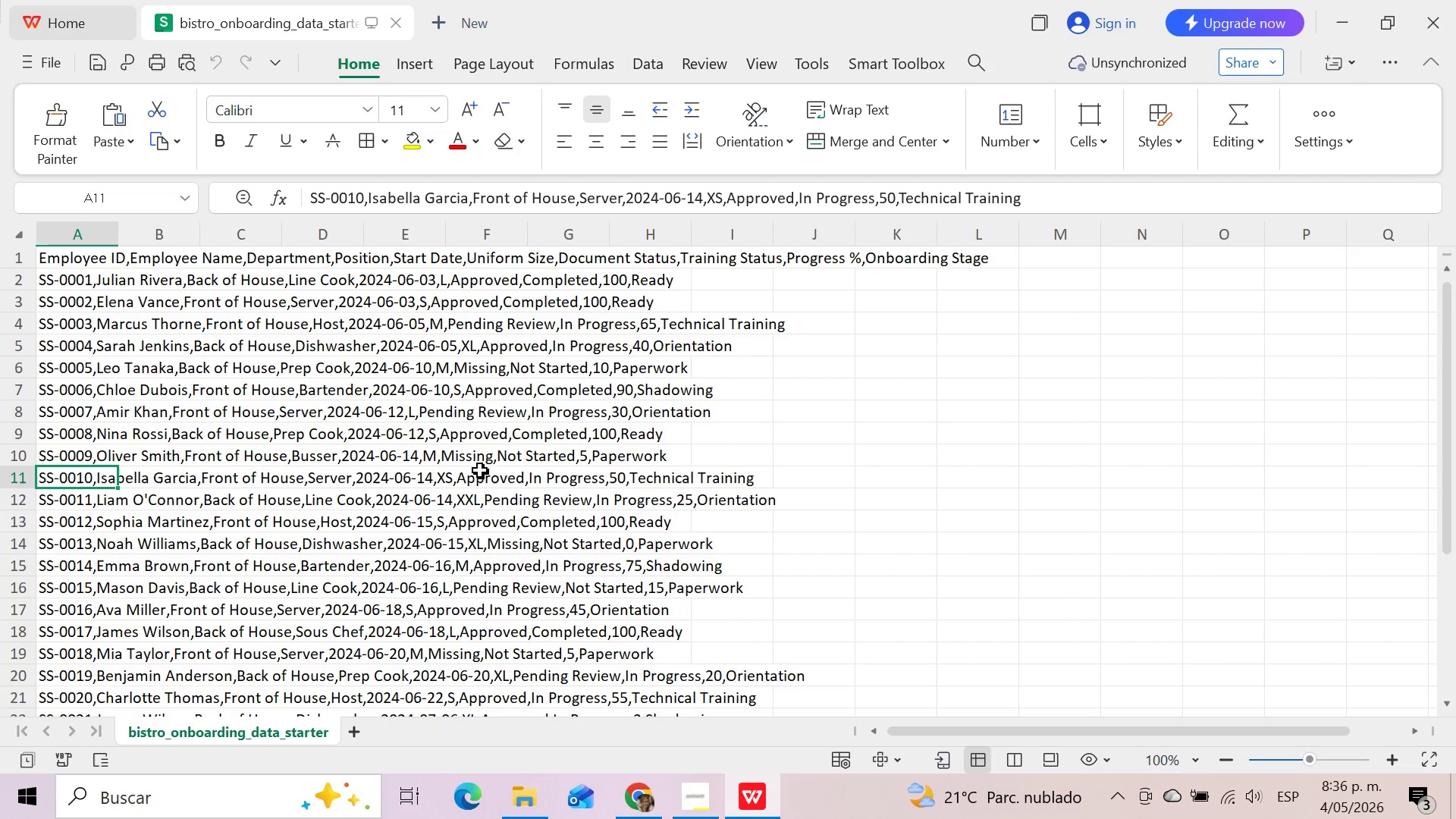 
left_click([650, 474])
 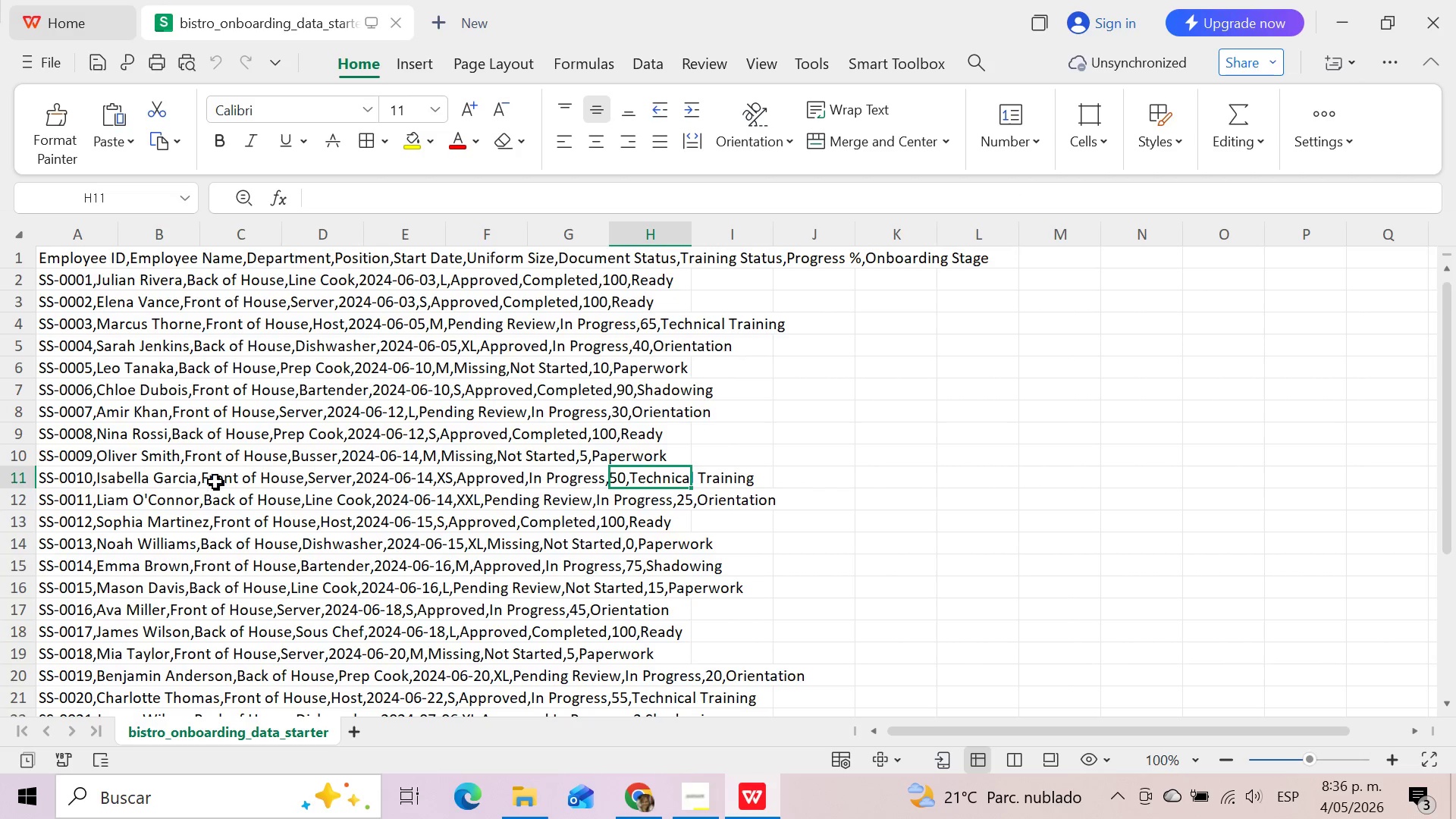 
left_click([45, 474])
 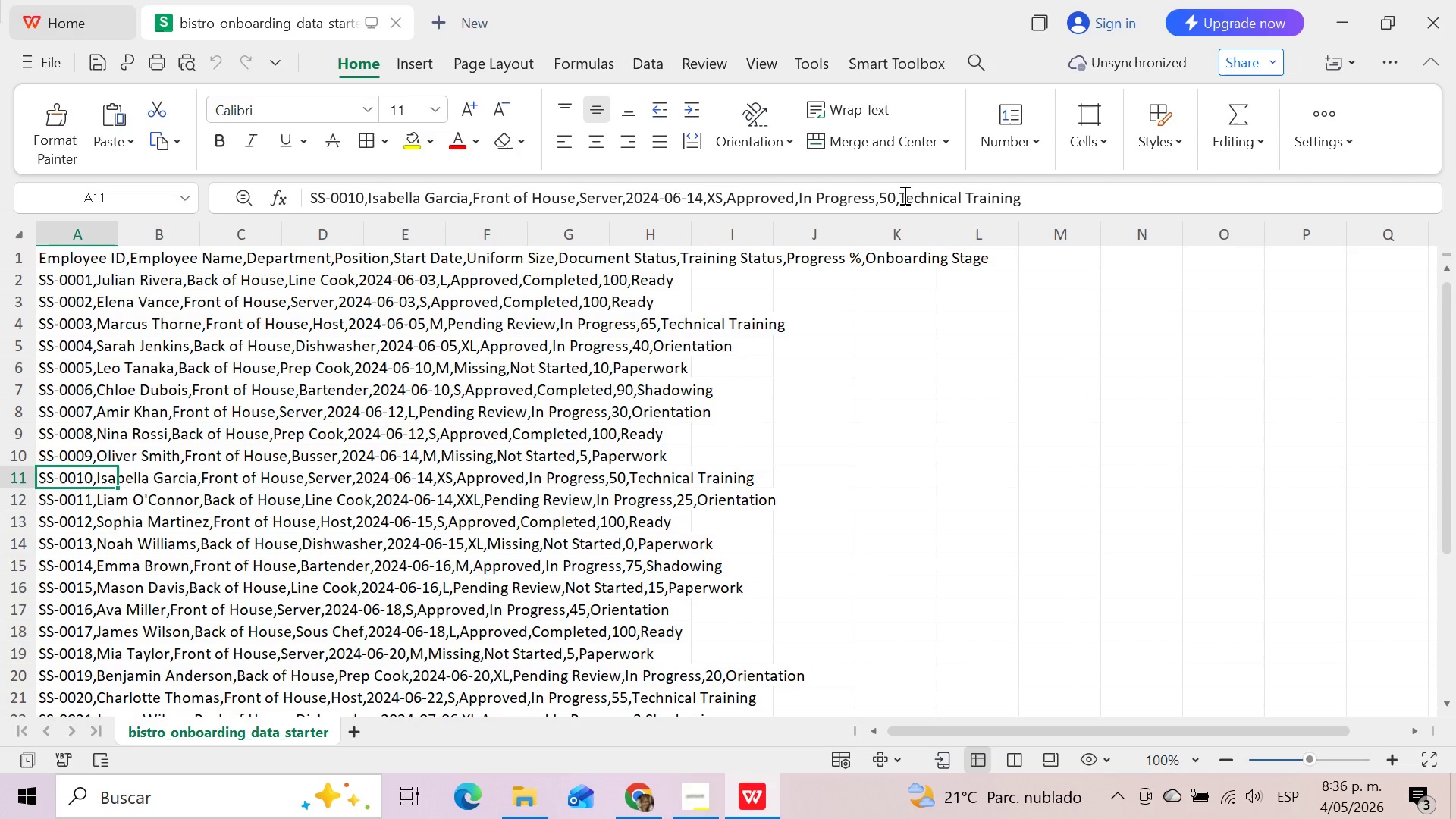 
left_click_drag(start_coordinate=[903, 195], to_coordinate=[931, 196])
 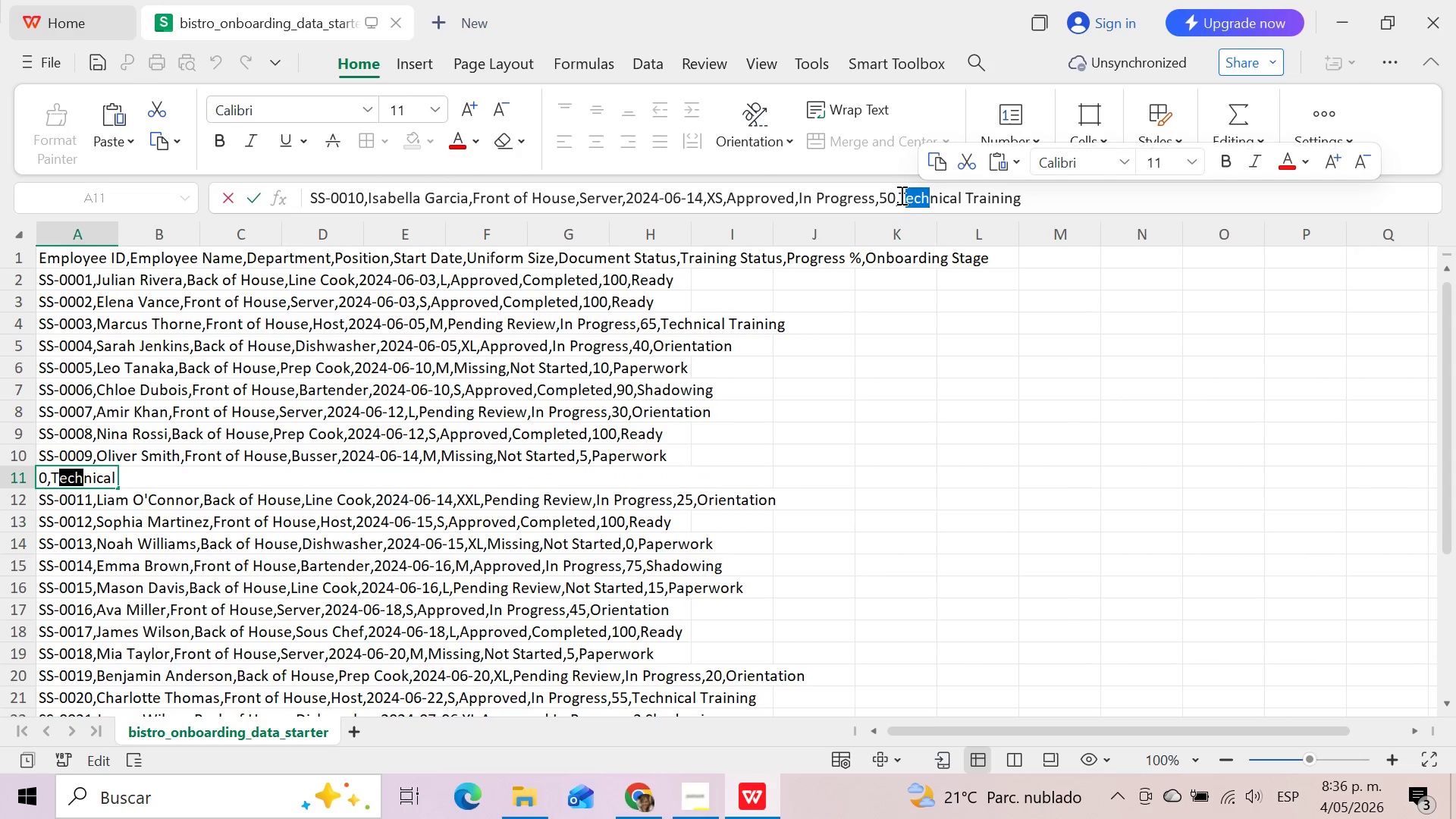 
left_click_drag(start_coordinate=[900, 195], to_coordinate=[1025, 206])
 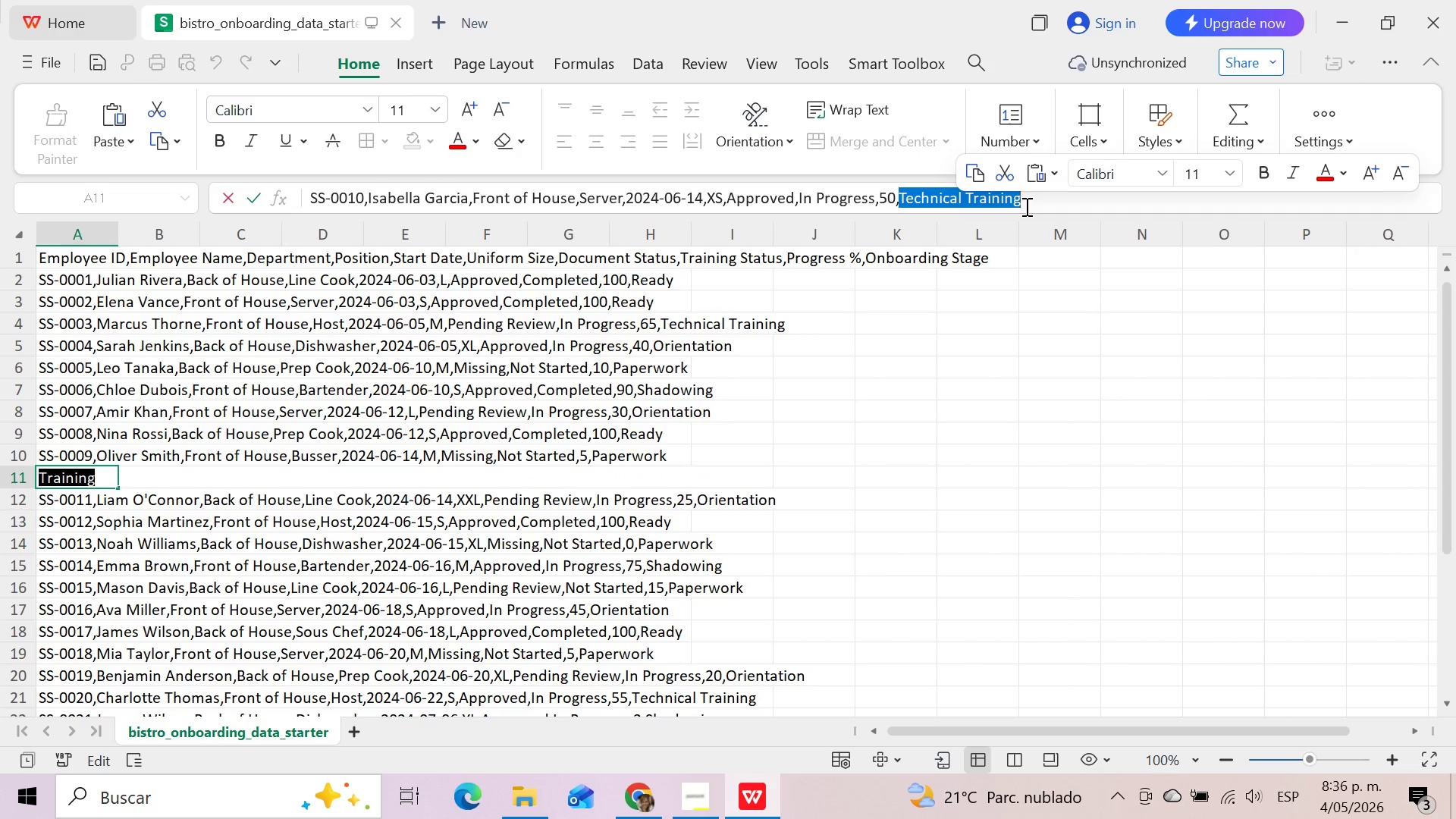 
key(Control+C)
 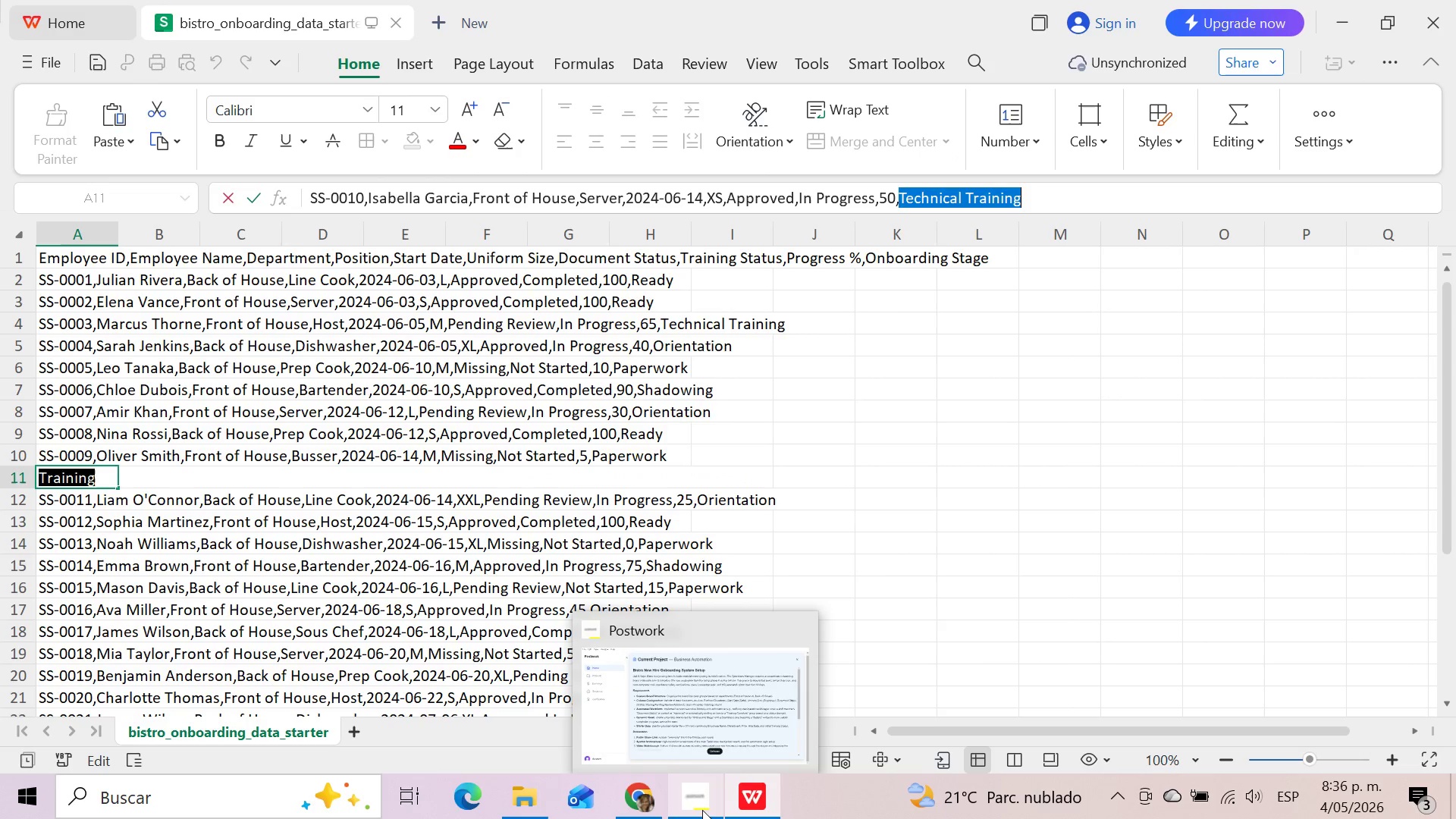 
left_click([640, 797])
 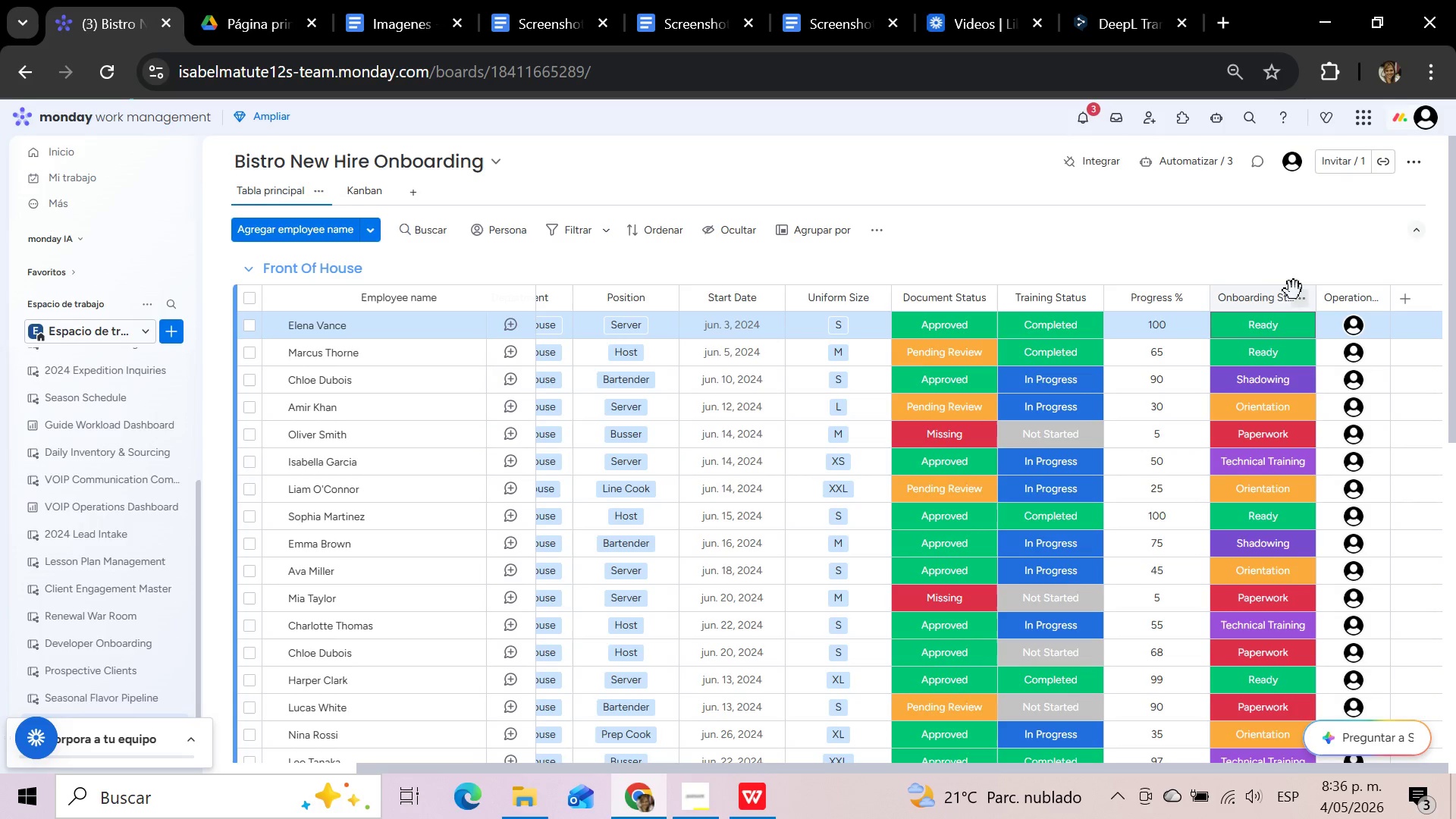 
left_click([1266, 329])
 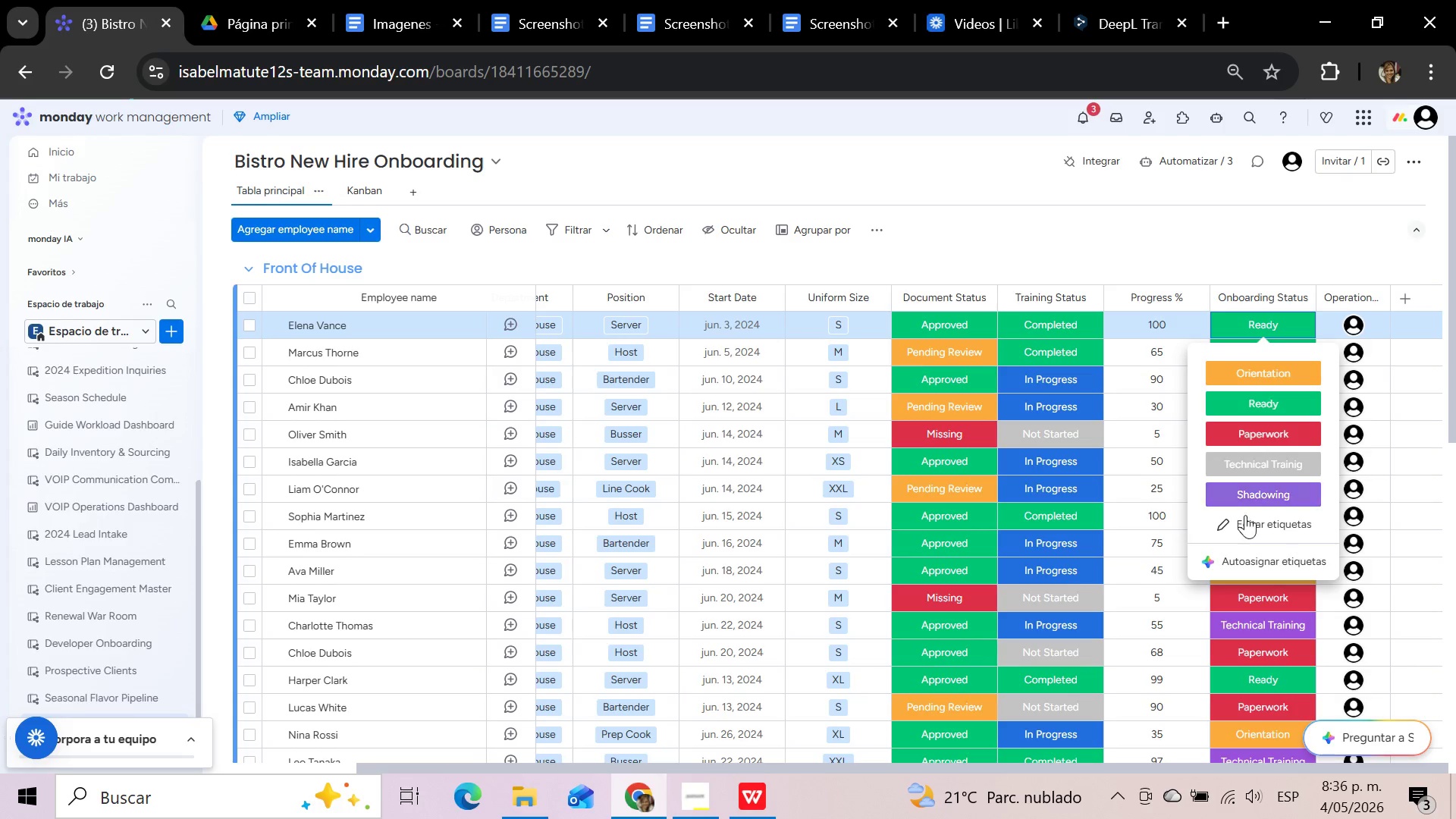 
left_click([1245, 519])
 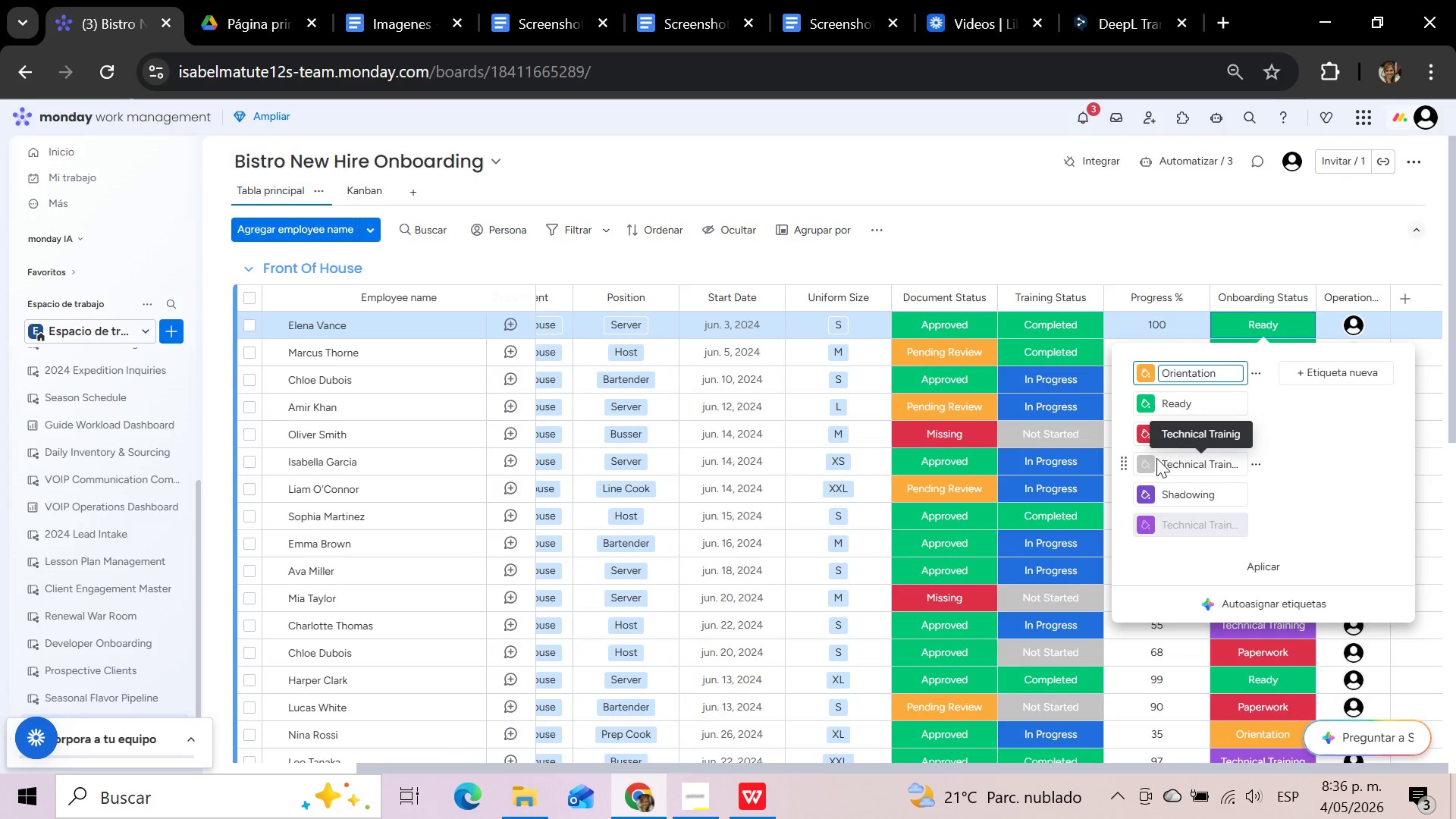 
left_click_drag(start_coordinate=[1161, 458], to_coordinate=[1229, 461])
 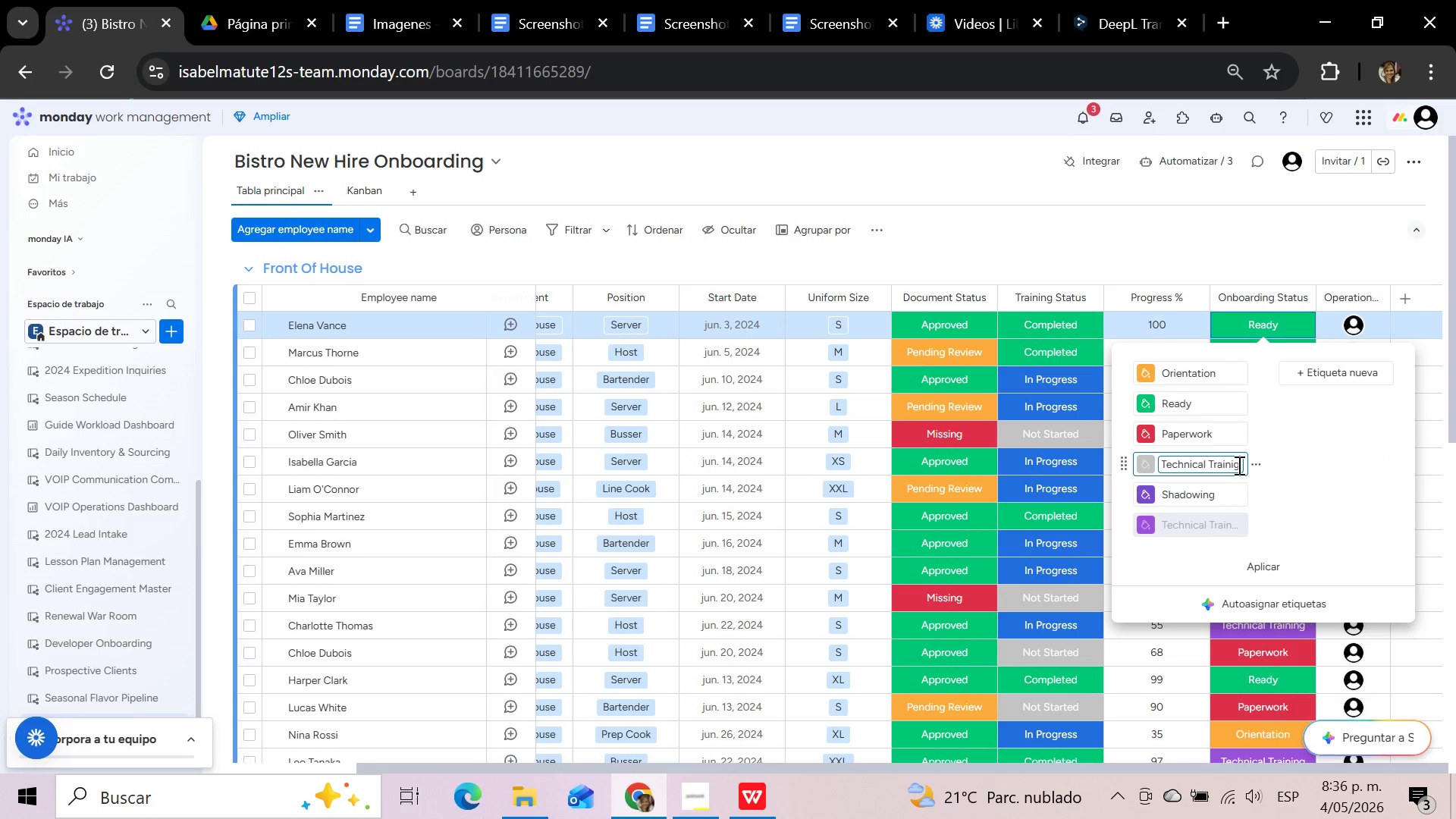 
hold_key(key=Backspace, duration=1.48)
 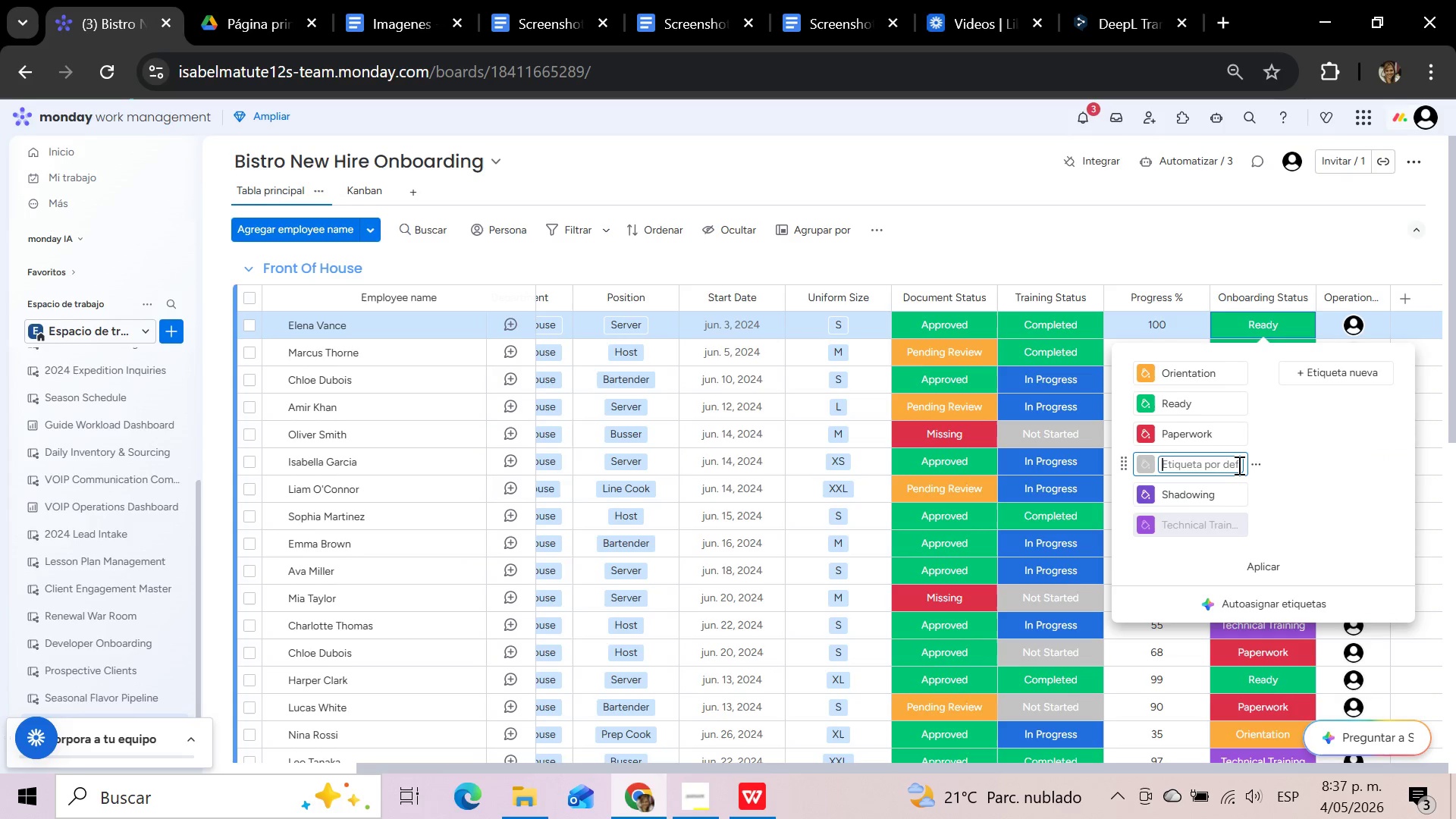 
key(Control+V)
 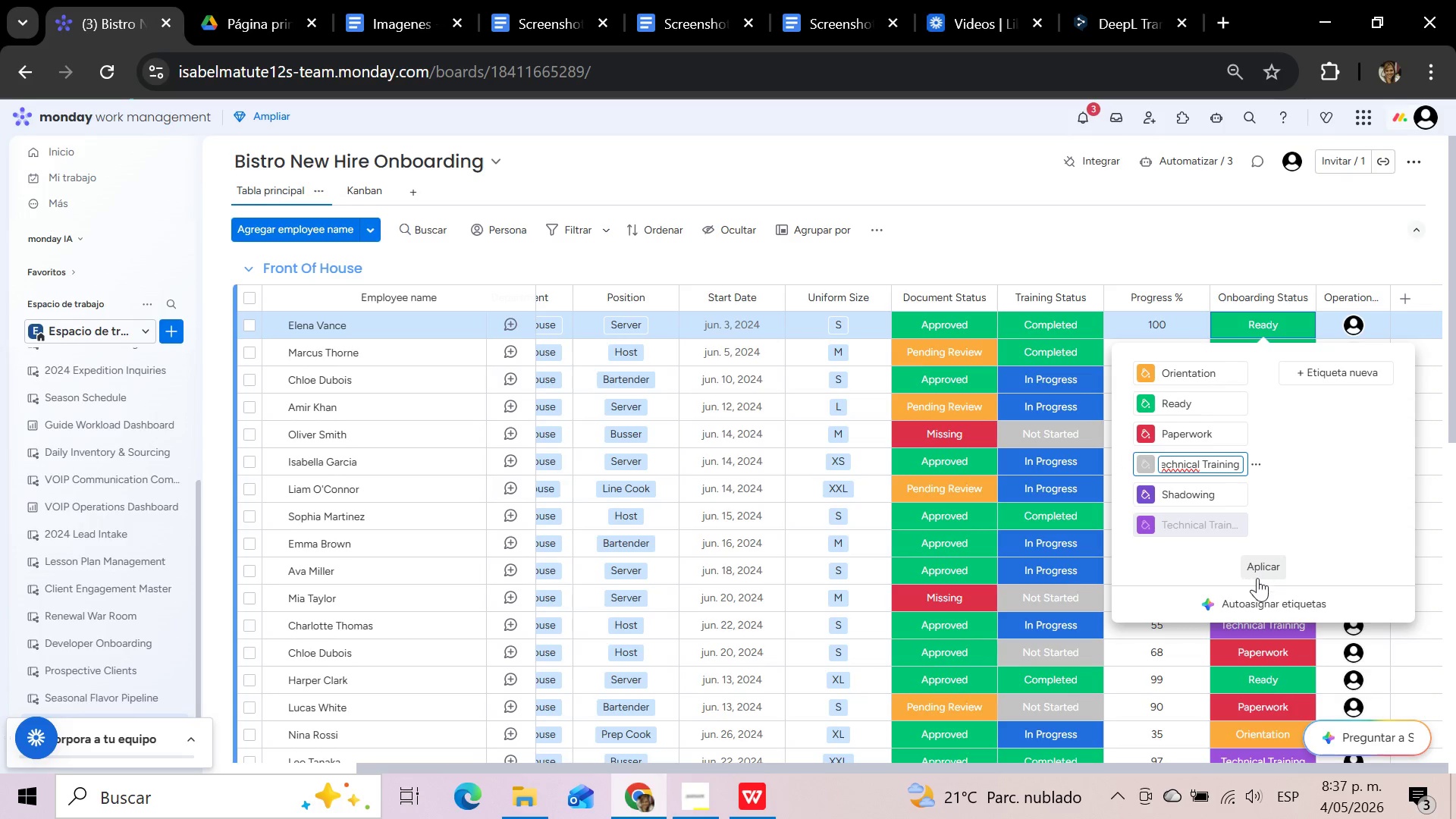 
left_click([1261, 566])
 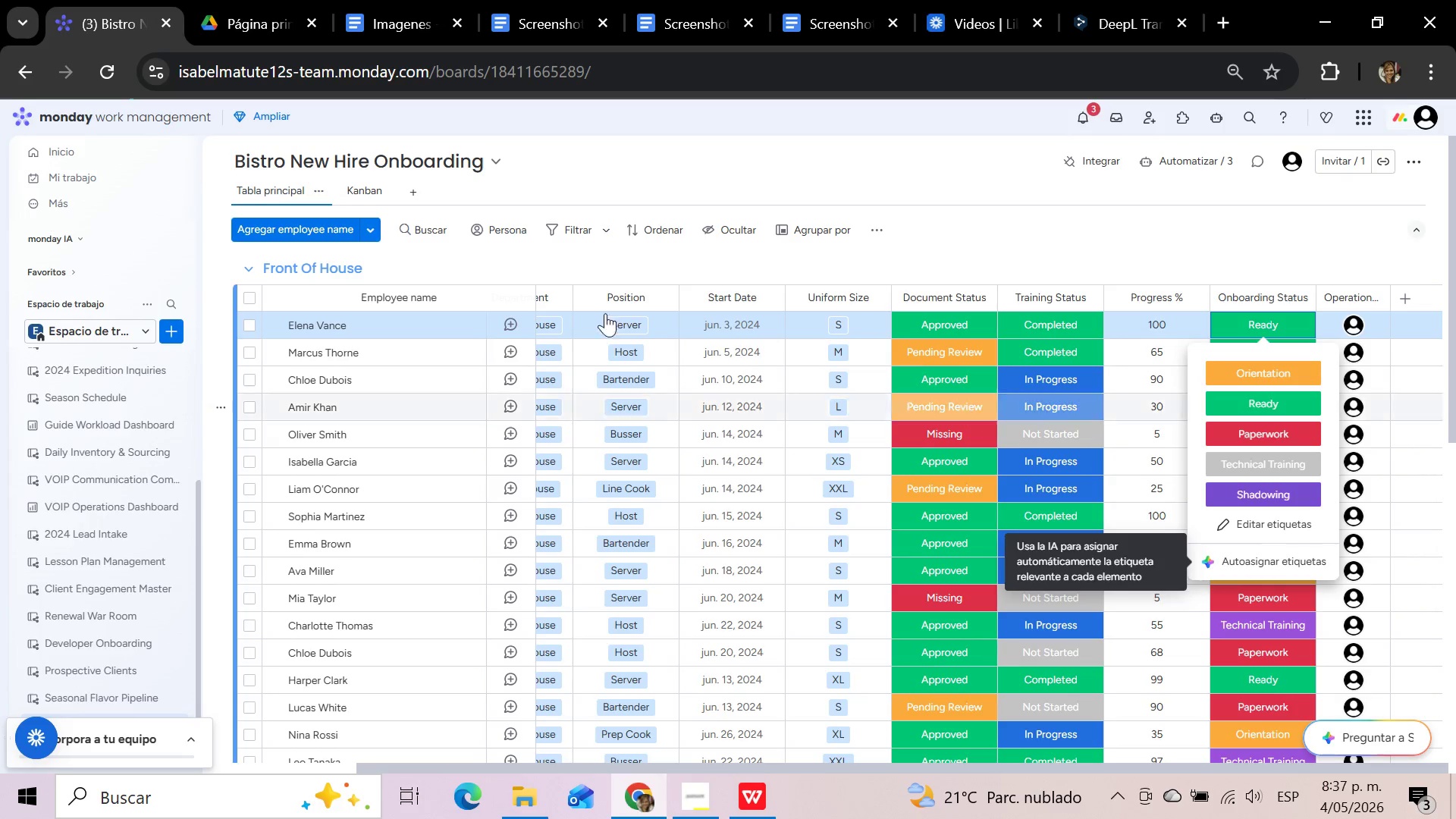 
left_click([105, 77])
 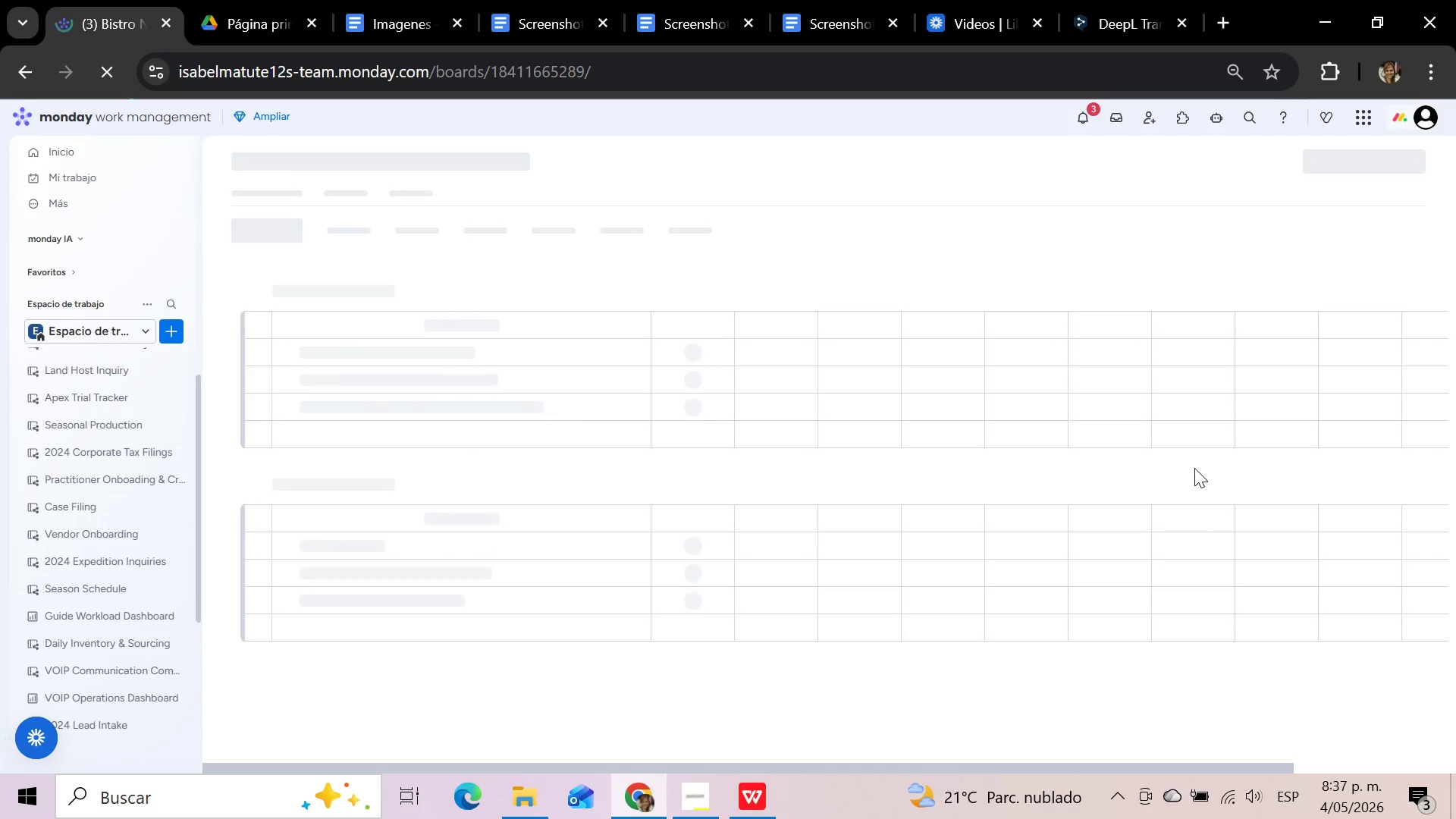 
wait(18.72)
 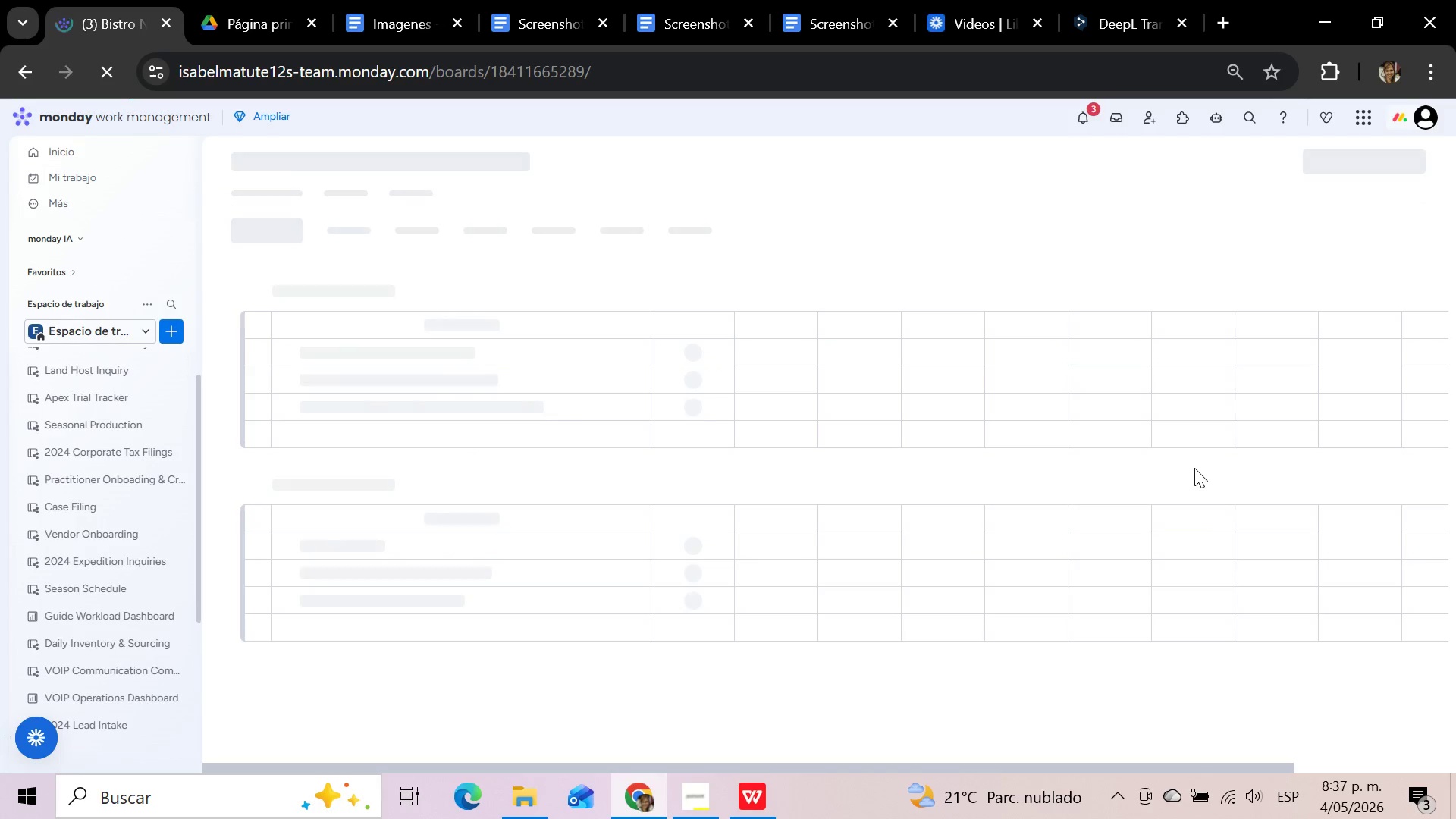 
left_click_drag(start_coordinate=[930, 765], to_coordinate=[1455, 763])
 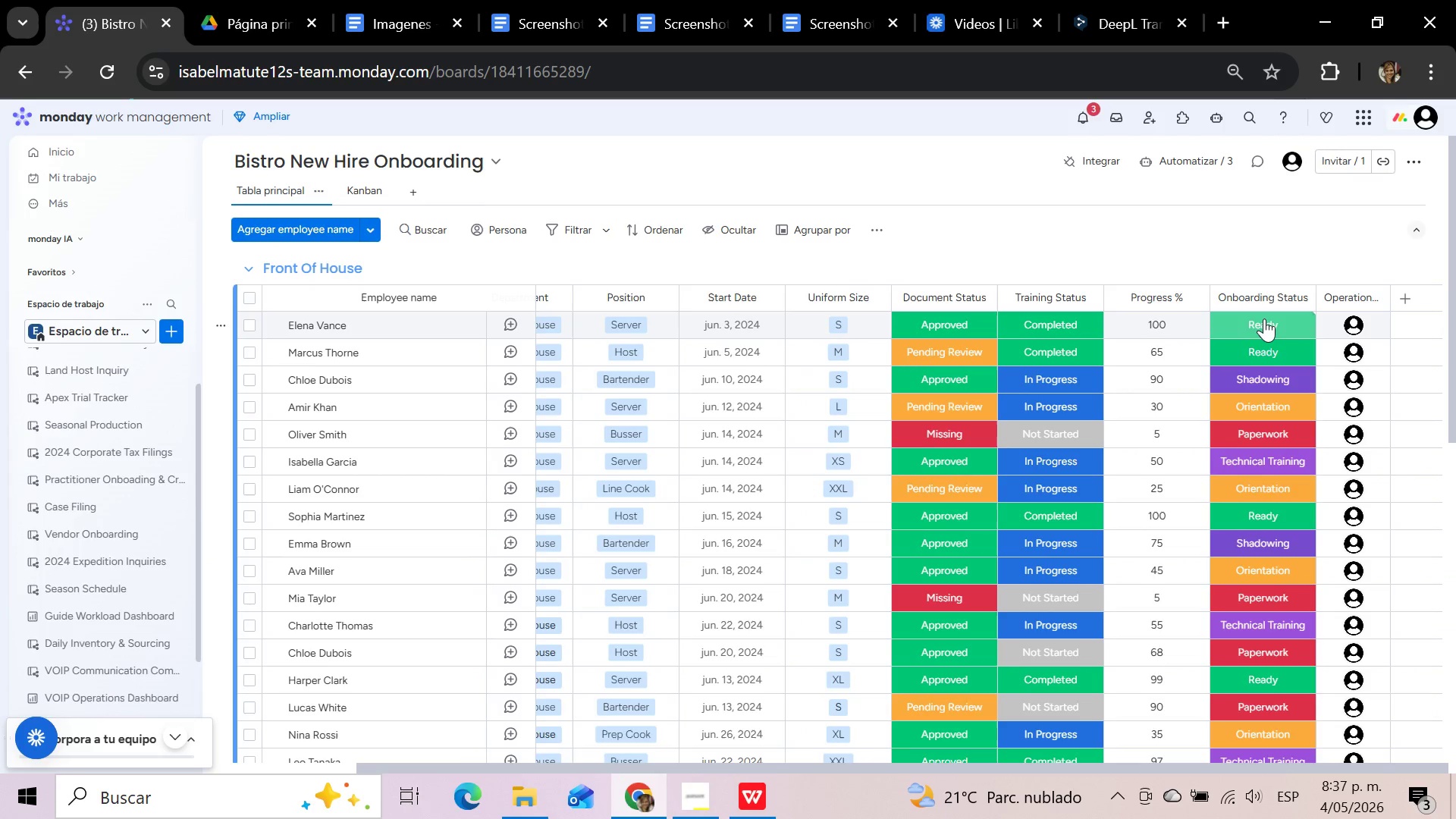 
left_click([1264, 318])
 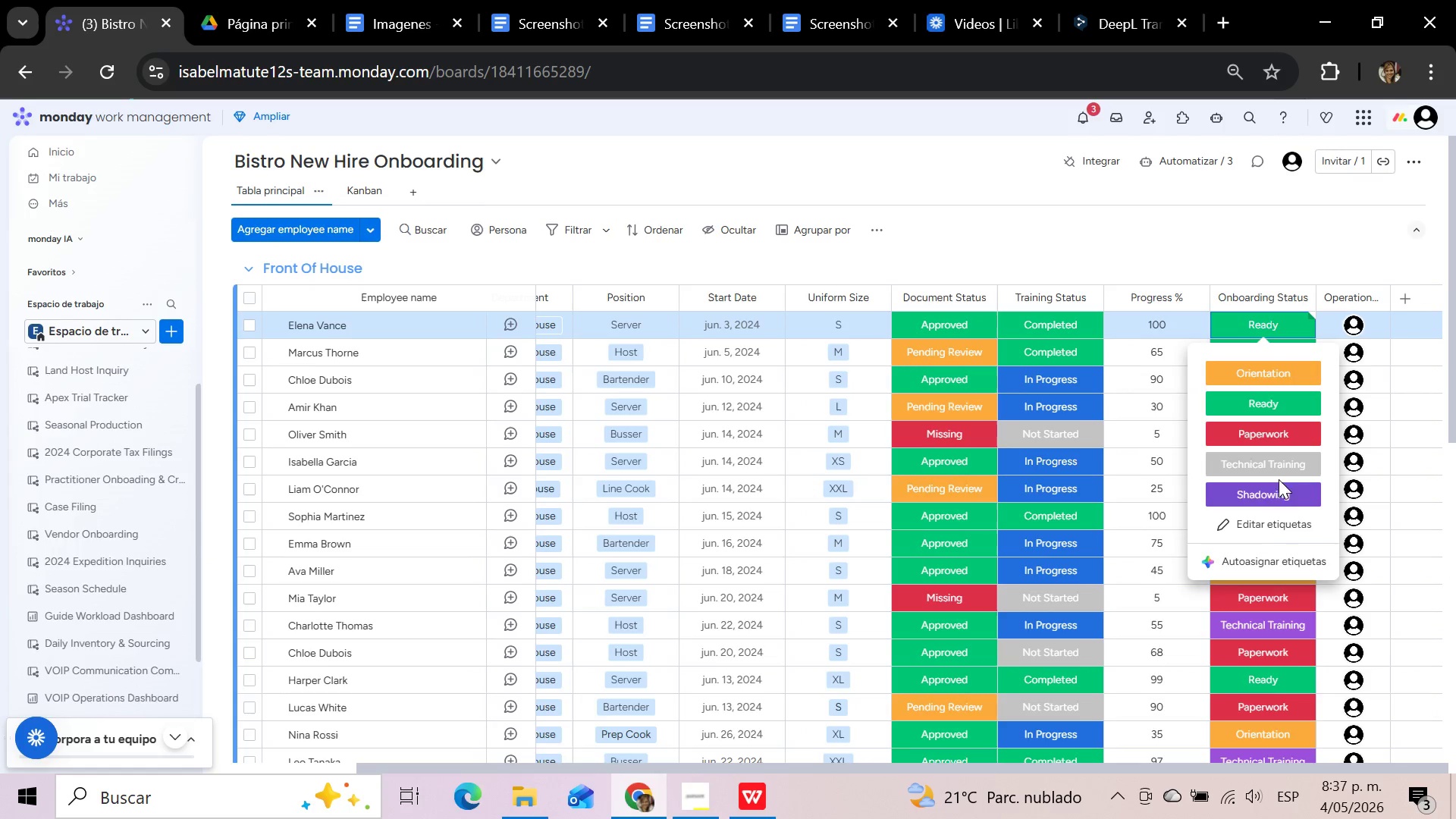 
left_click([1276, 525])
 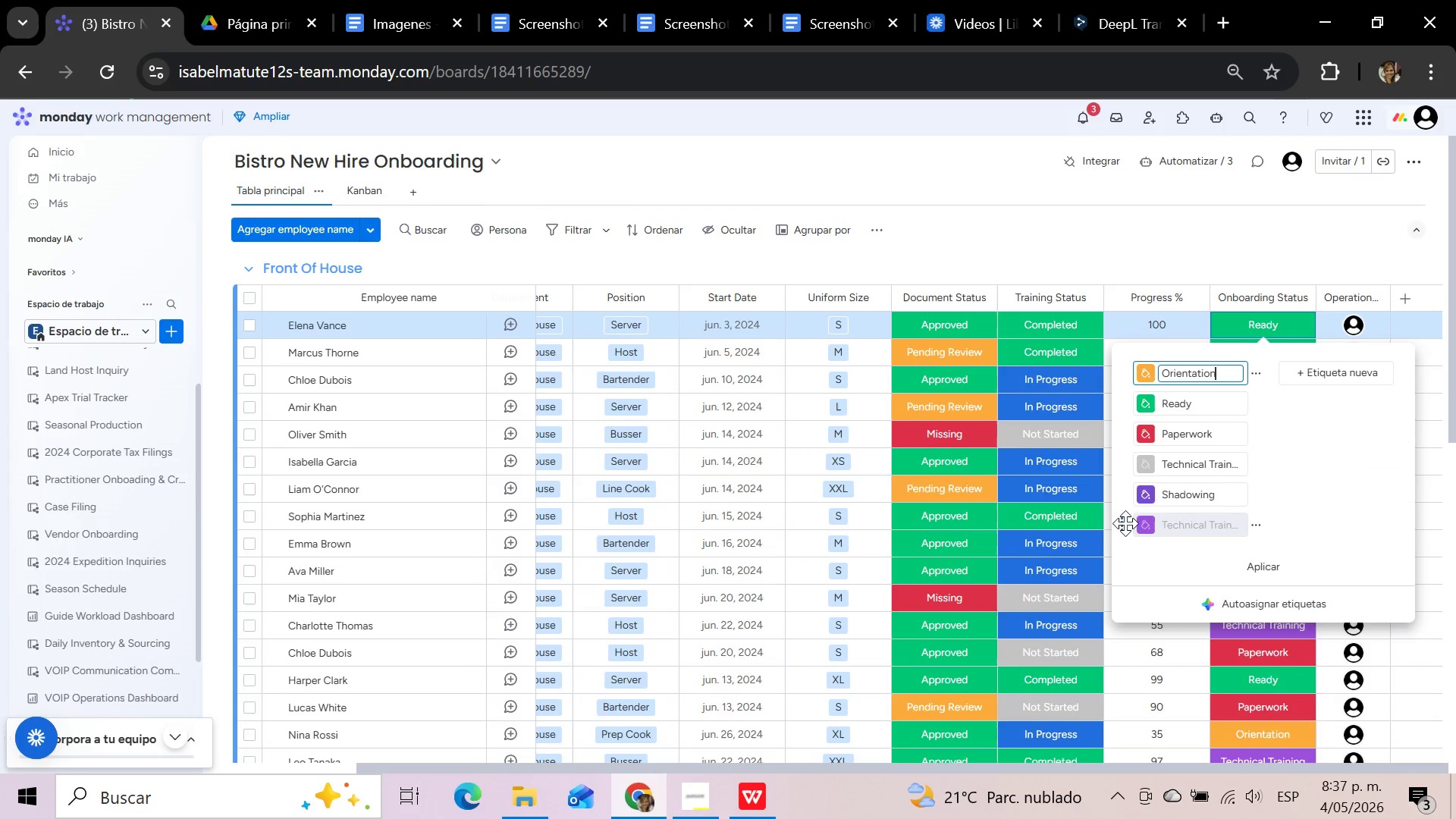 
left_click([1144, 525])
 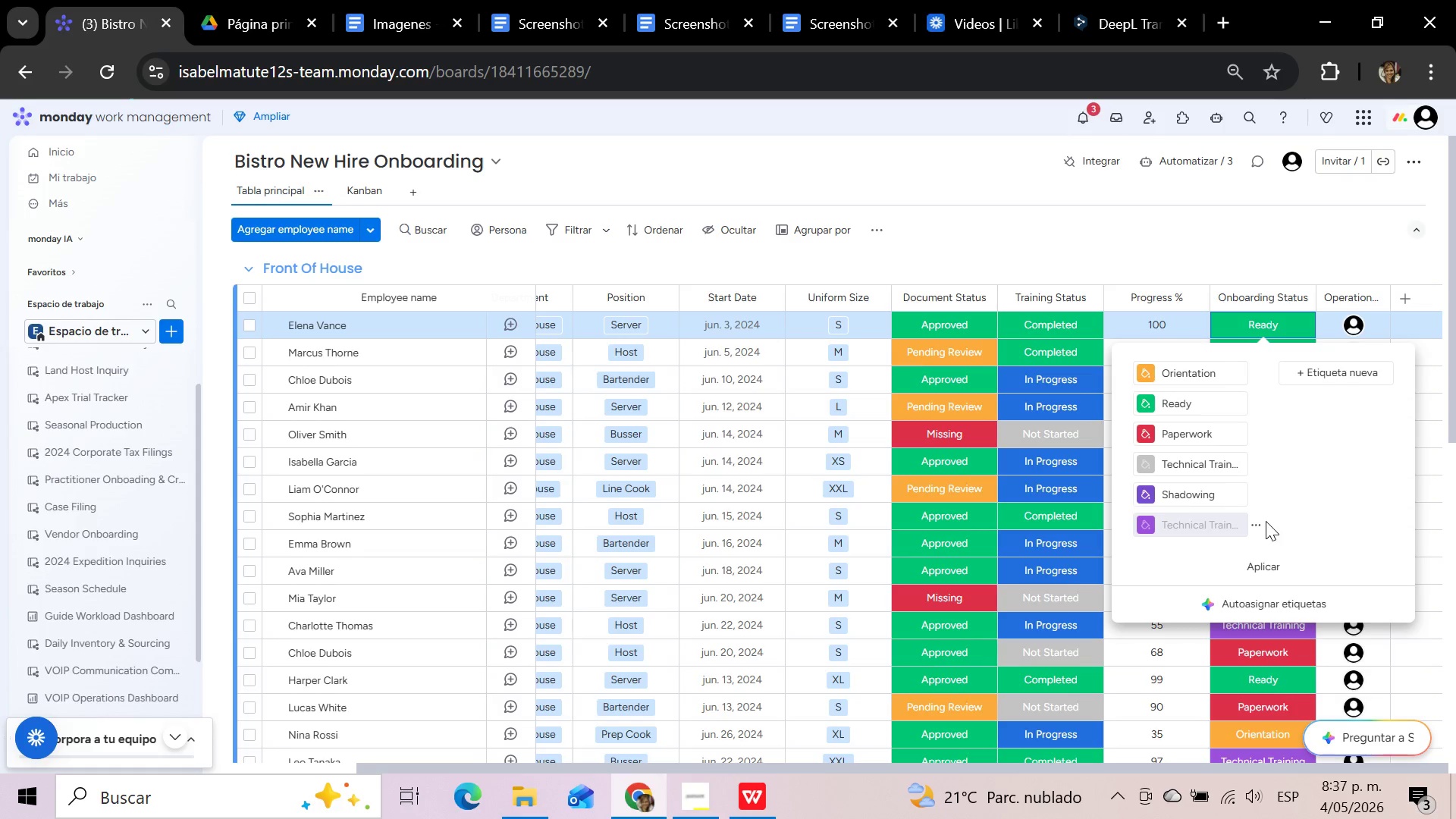 
left_click([1262, 521])
 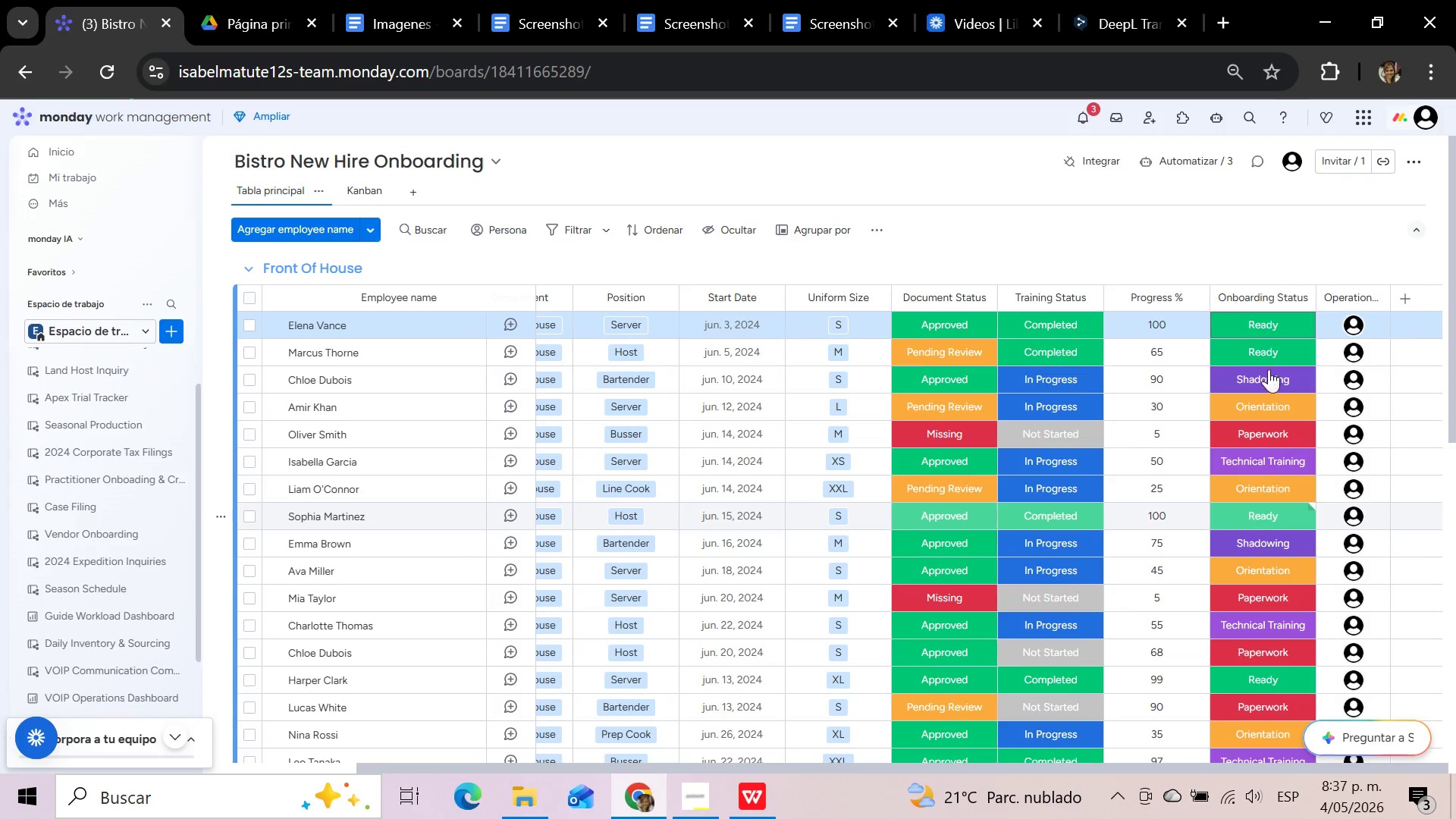 
left_click([1258, 325])
 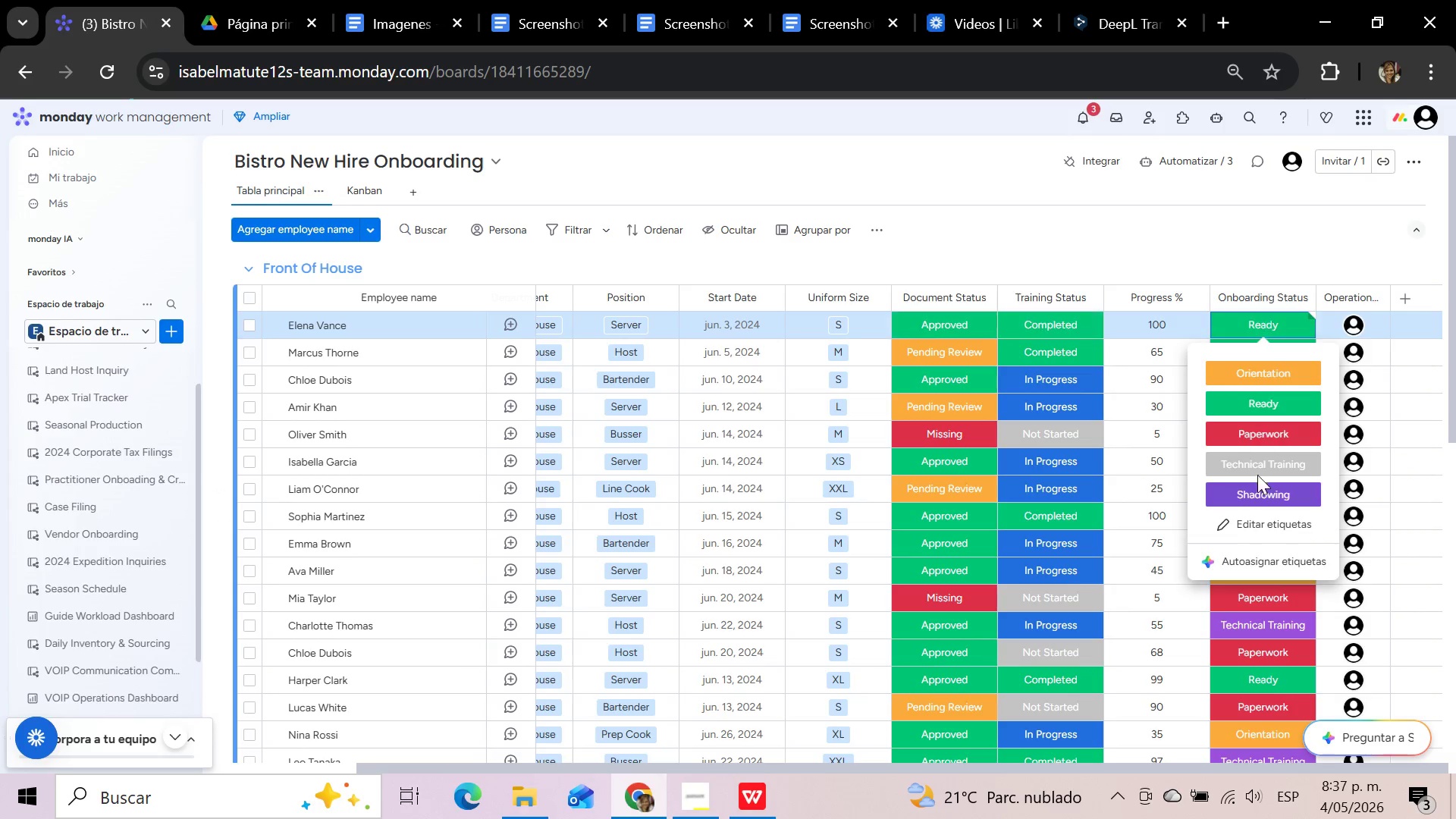 
left_click([1257, 522])
 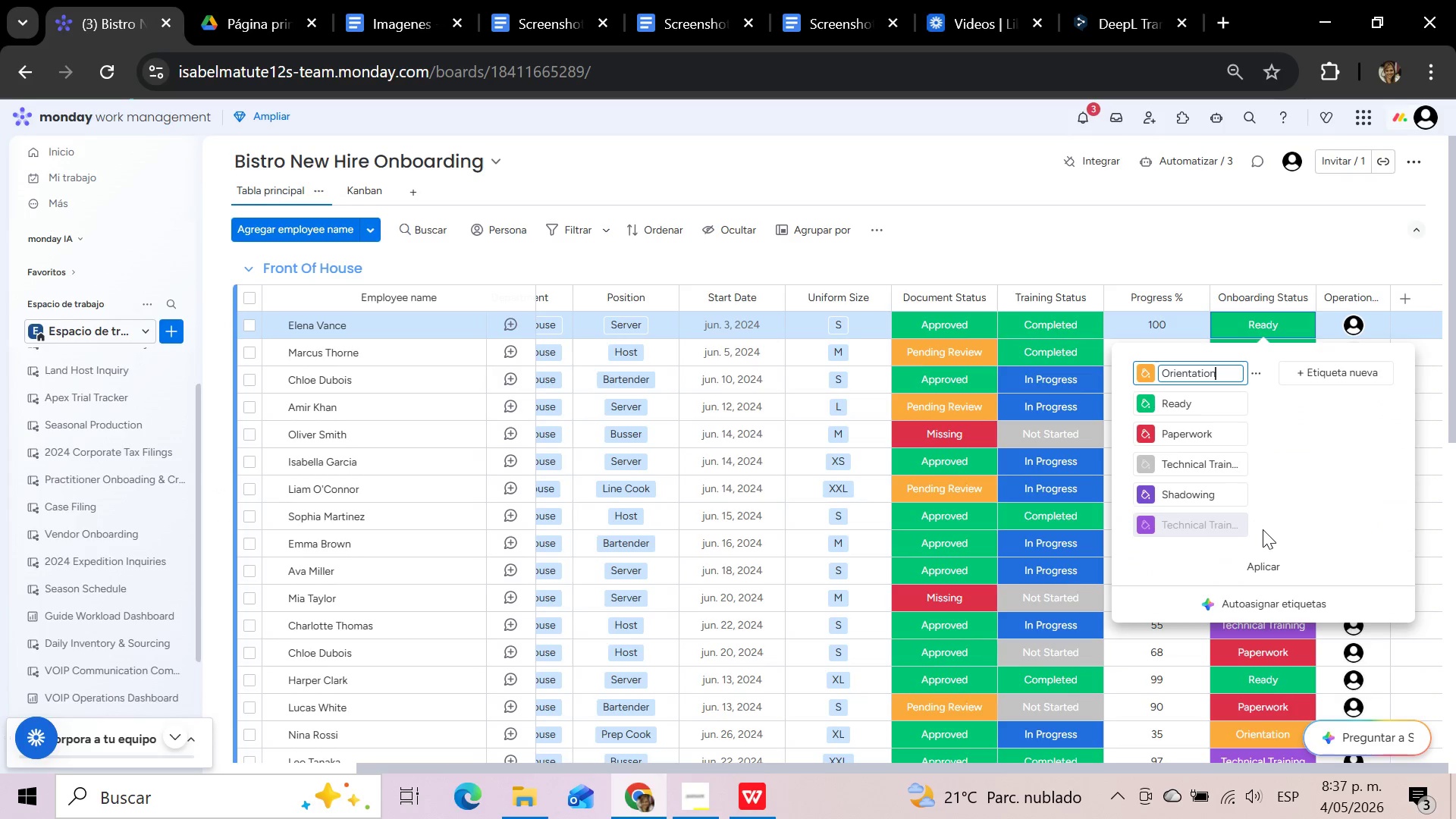 
left_click([1256, 525])
 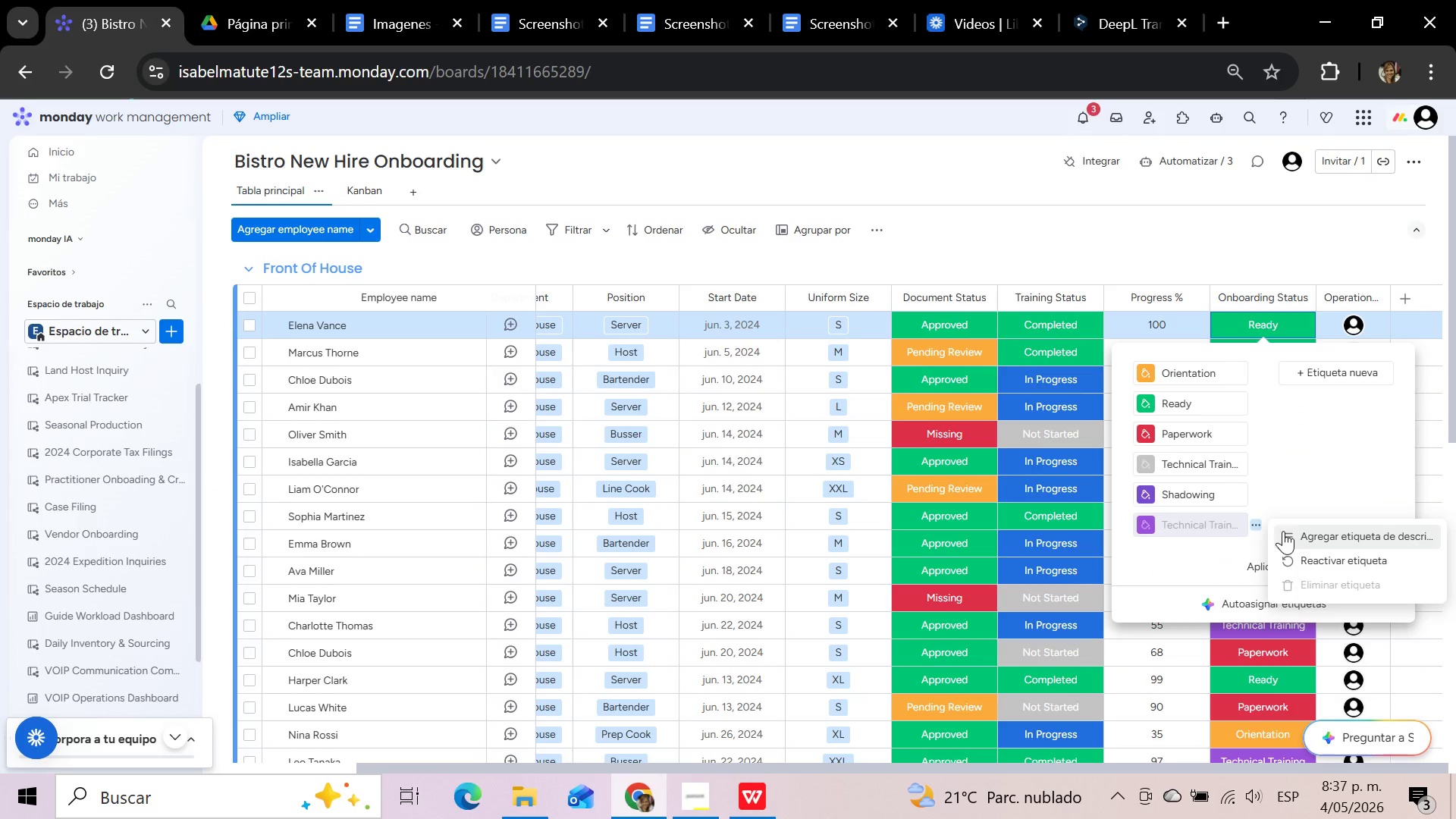 
left_click([1303, 554])
 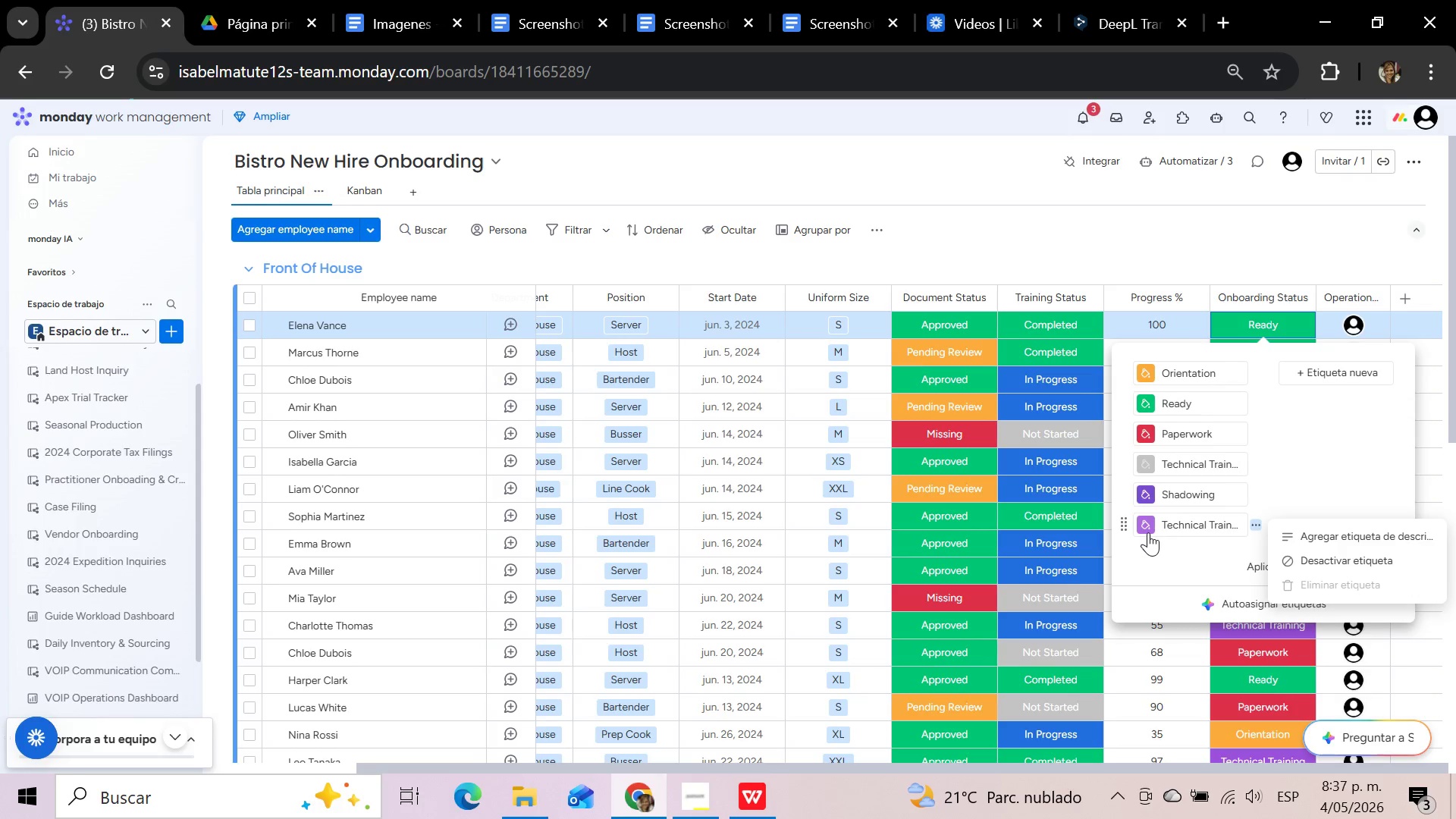 
left_click([1256, 524])
 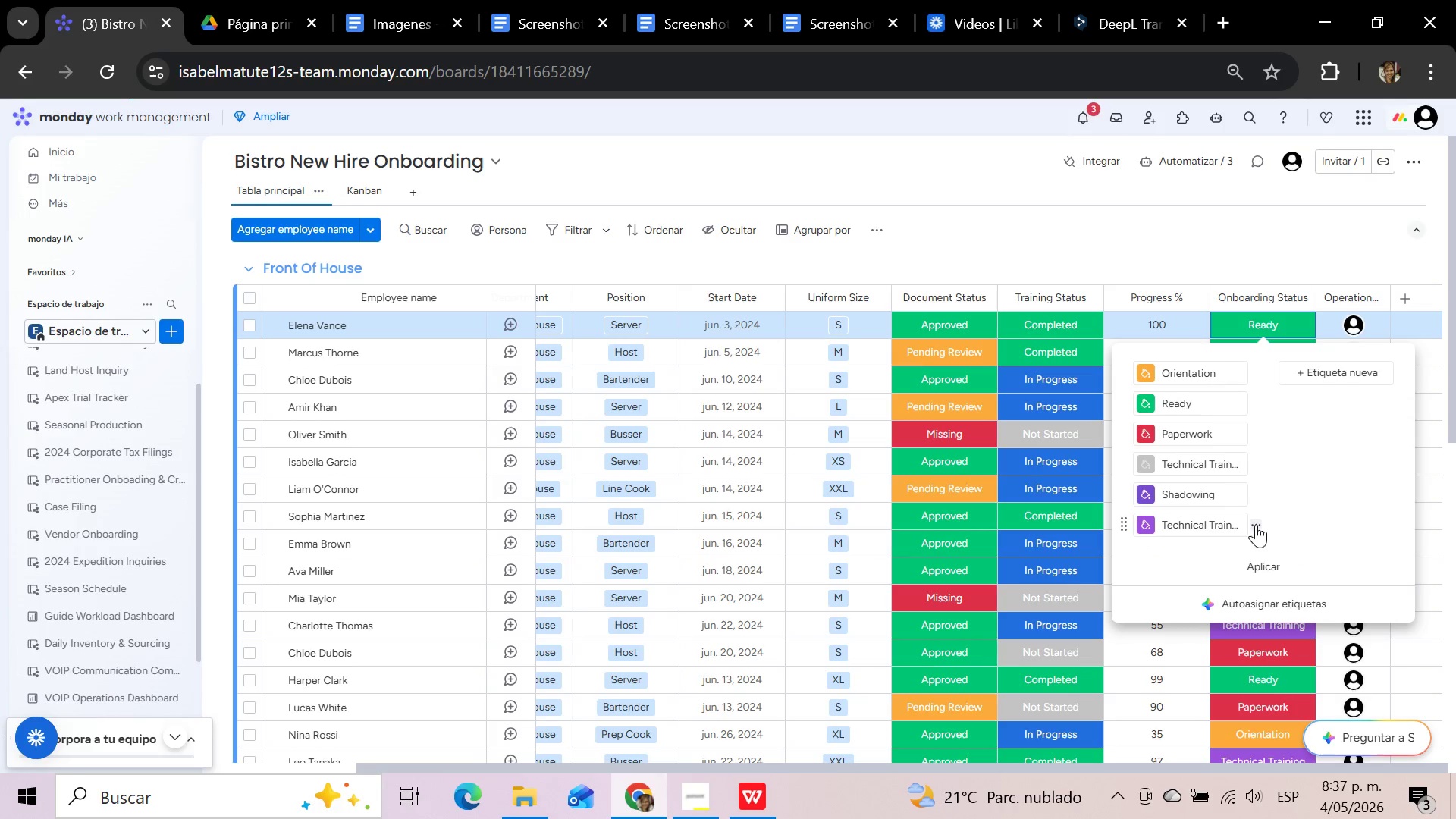 
left_click([1256, 524])
 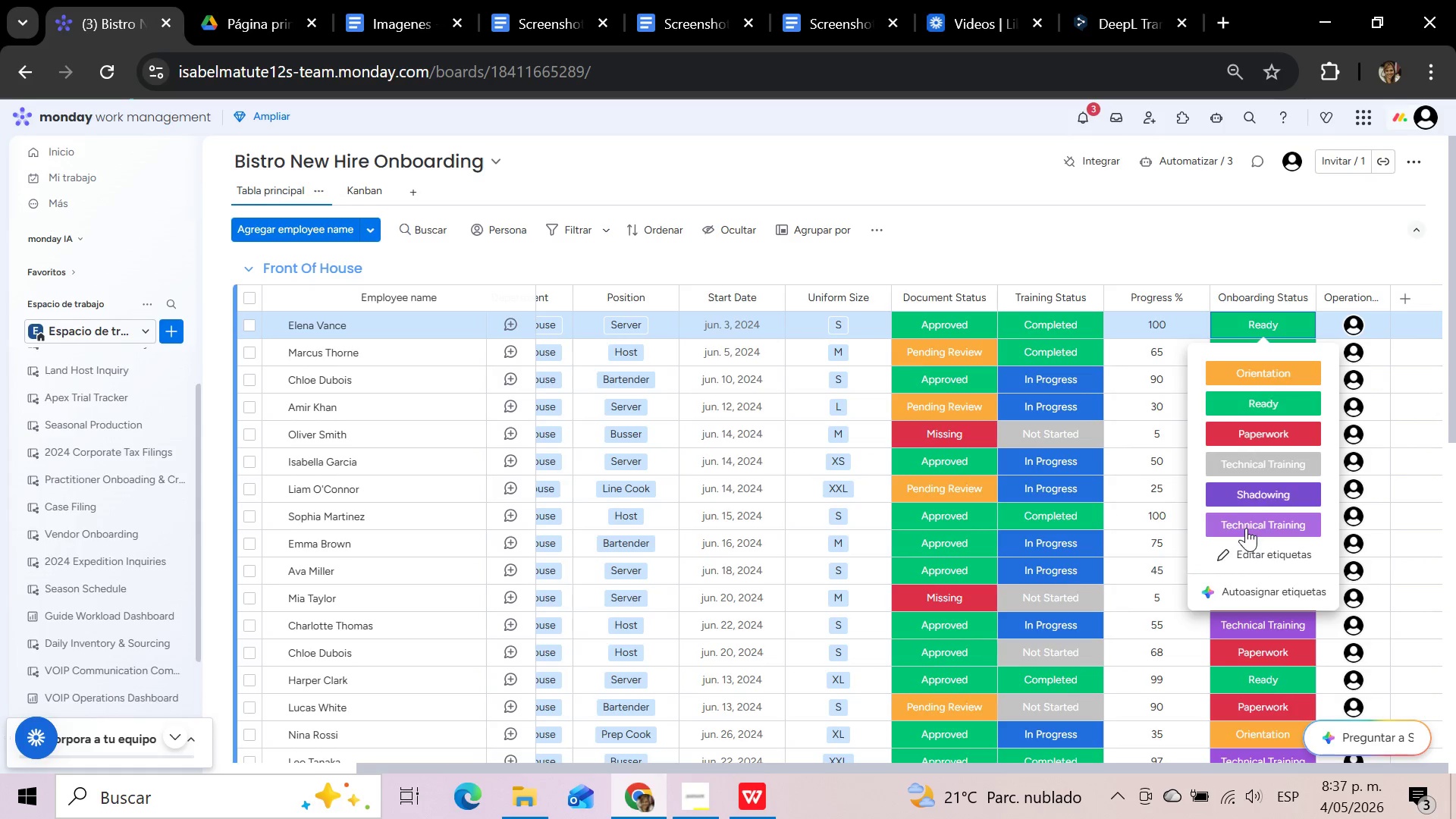 
left_click([1198, 240])
 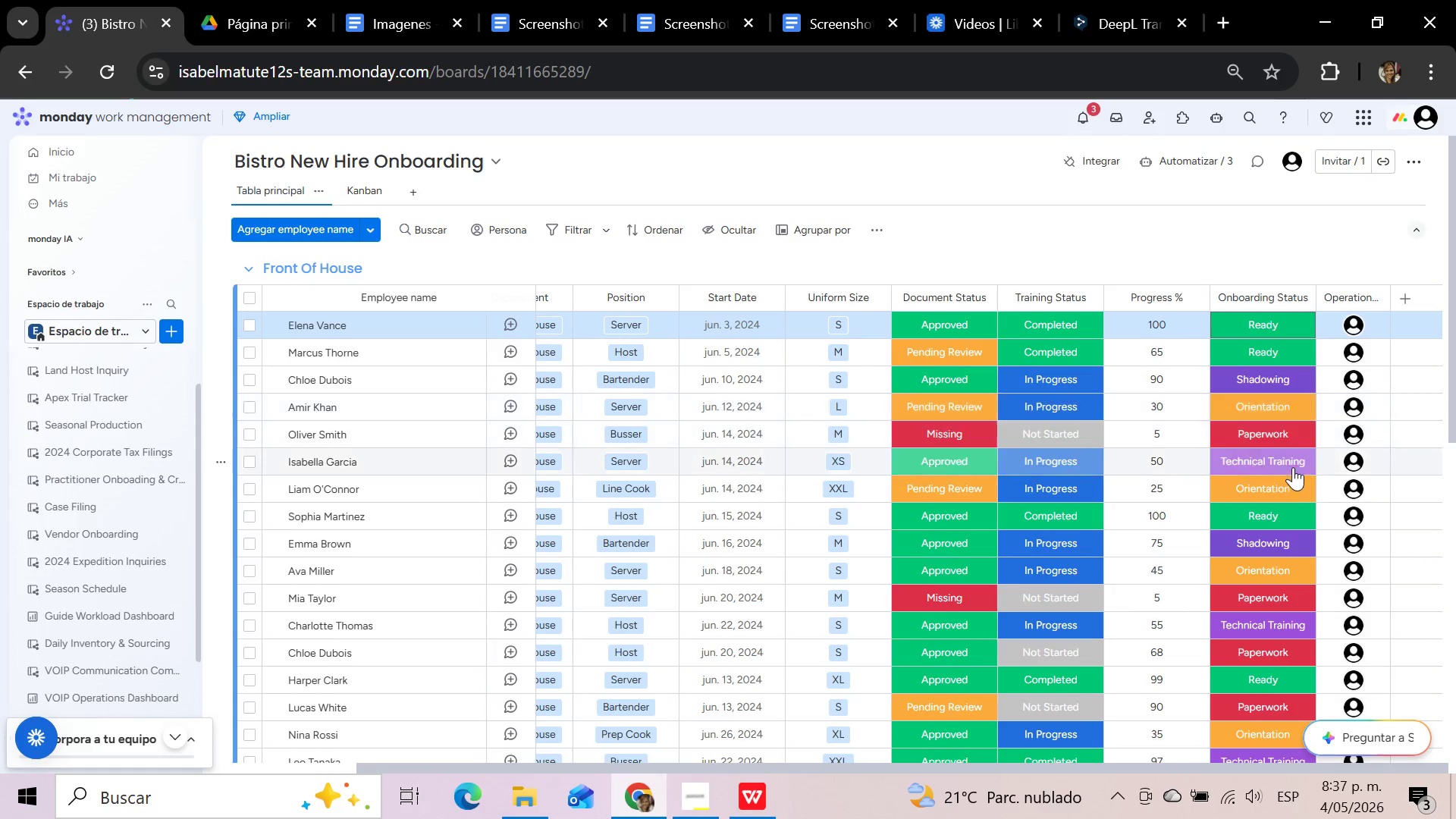 
left_click([1290, 451])
 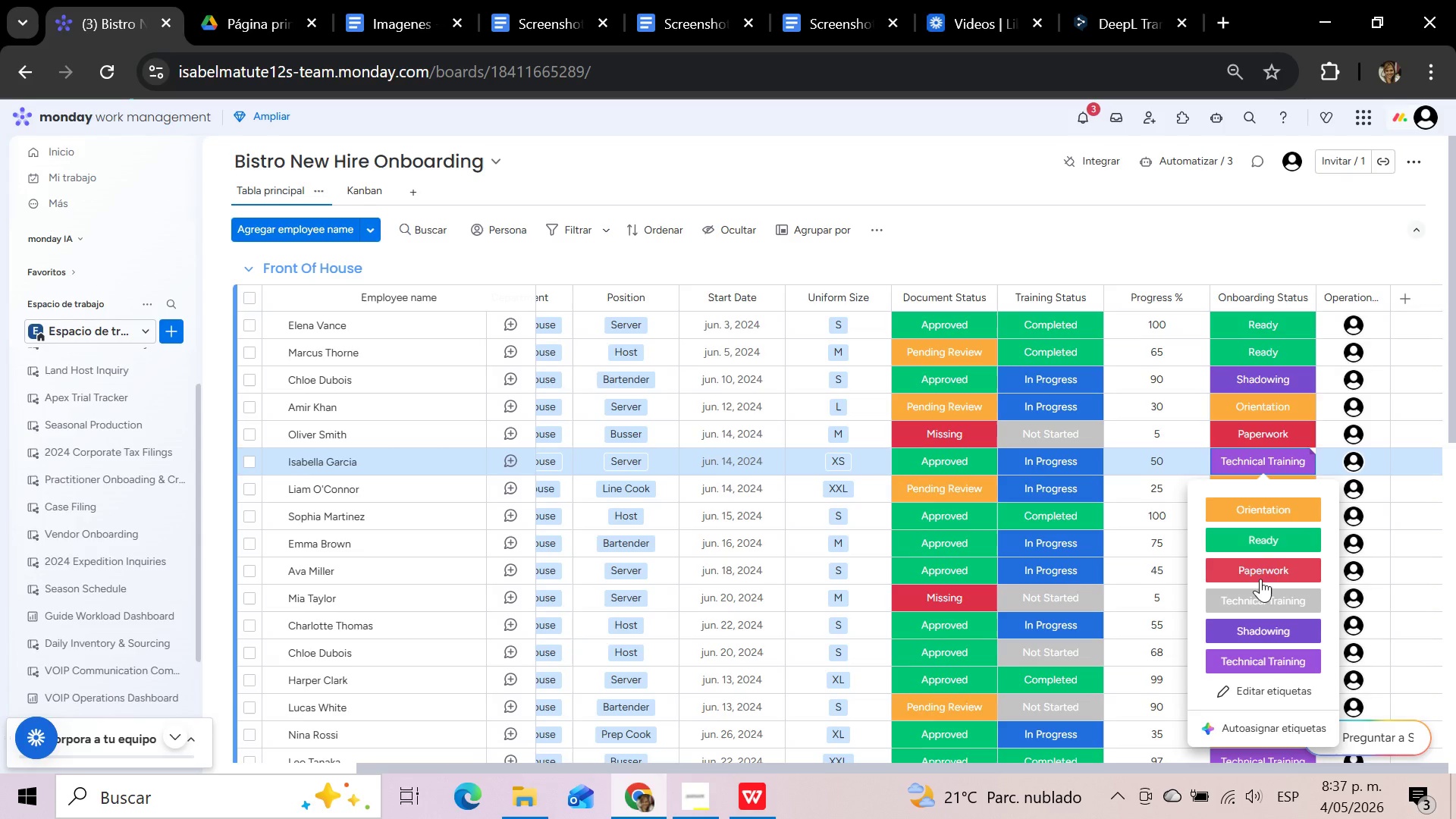 
left_click([1257, 597])
 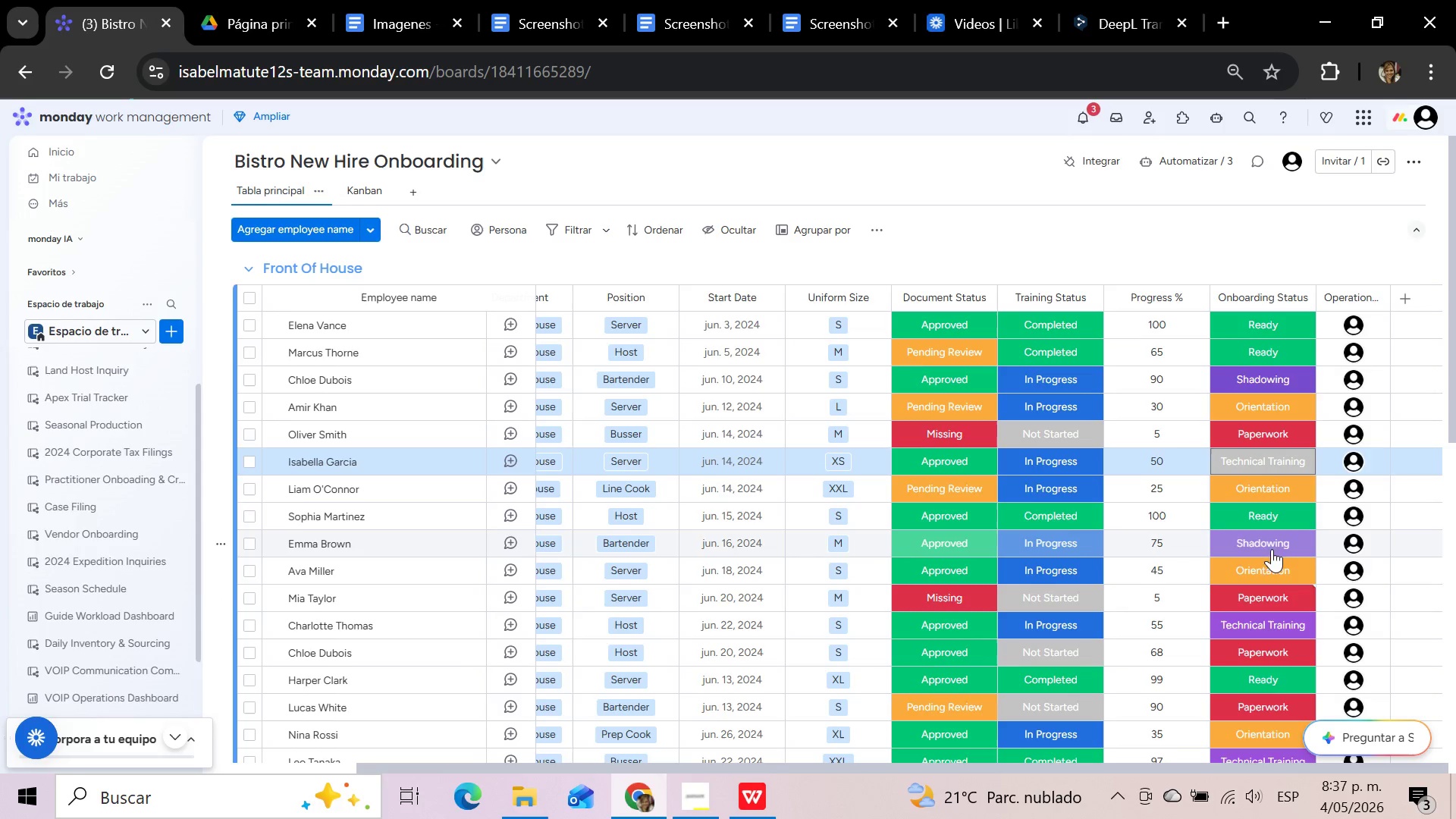 
left_click([1268, 621])
 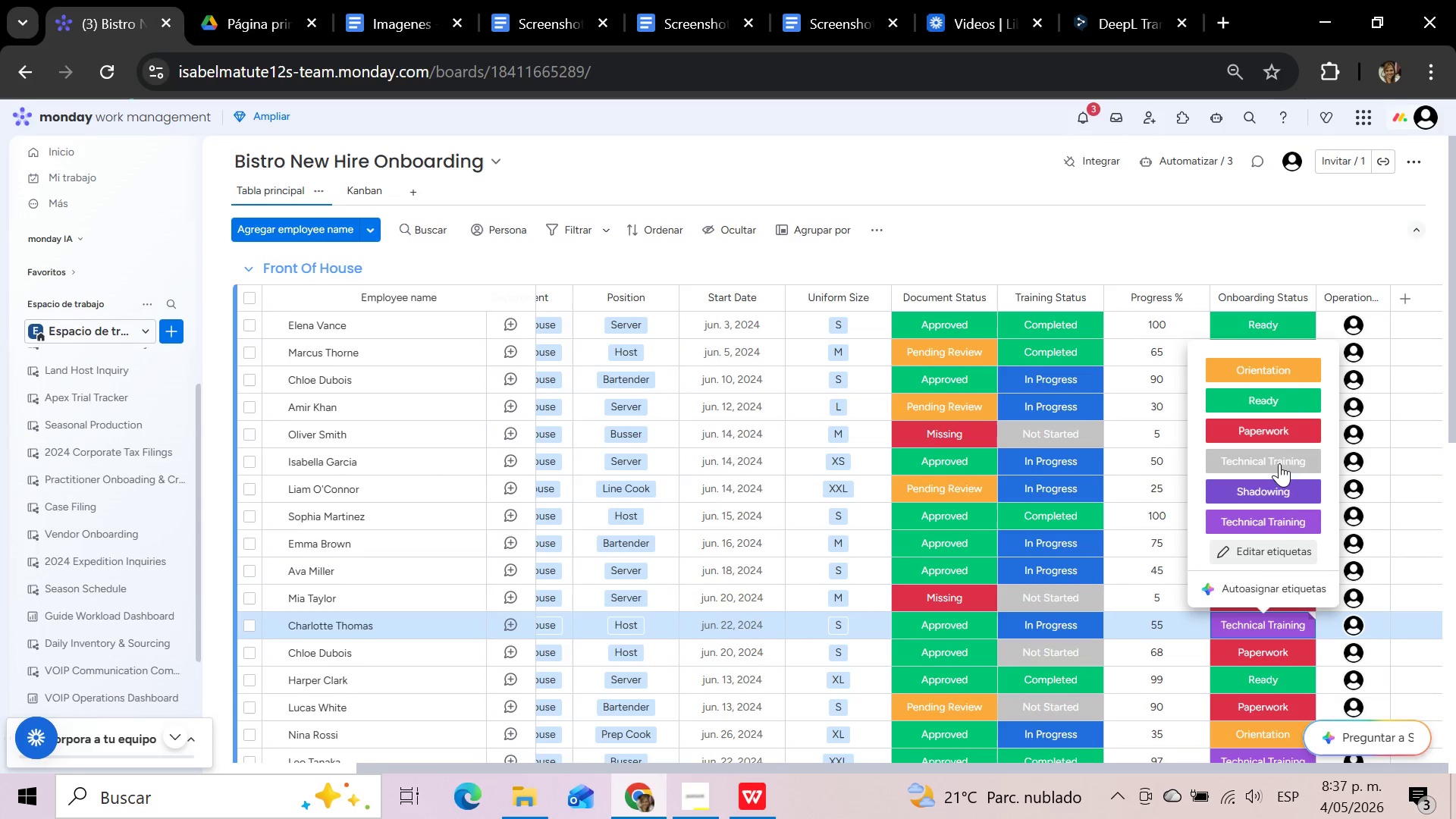 
left_click([1280, 453])
 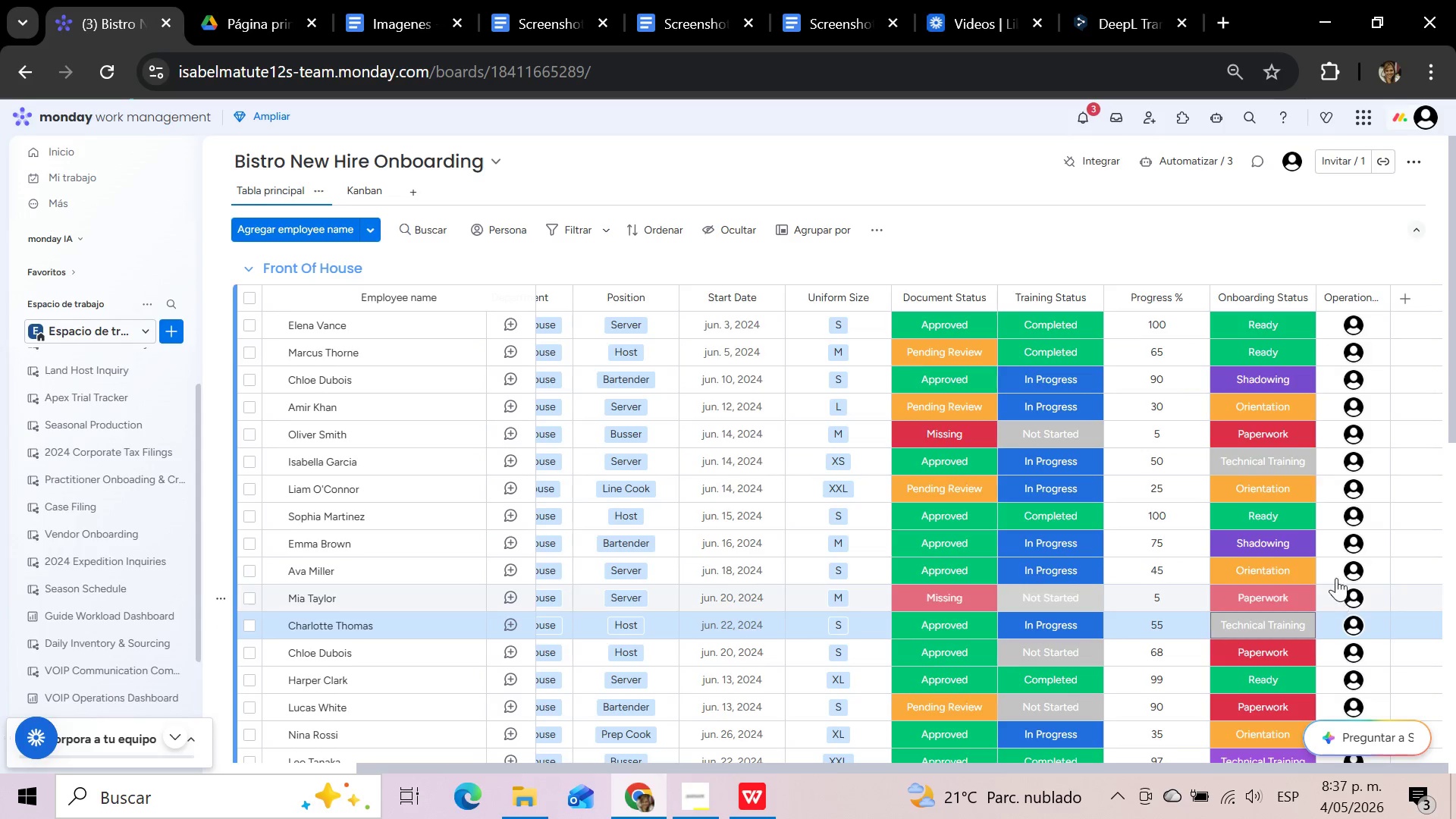 
scroll: coordinate [1299, 408], scroll_direction: up, amount: 4.0
 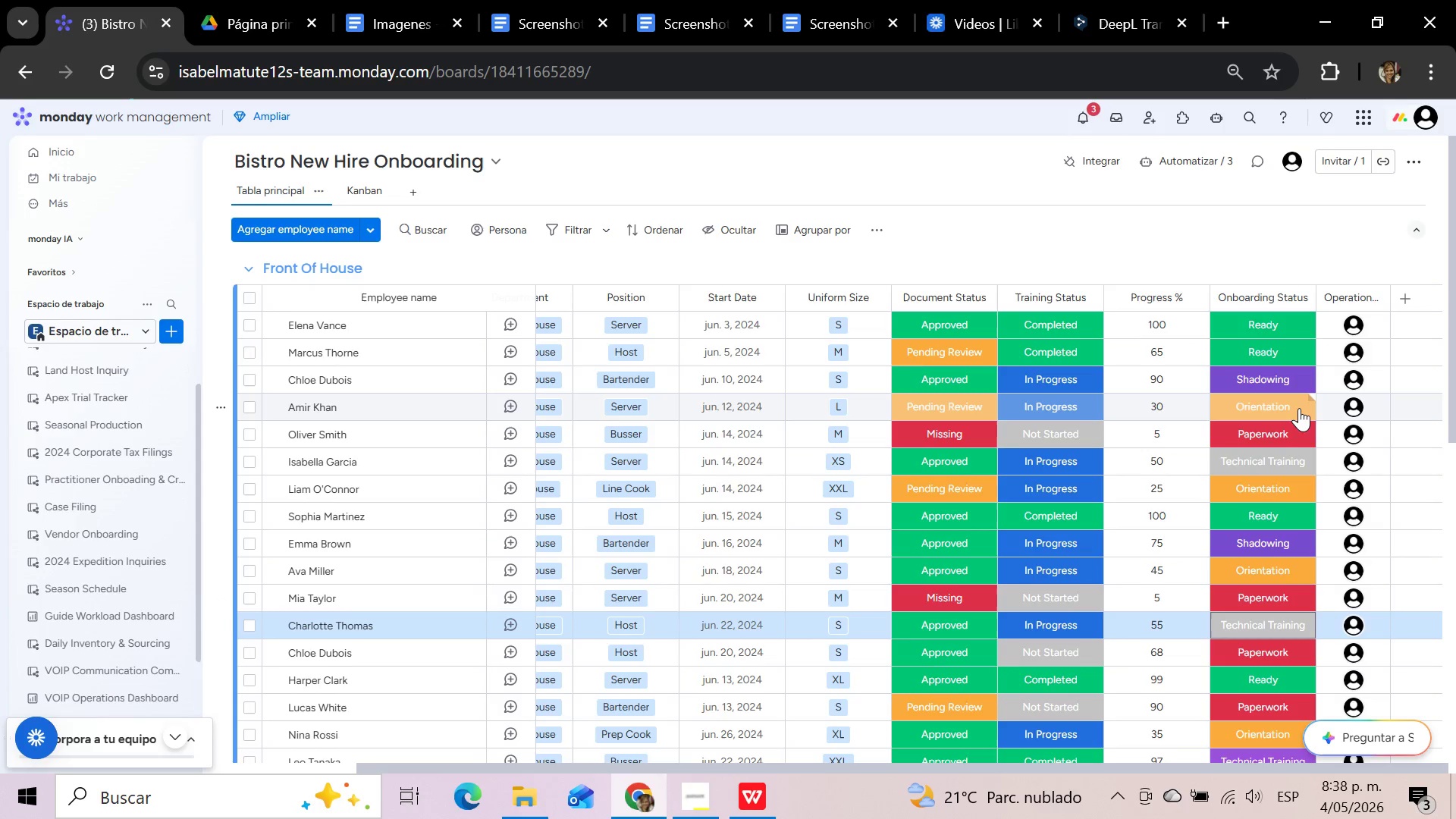 
scroll: coordinate [1295, 416], scroll_direction: down, amount: 2.0
 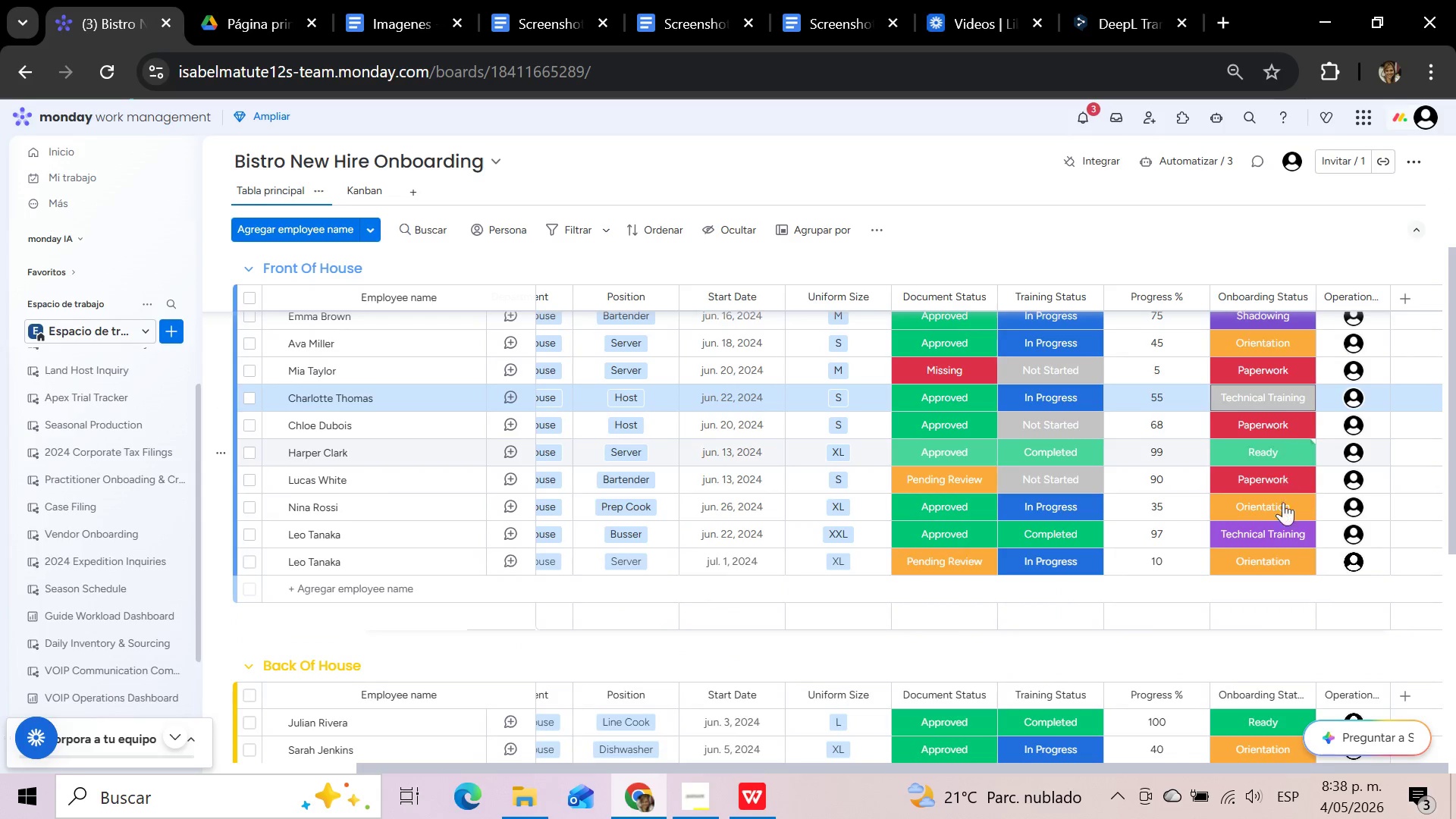 
left_click([1276, 531])
 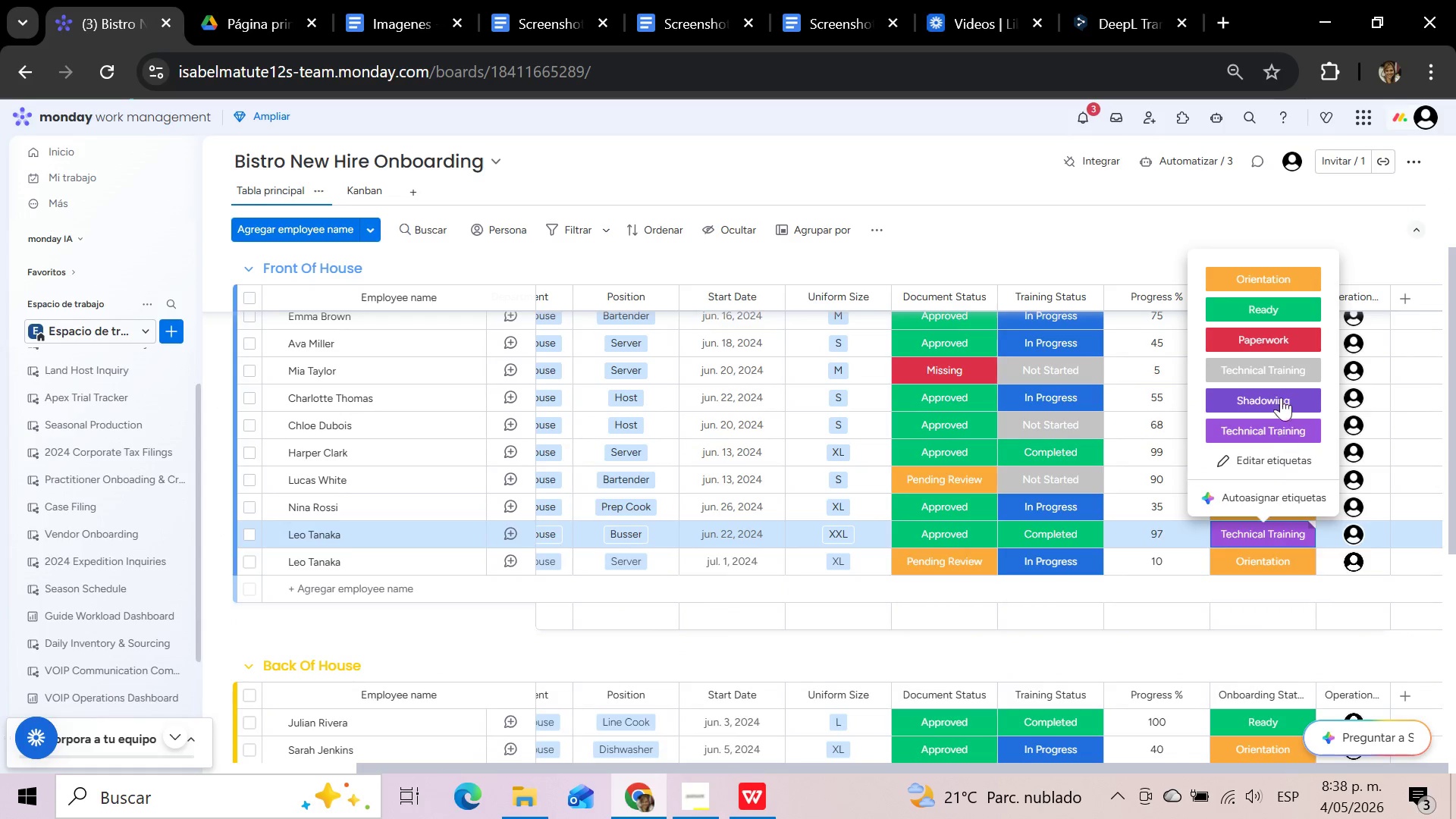 
left_click([1276, 367])
 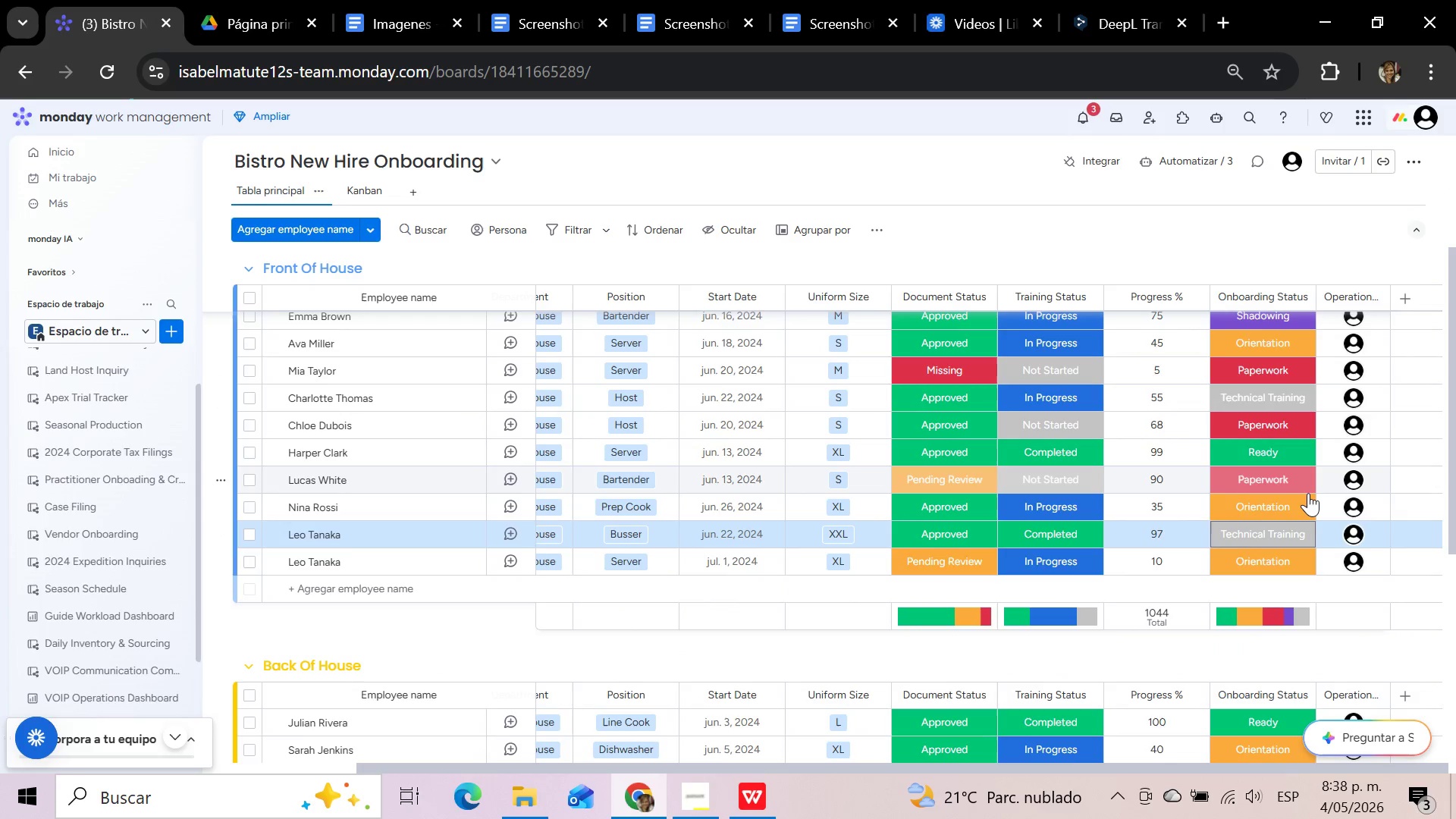 
scroll: coordinate [1308, 493], scroll_direction: up, amount: 8.0
 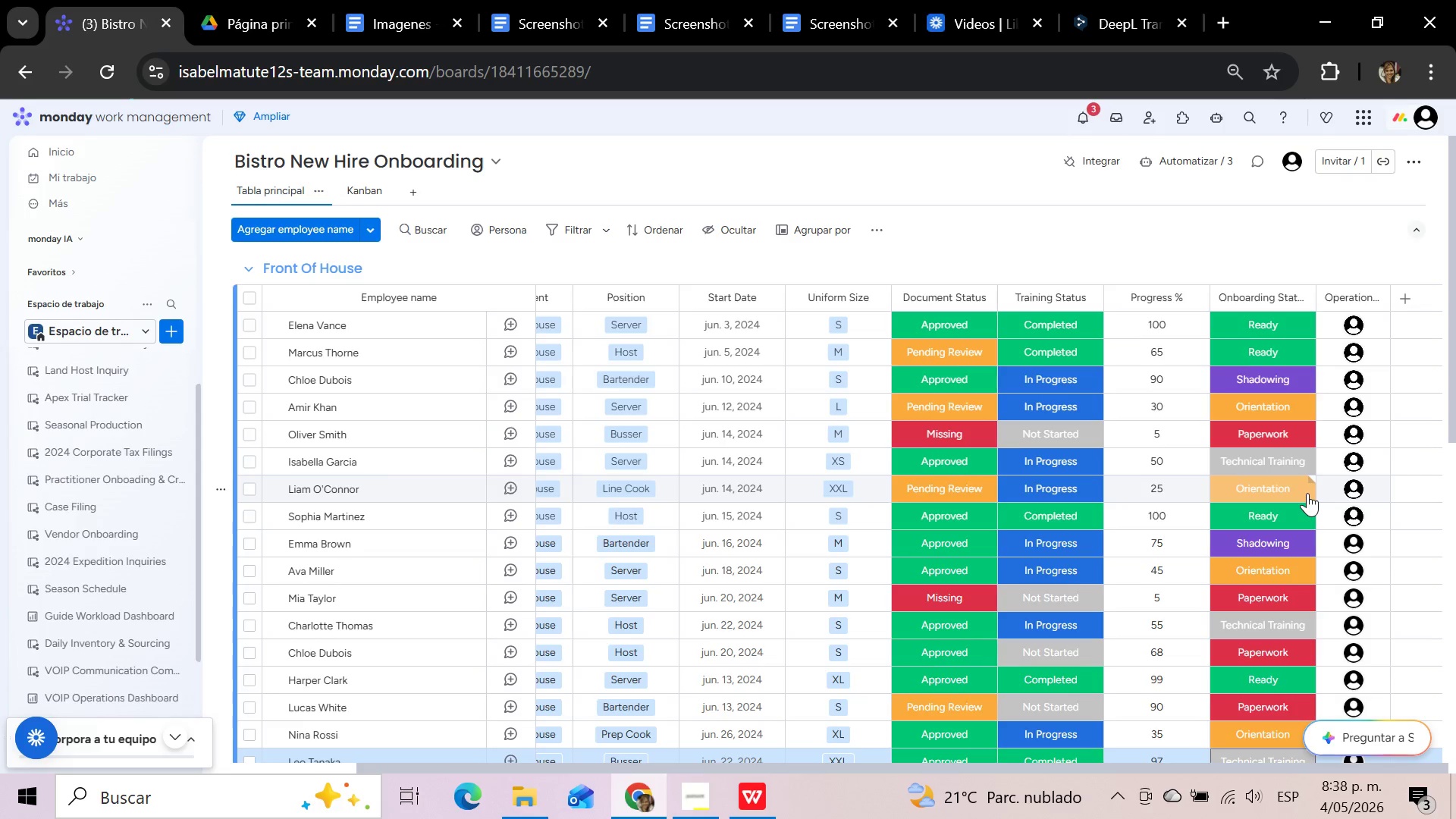 
scroll: coordinate [1307, 493], scroll_direction: down, amount: 4.0
 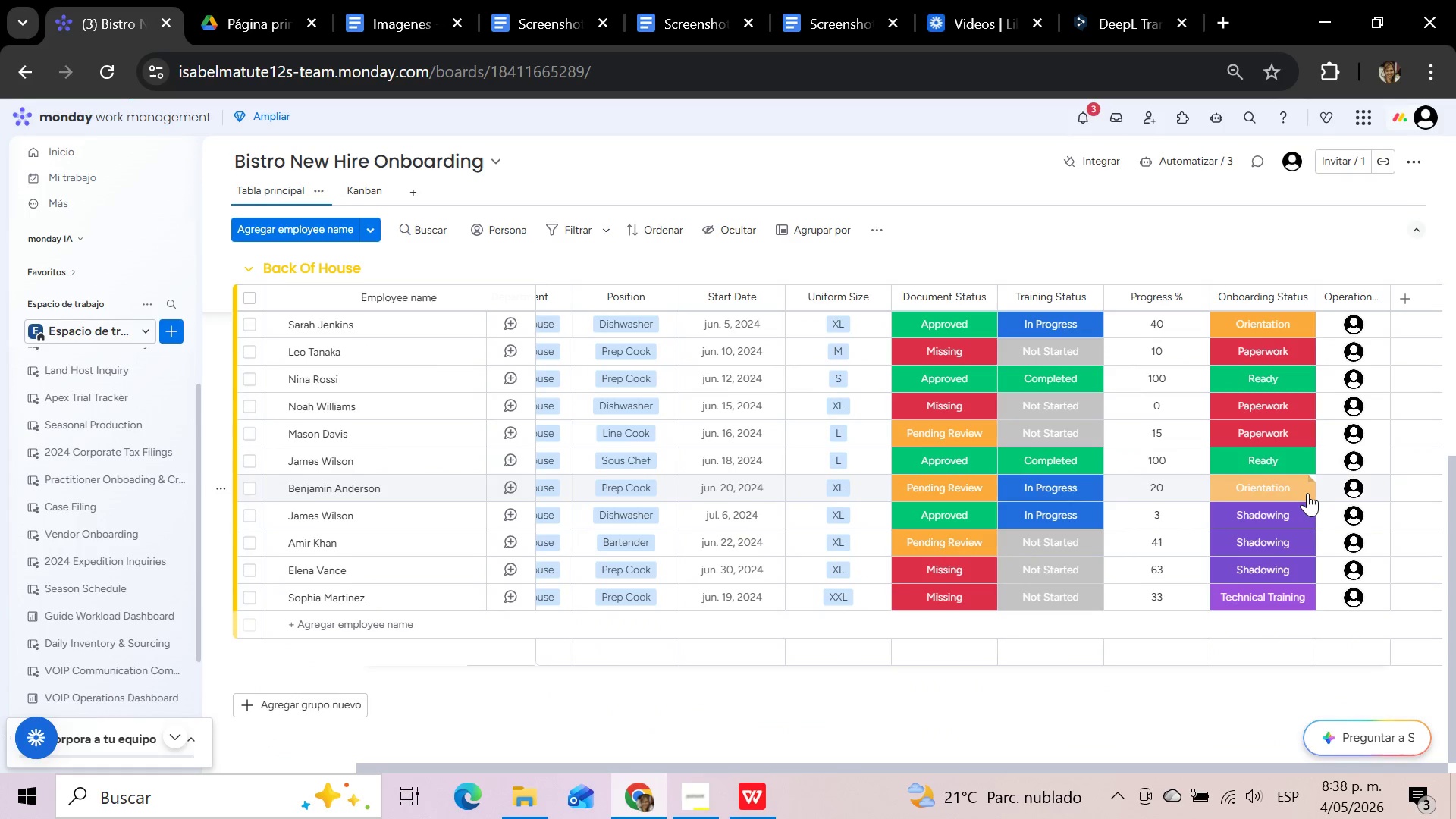 
left_click([1279, 595])
 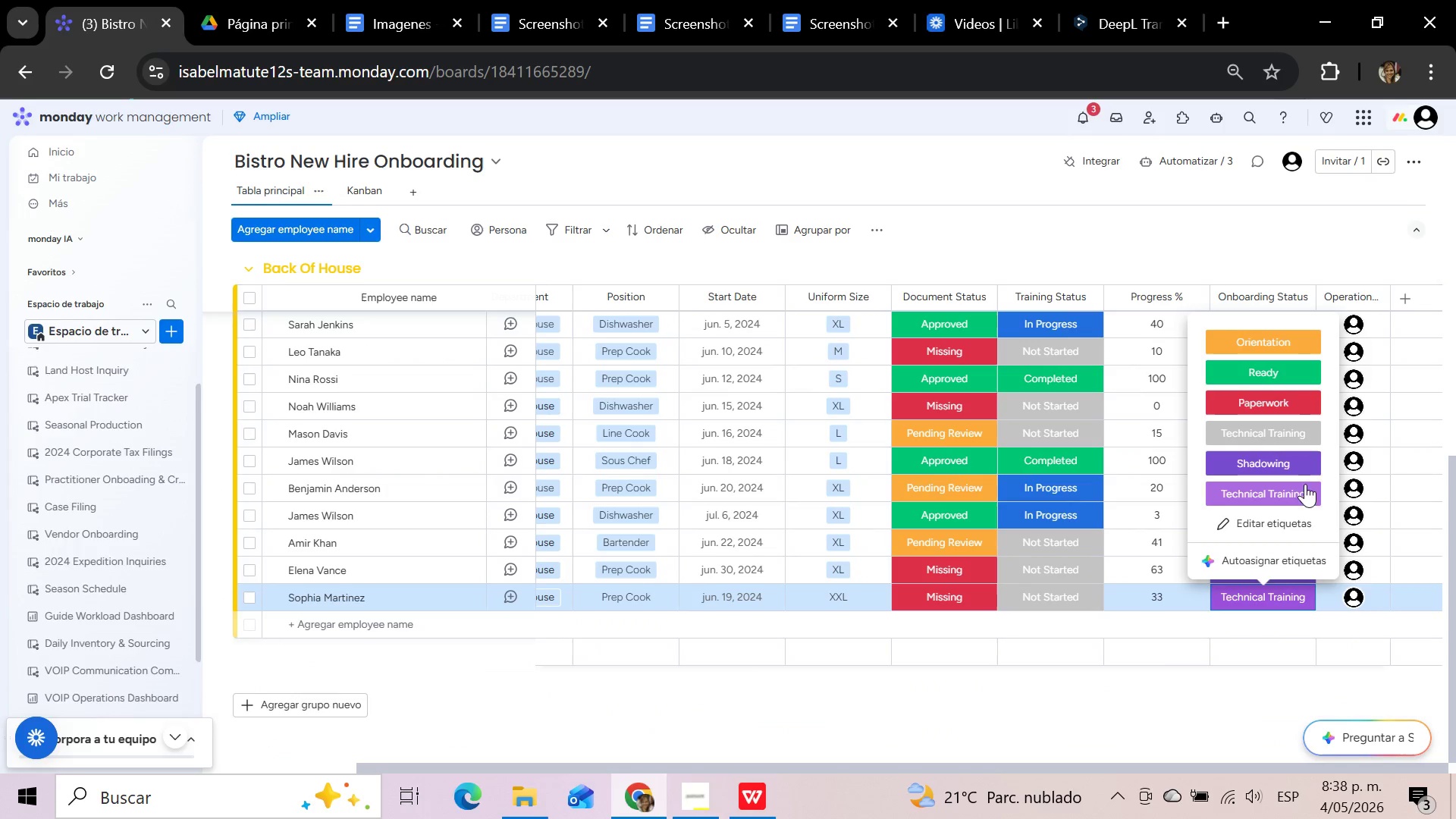 
left_click([1294, 428])
 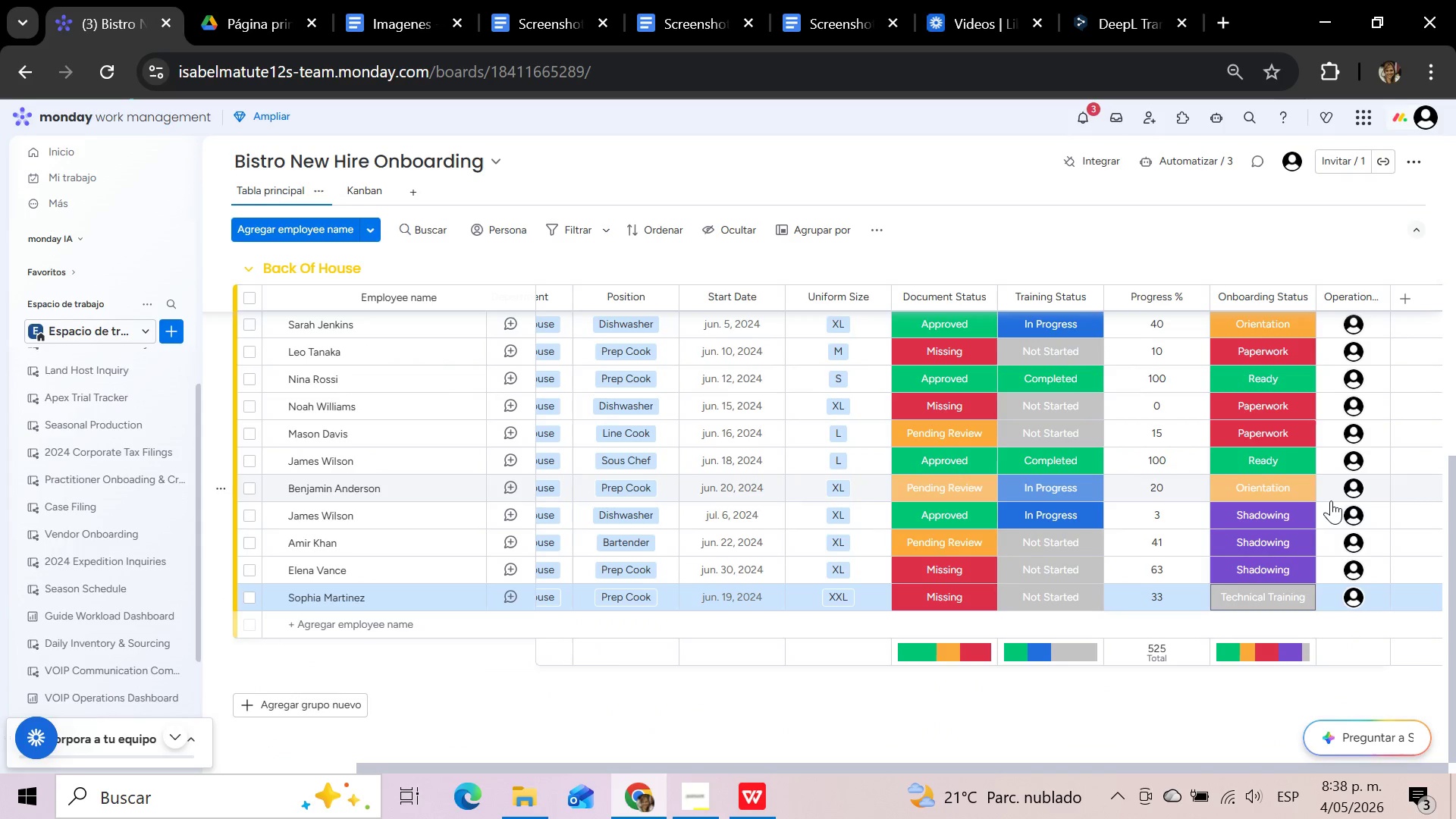 
scroll: coordinate [1331, 500], scroll_direction: up, amount: 3.0
 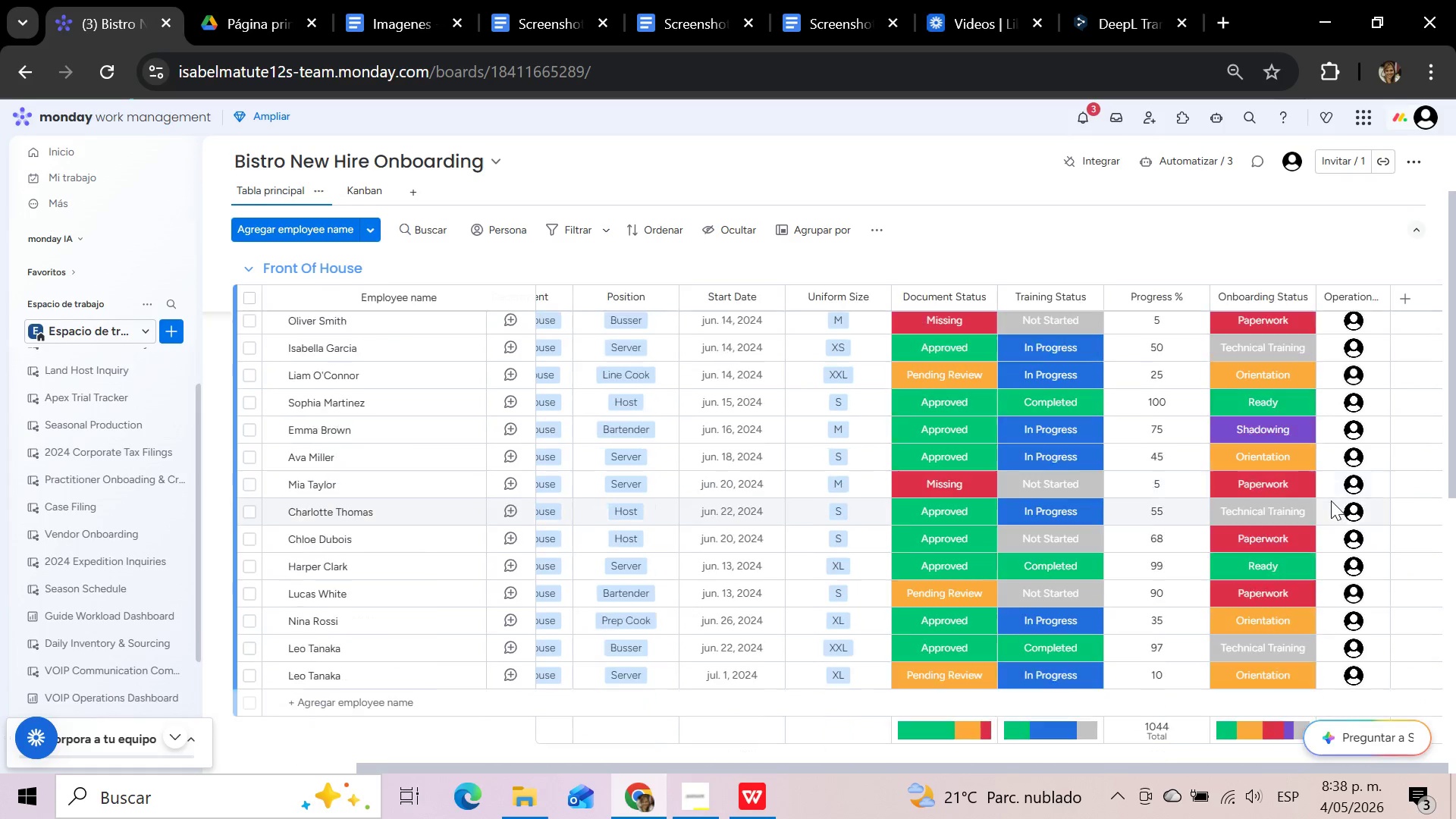 
scroll: coordinate [1331, 500], scroll_direction: down, amount: 2.0
 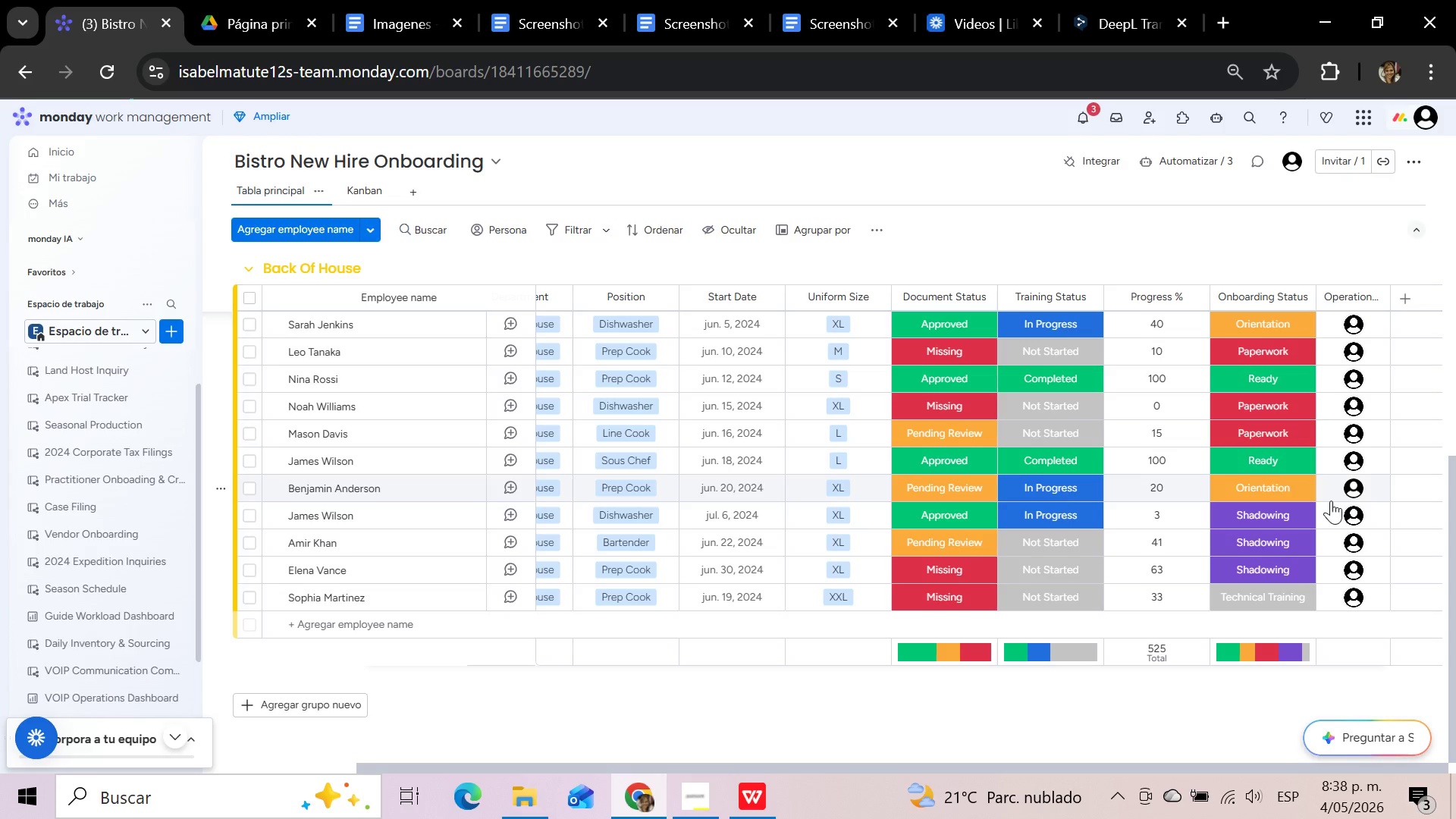 
scroll: coordinate [1273, 381], scroll_direction: up, amount: 13.0
 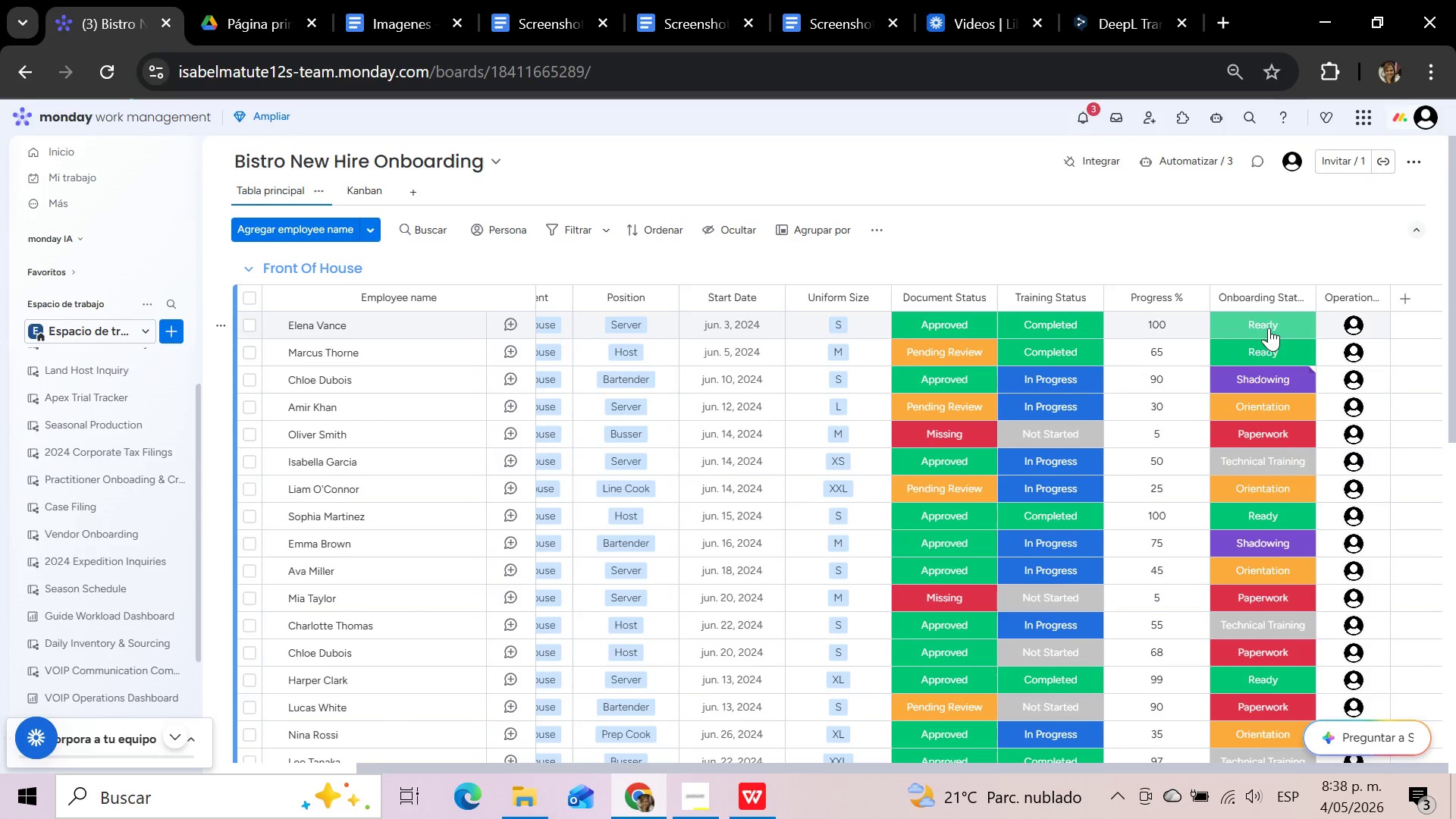 
left_click([1269, 323])
 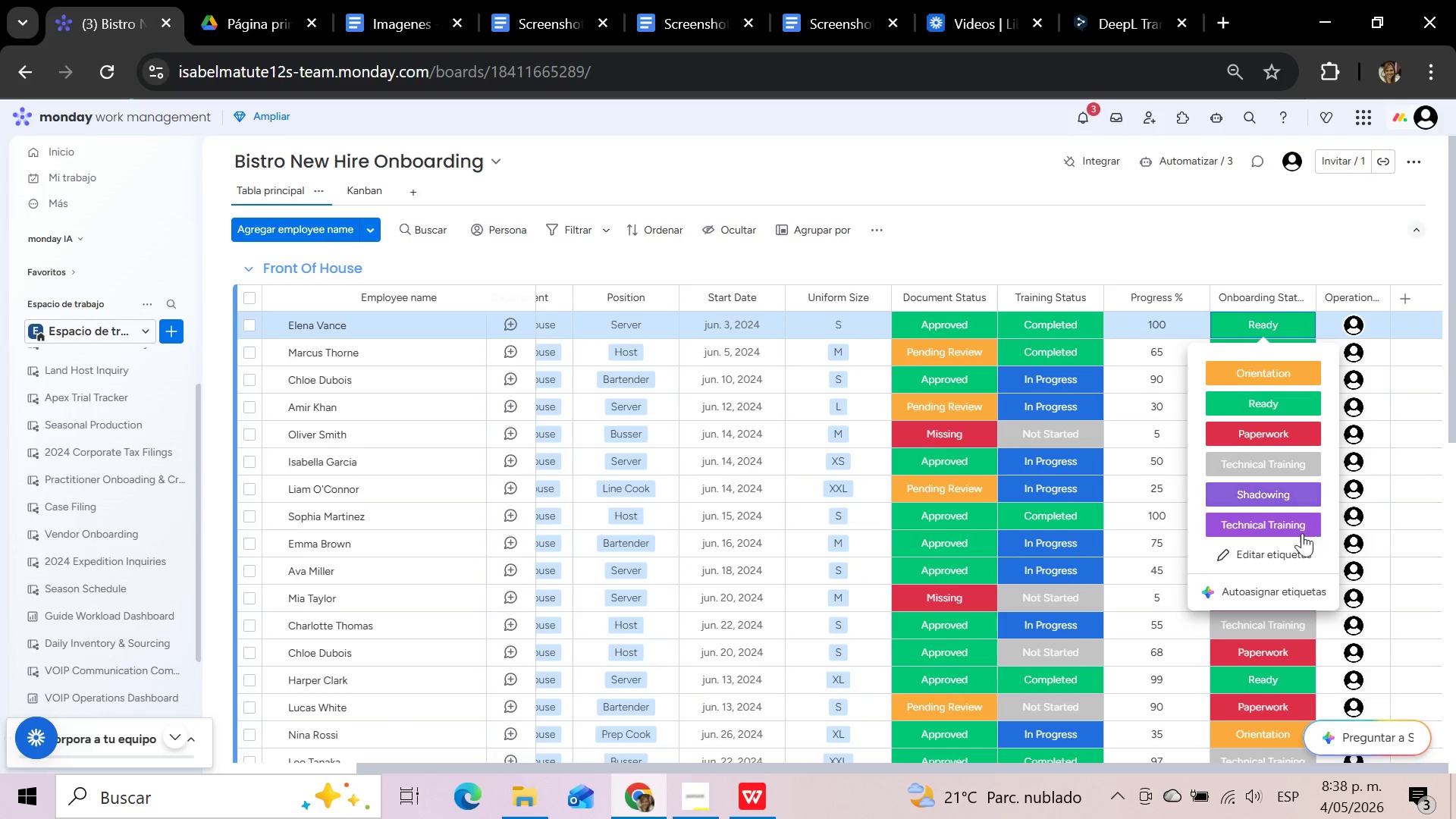 
left_click([1302, 550])
 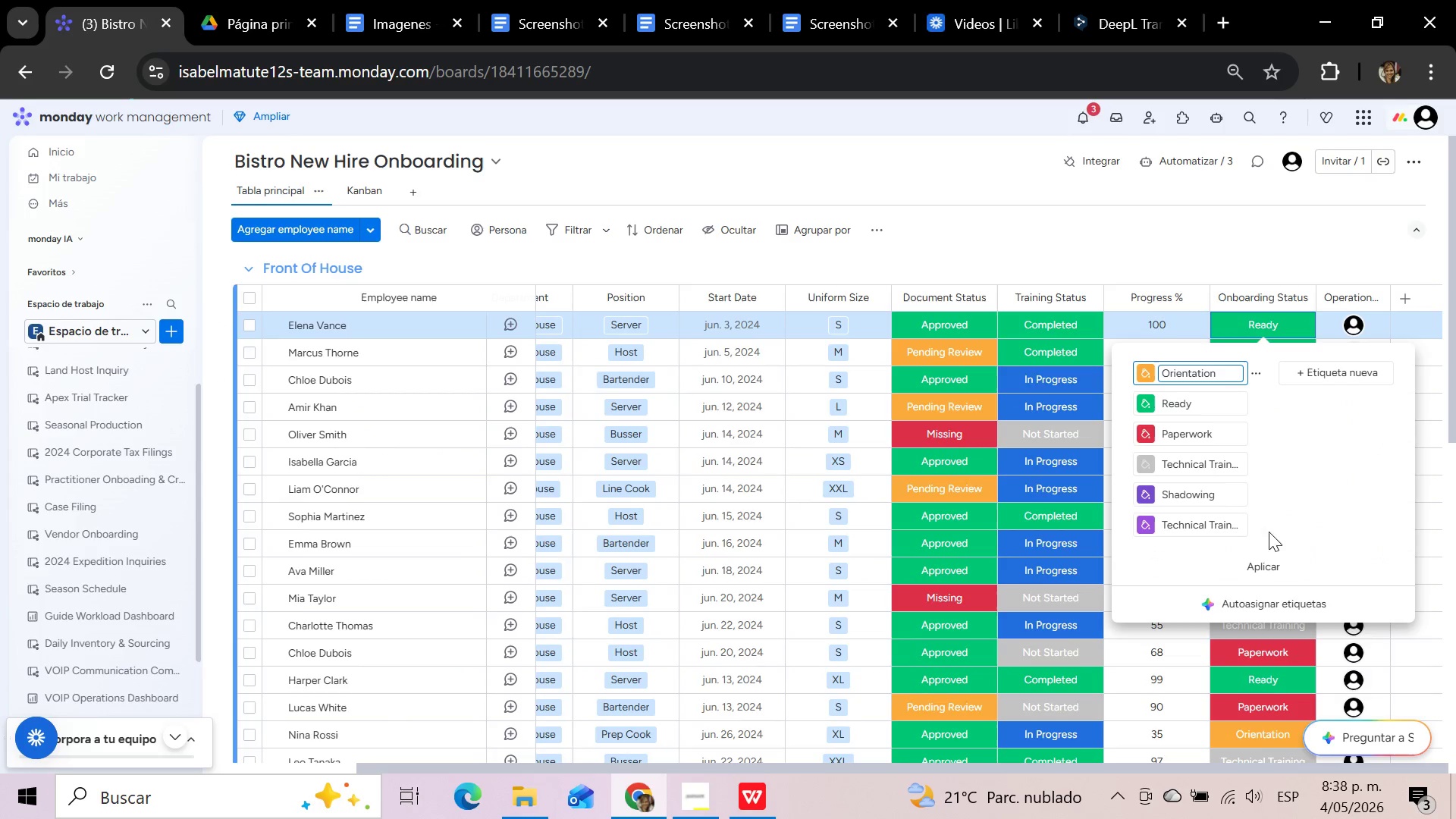 
left_click([1257, 529])
 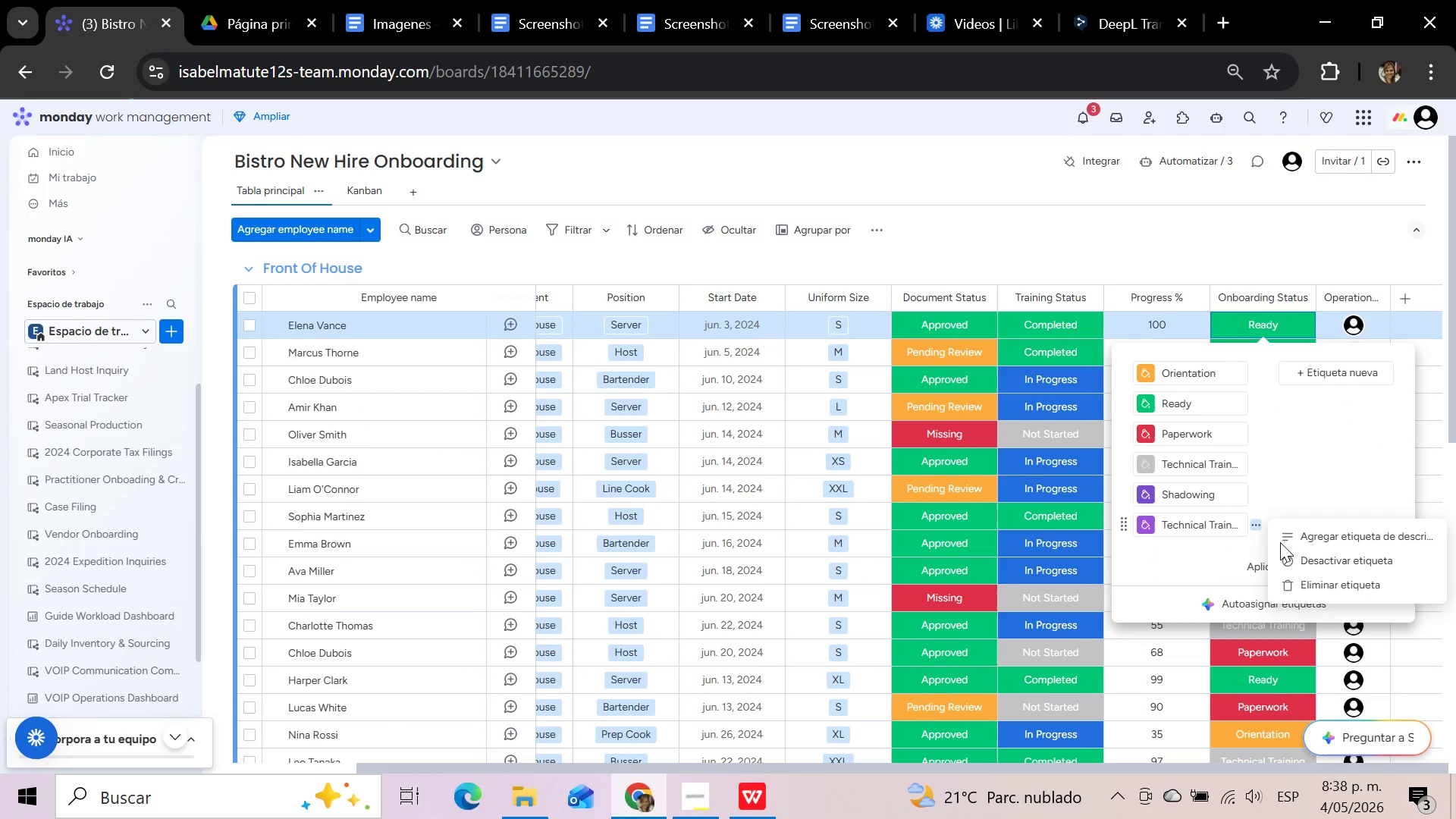 
left_click([1306, 582])
 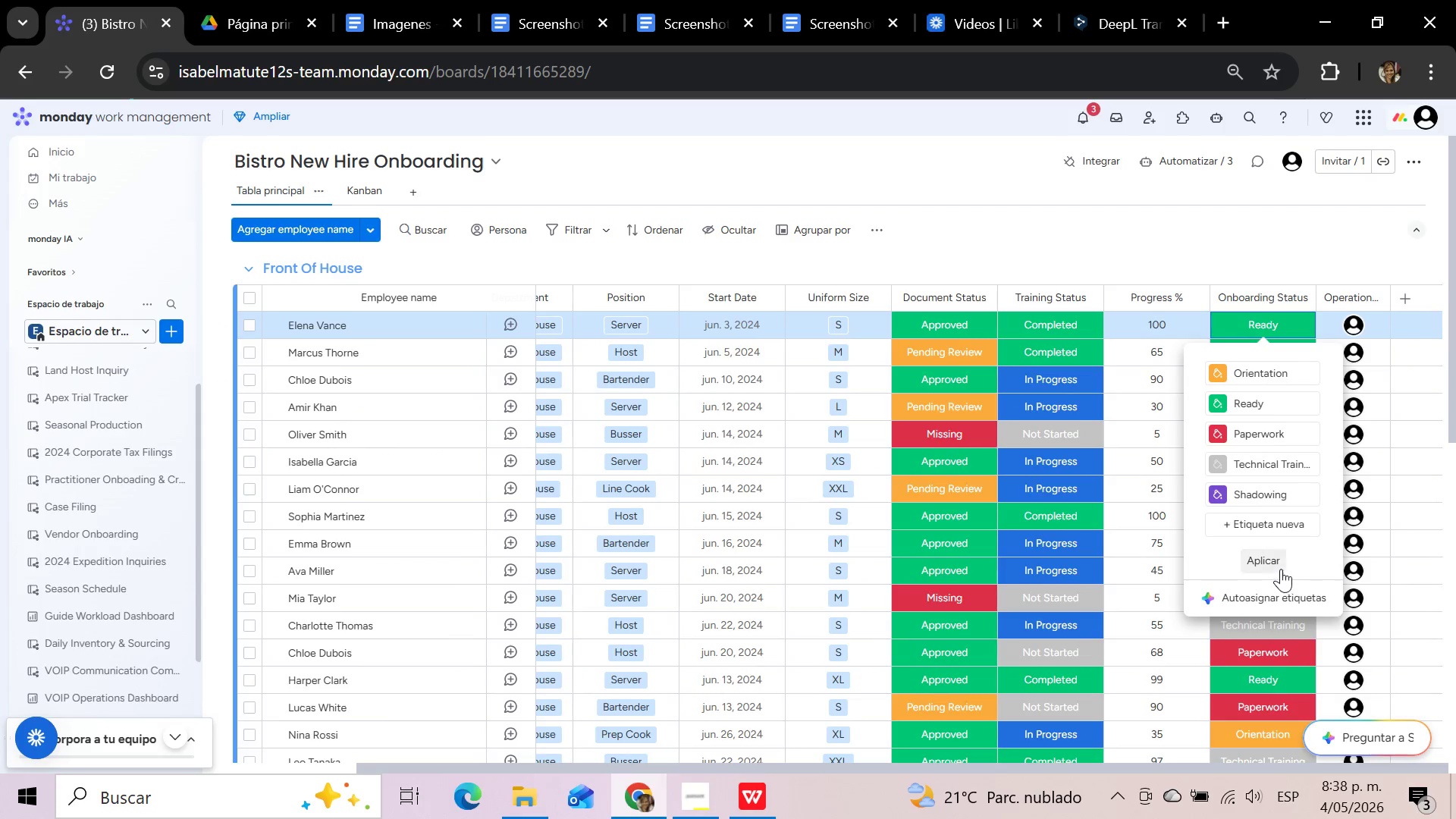 
left_click([1270, 563])
 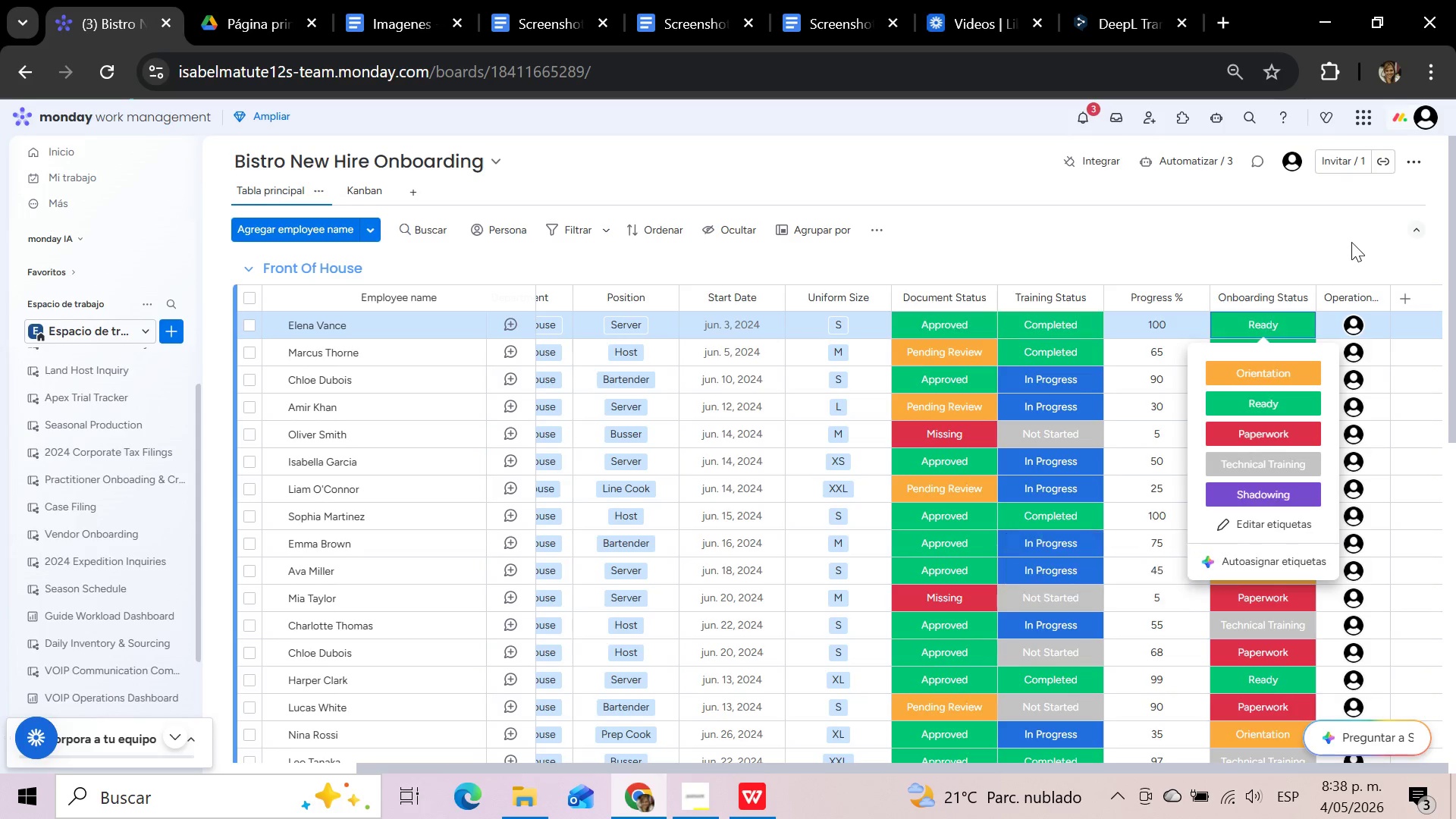 
left_click([1267, 234])
 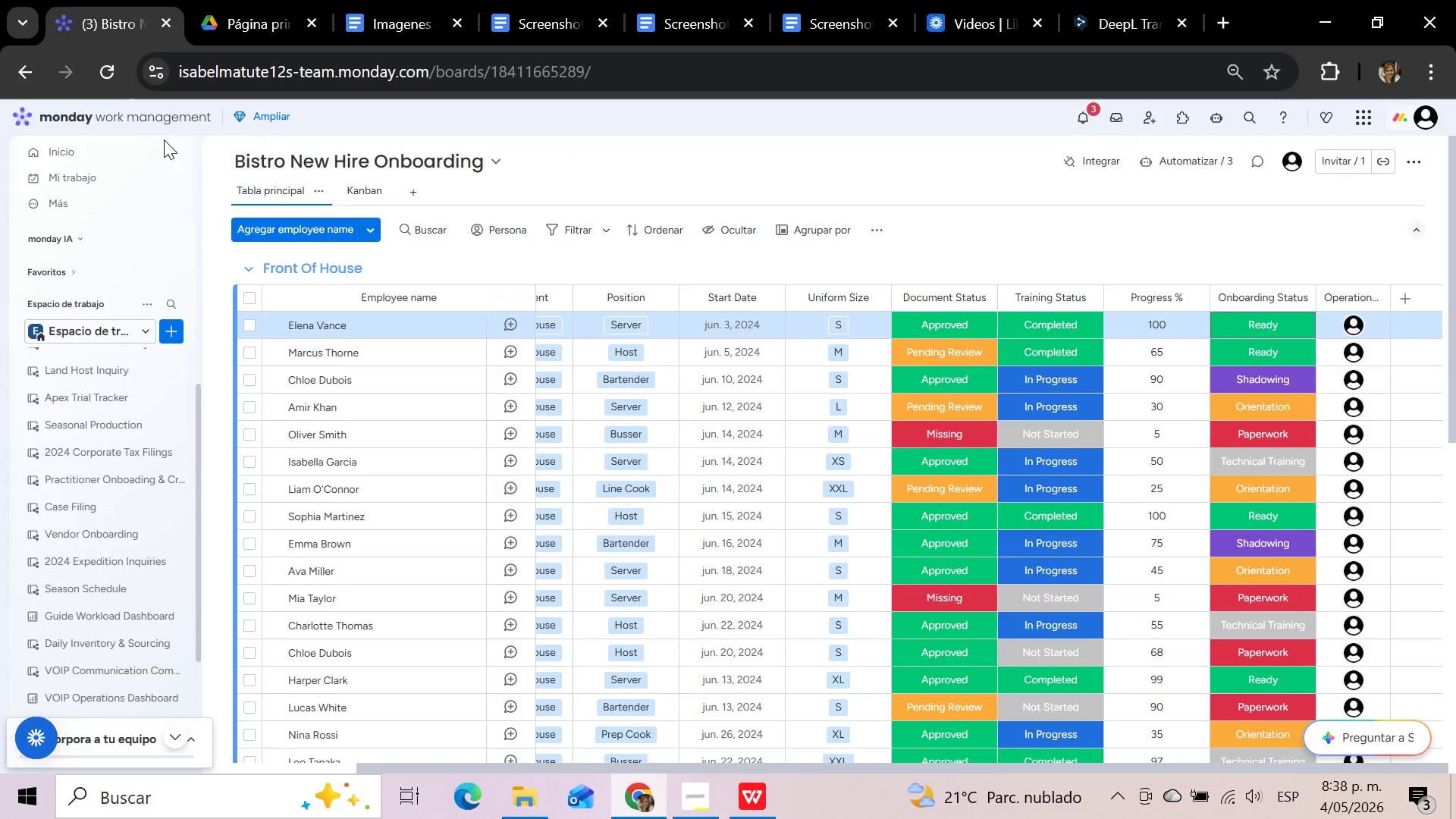 
left_click([111, 73])
 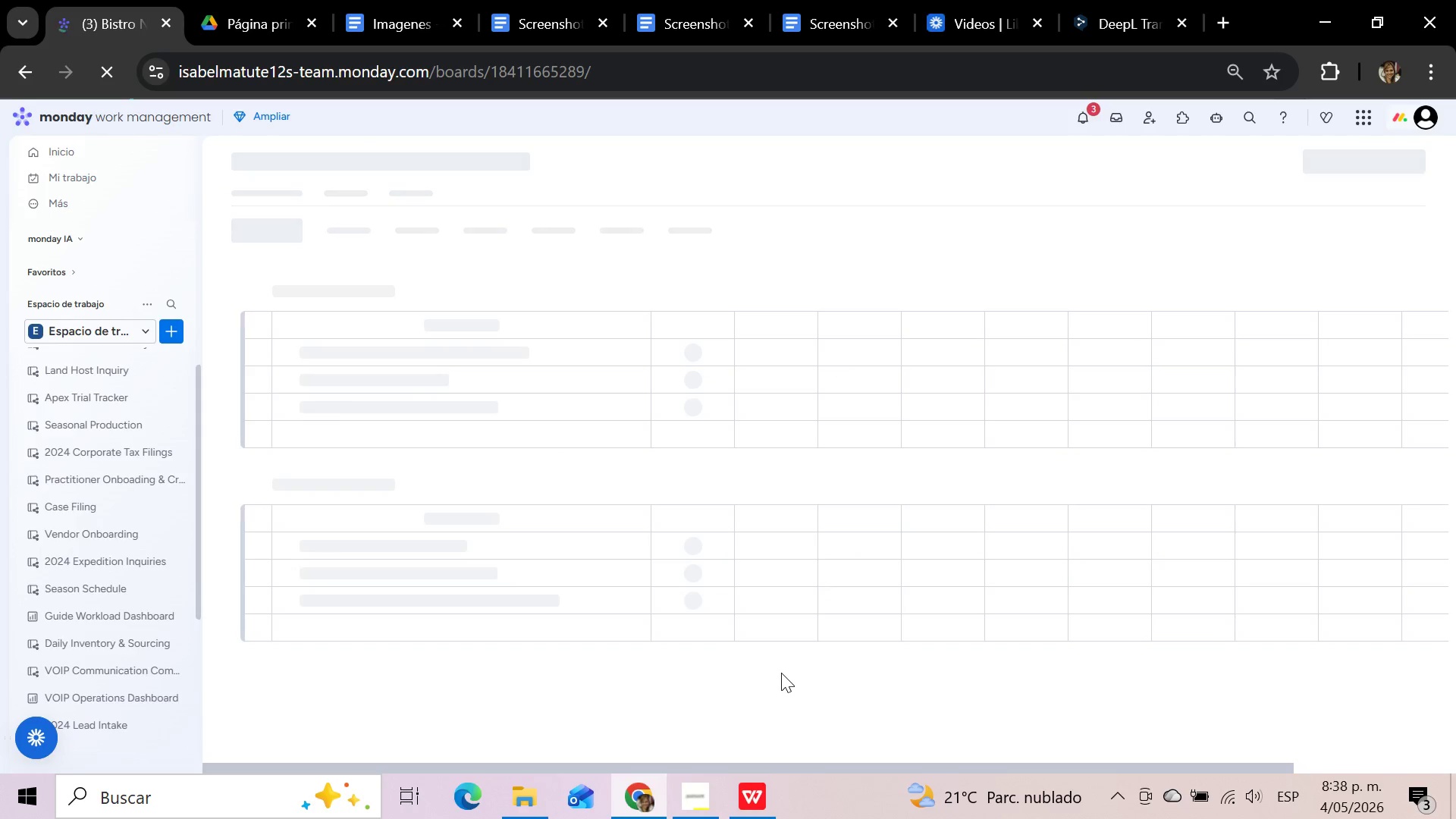 
wait(17.27)
 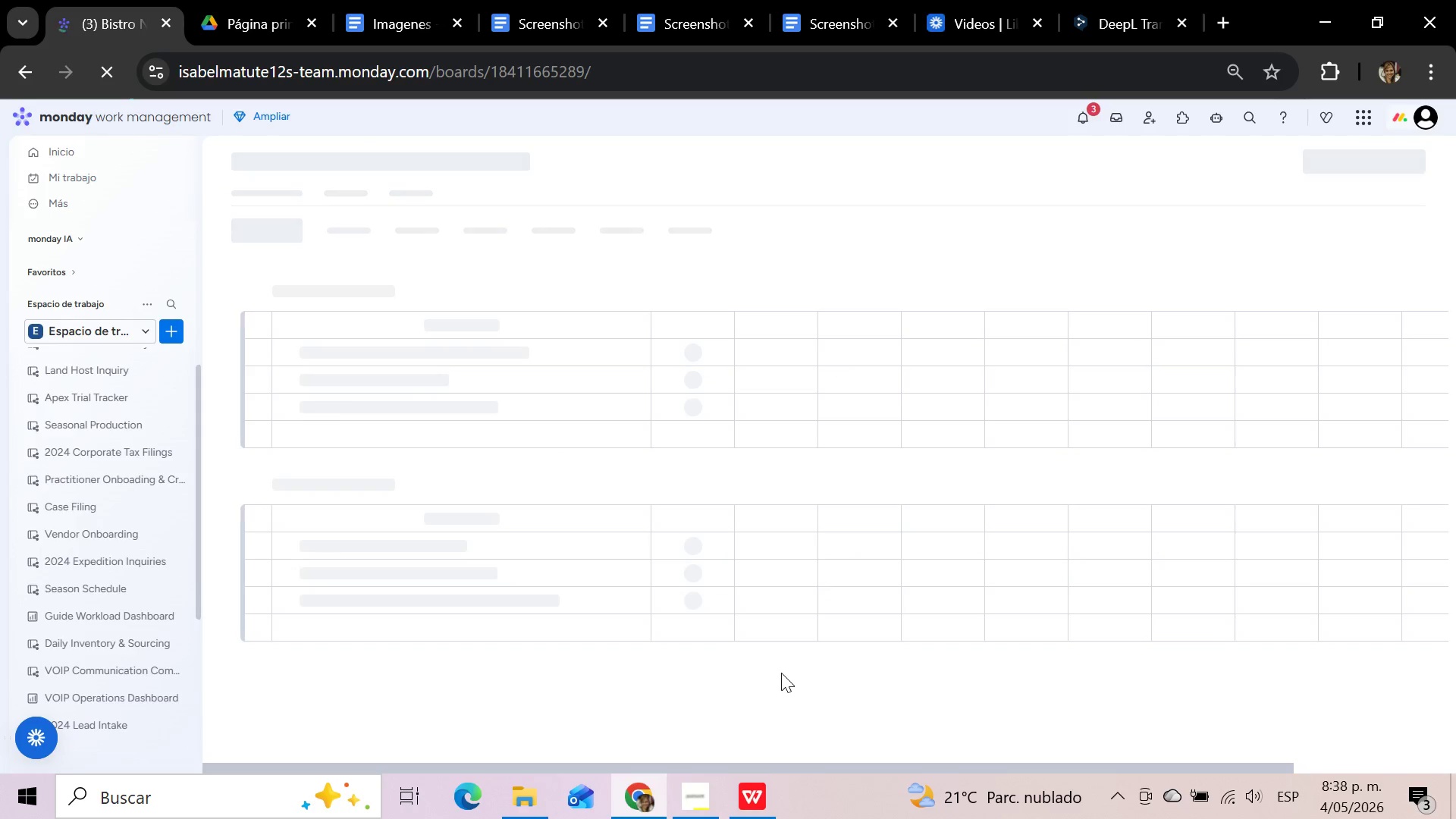 
left_click_drag(start_coordinate=[829, 767], to_coordinate=[1357, 772])
 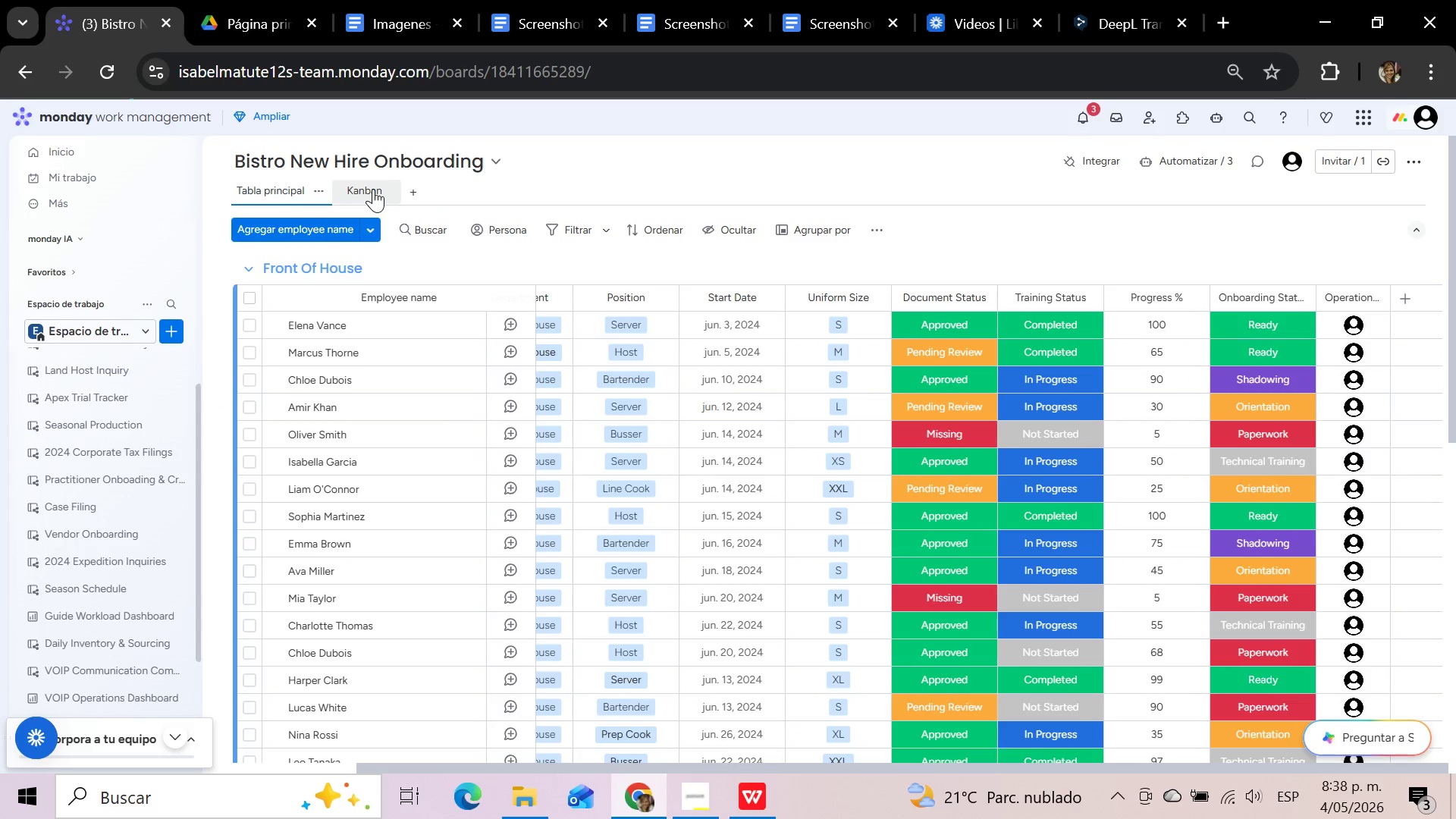 
left_click([373, 189])
 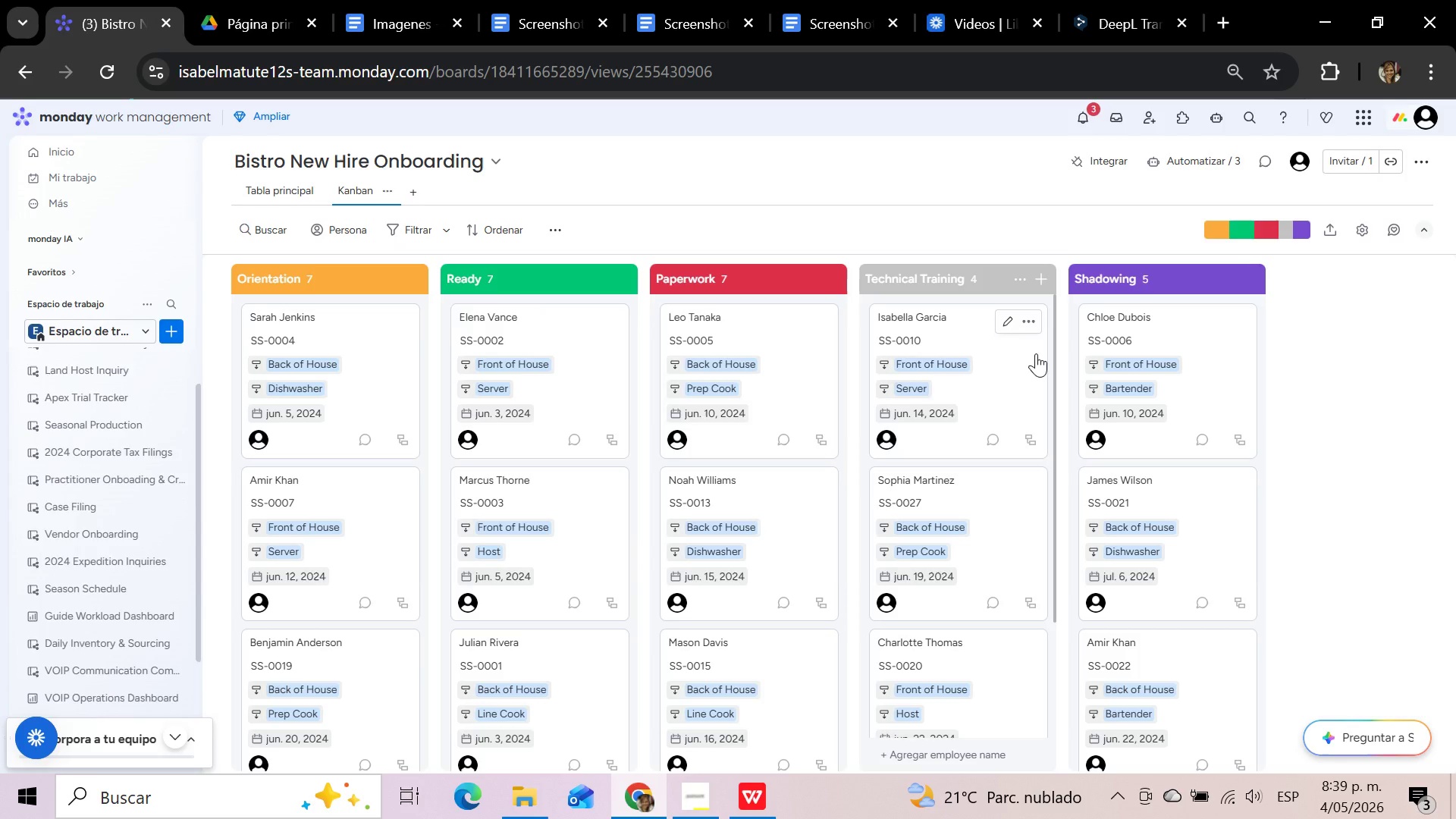 
wait(38.06)
 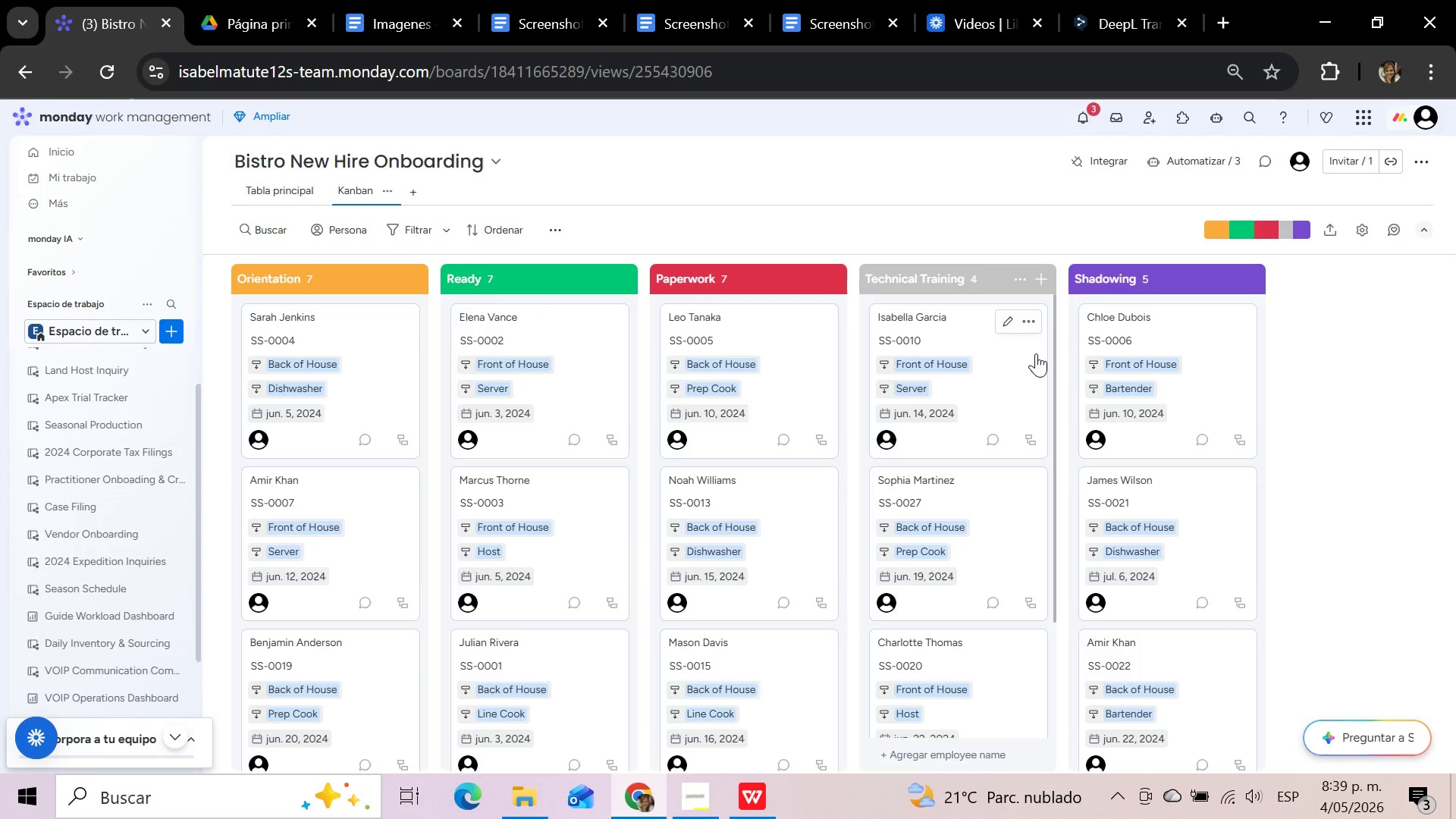 
left_click([388, 193])
 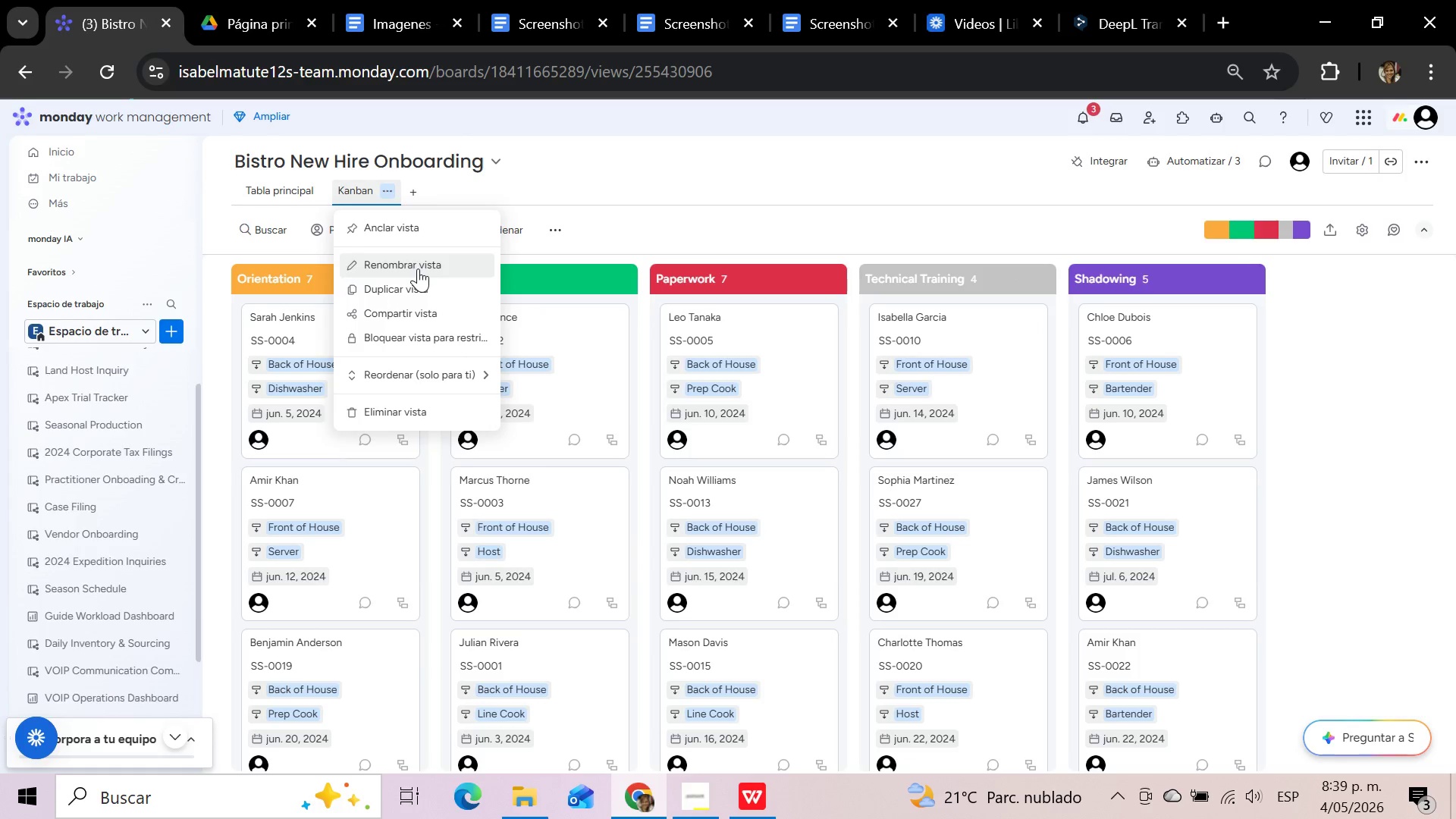 
left_click([418, 268])
 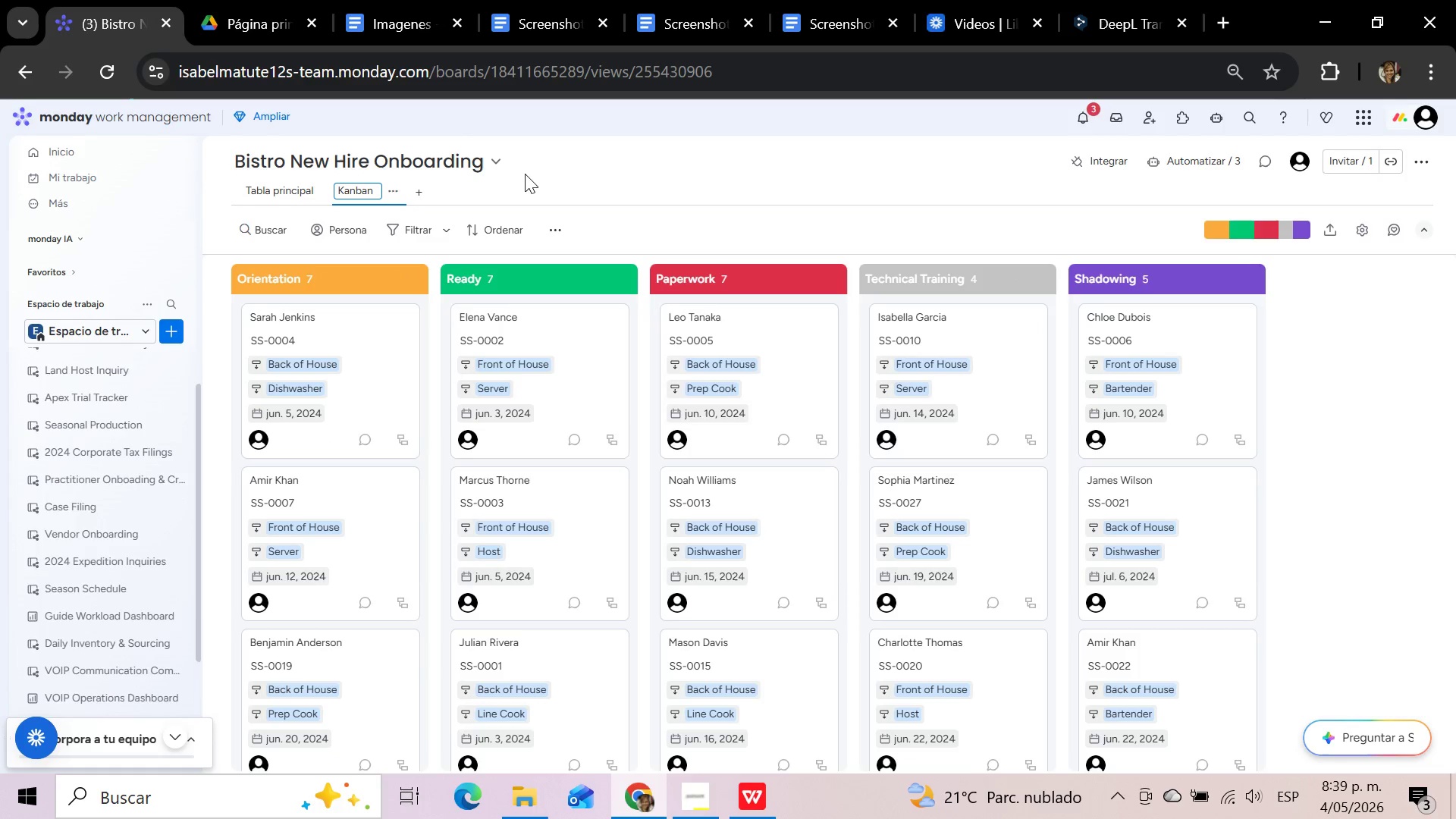 
hold_key(key=ArrowLeft, duration=0.81)
 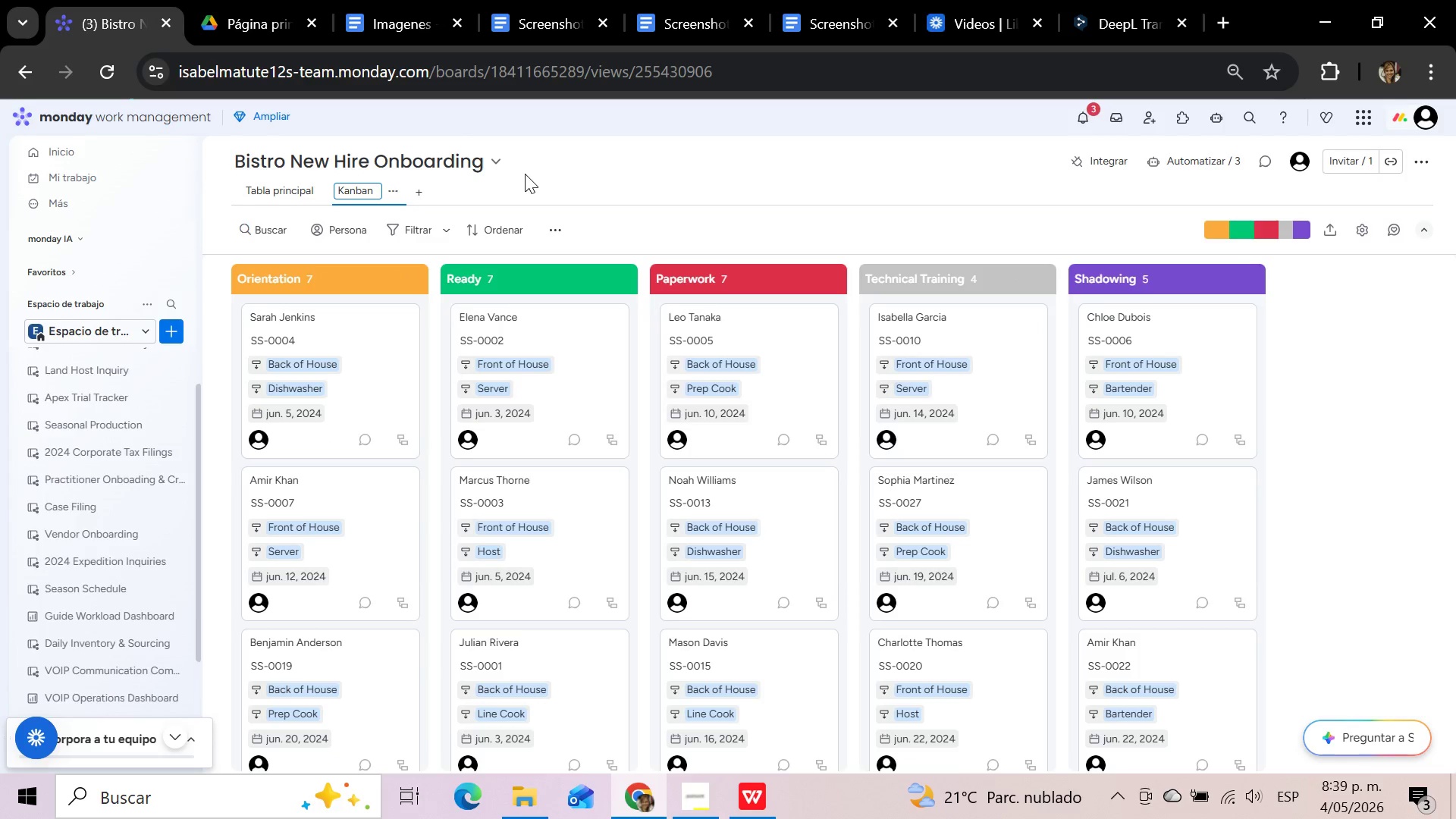 
type(Onboarding Stage )
 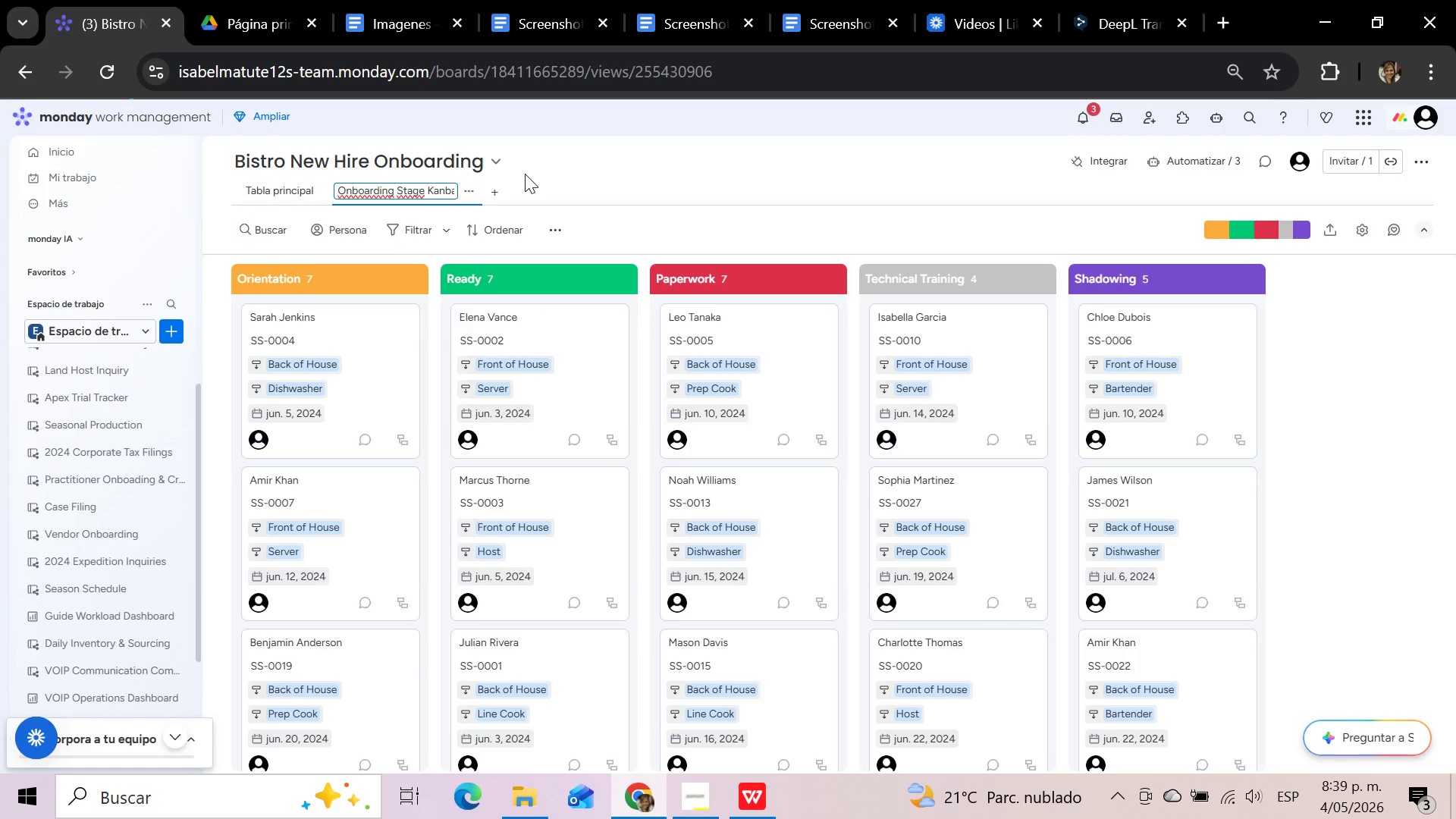 
left_click([562, 190])
 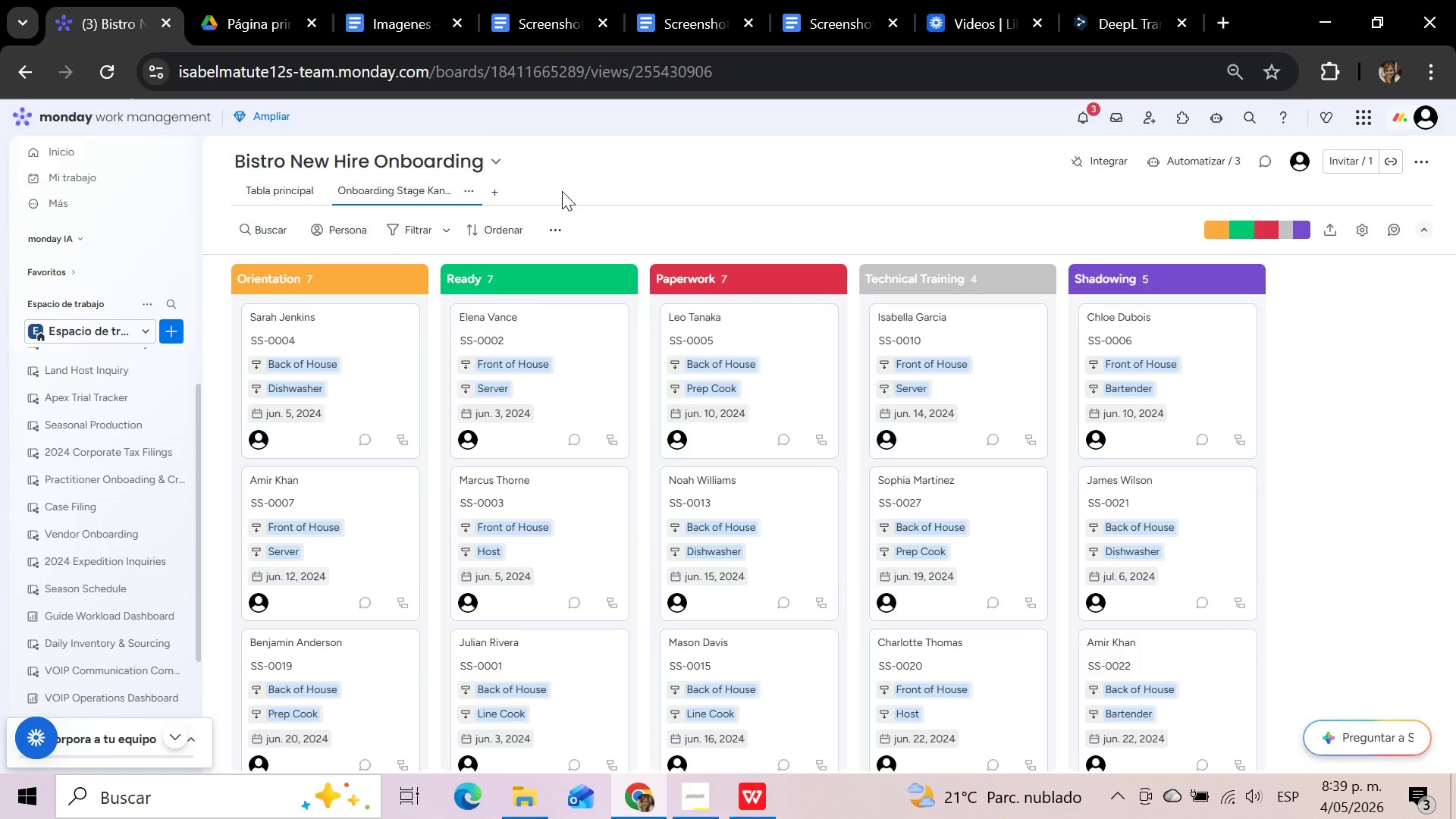 
scroll: coordinate [184, 422], scroll_direction: up, amount: 5.0
 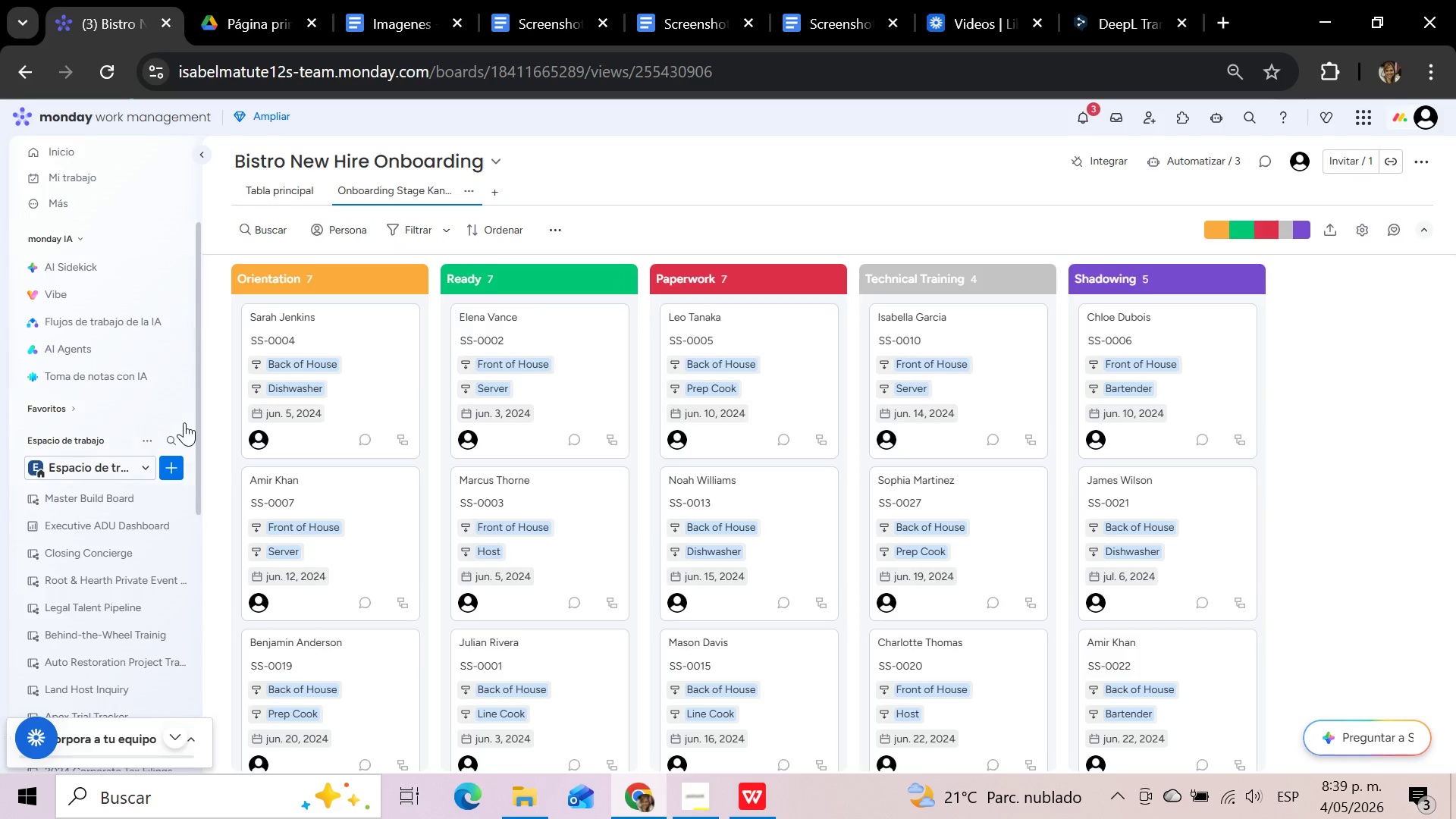 
scroll: coordinate [188, 422], scroll_direction: down, amount: 8.0
 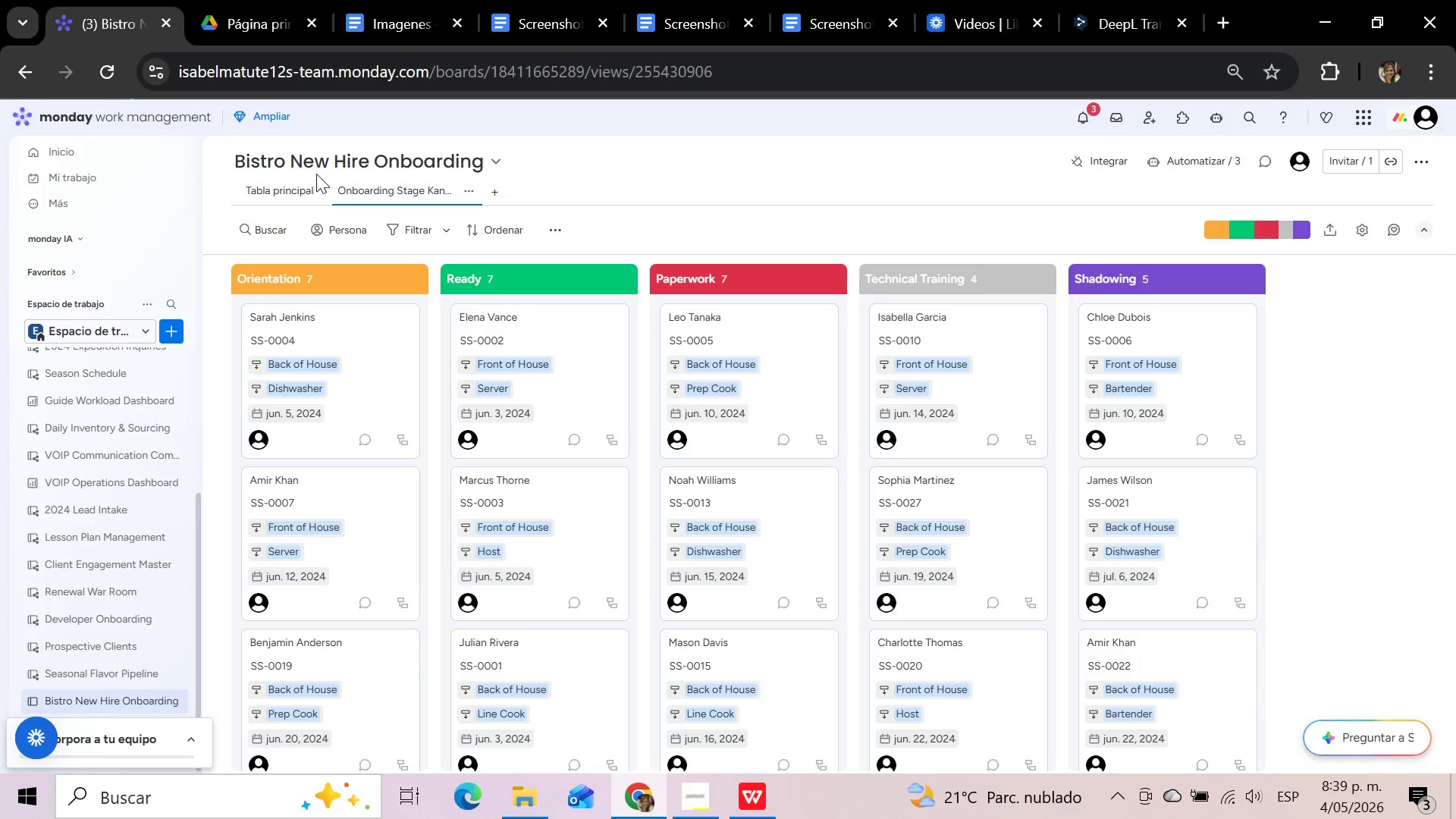 
left_click([287, 190])
 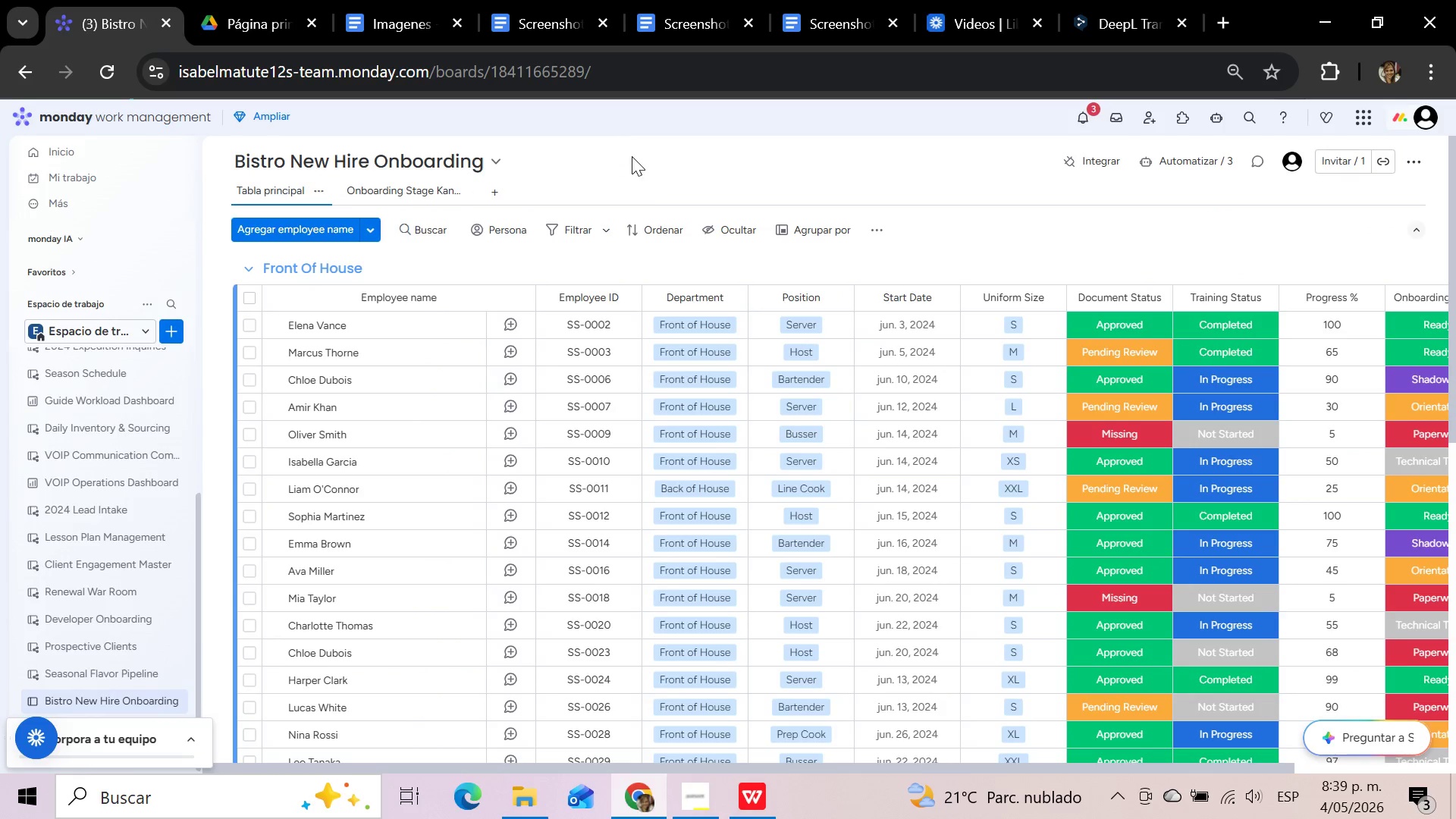 
scroll: coordinate [807, 373], scroll_direction: down, amount: 5.0
 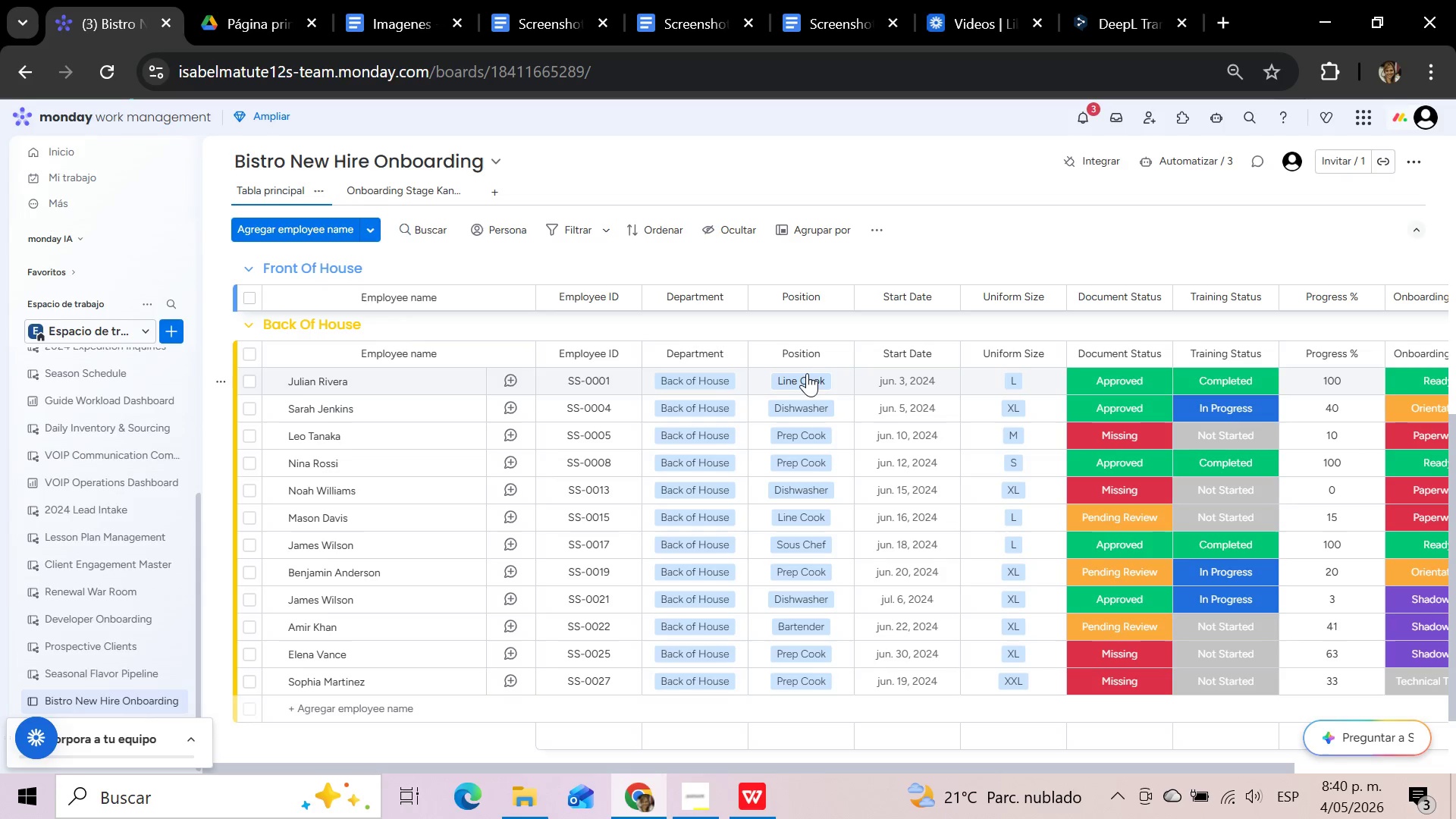 
scroll: coordinate [807, 373], scroll_direction: up, amount: 13.0
 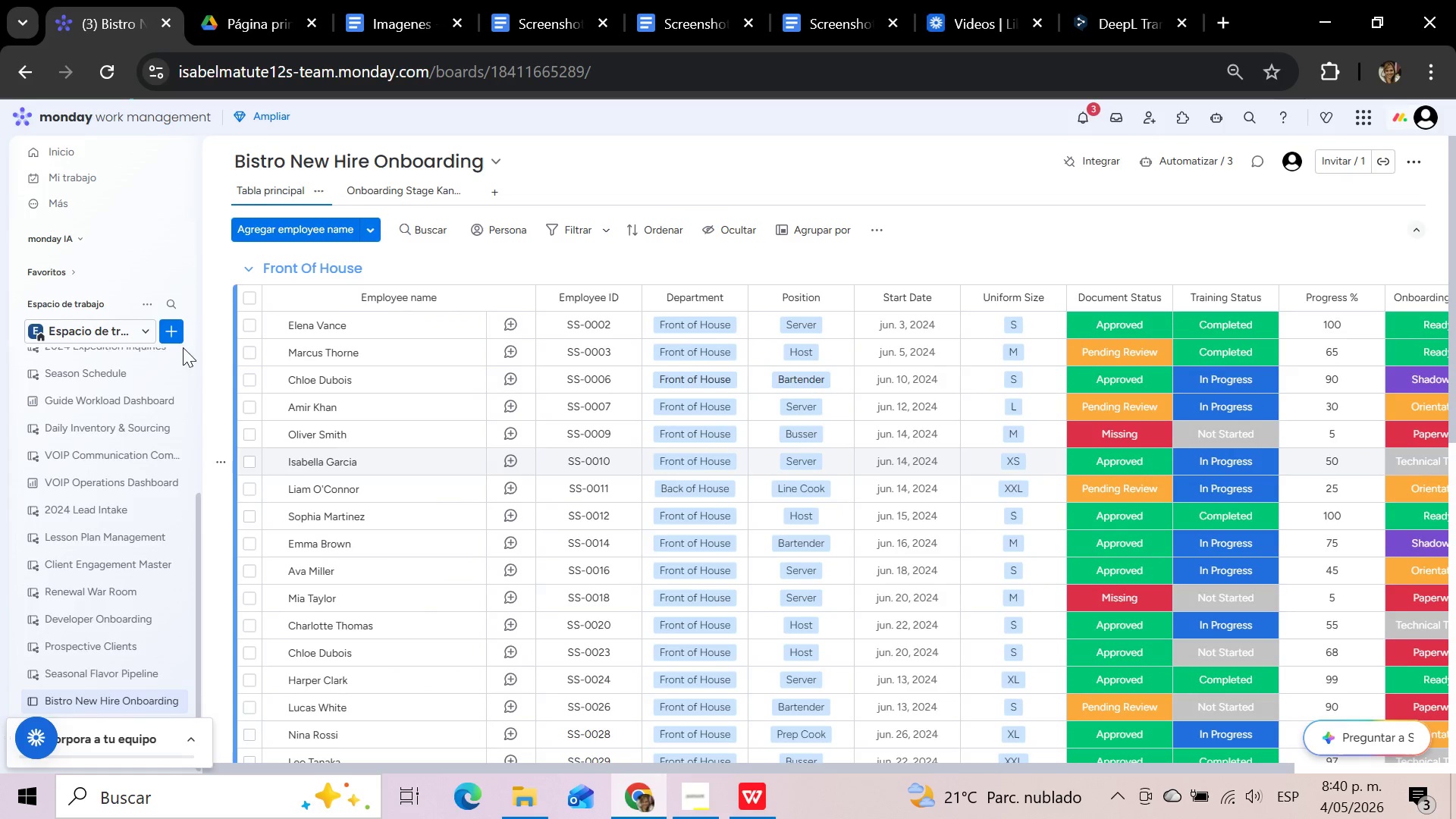 
left_click([173, 334])
 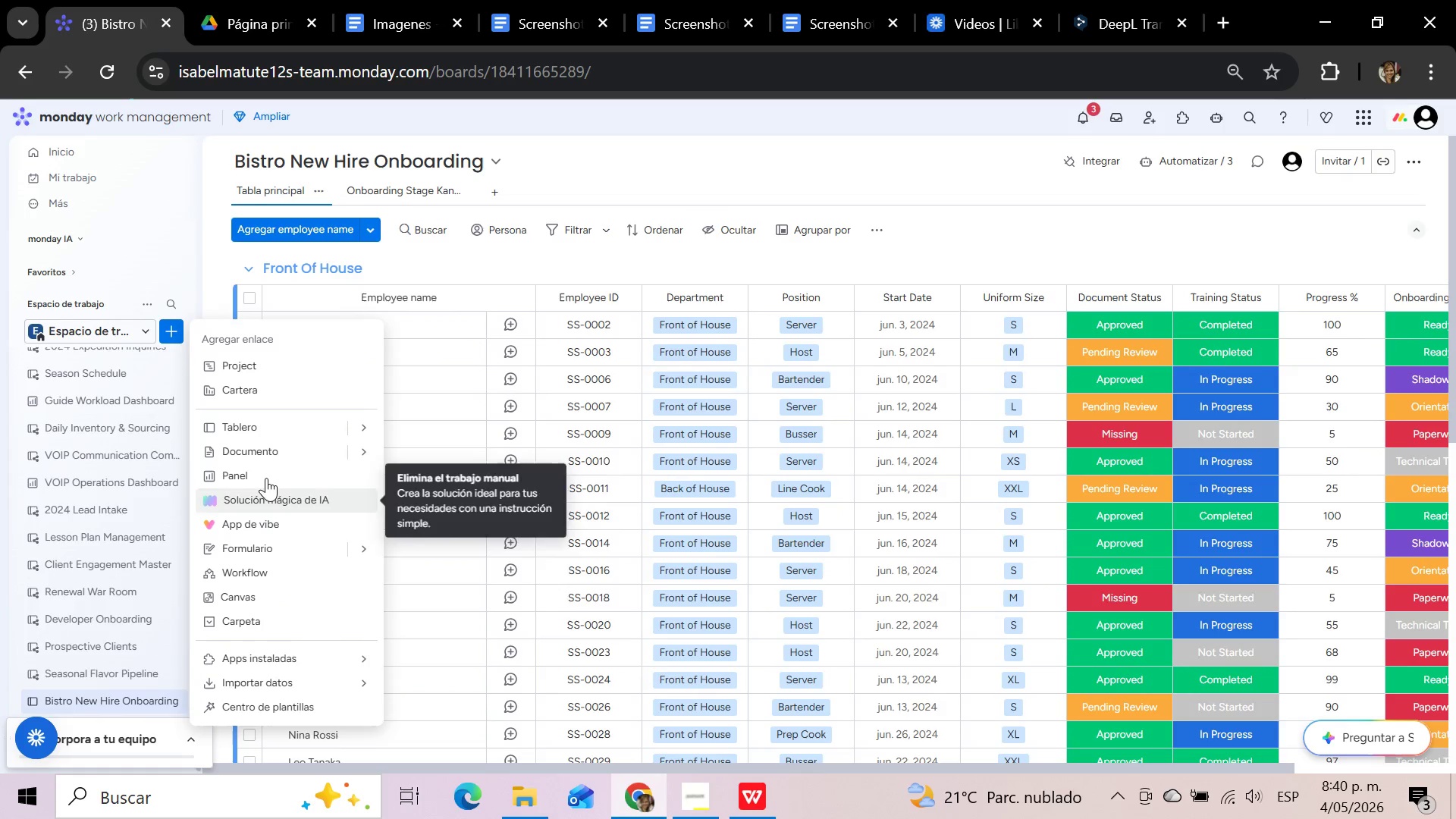 
wait(7.19)
 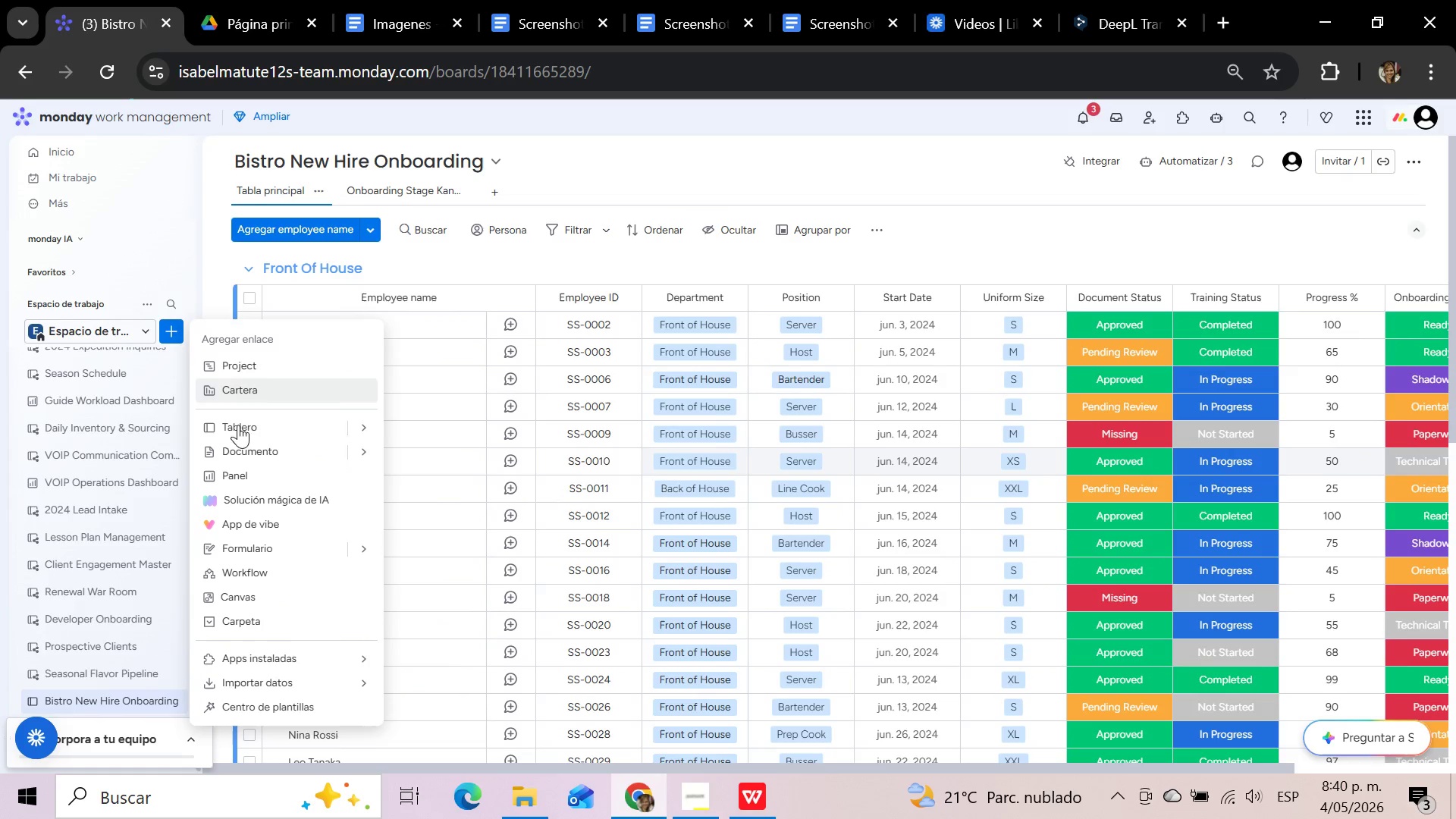 
left_click([268, 471])
 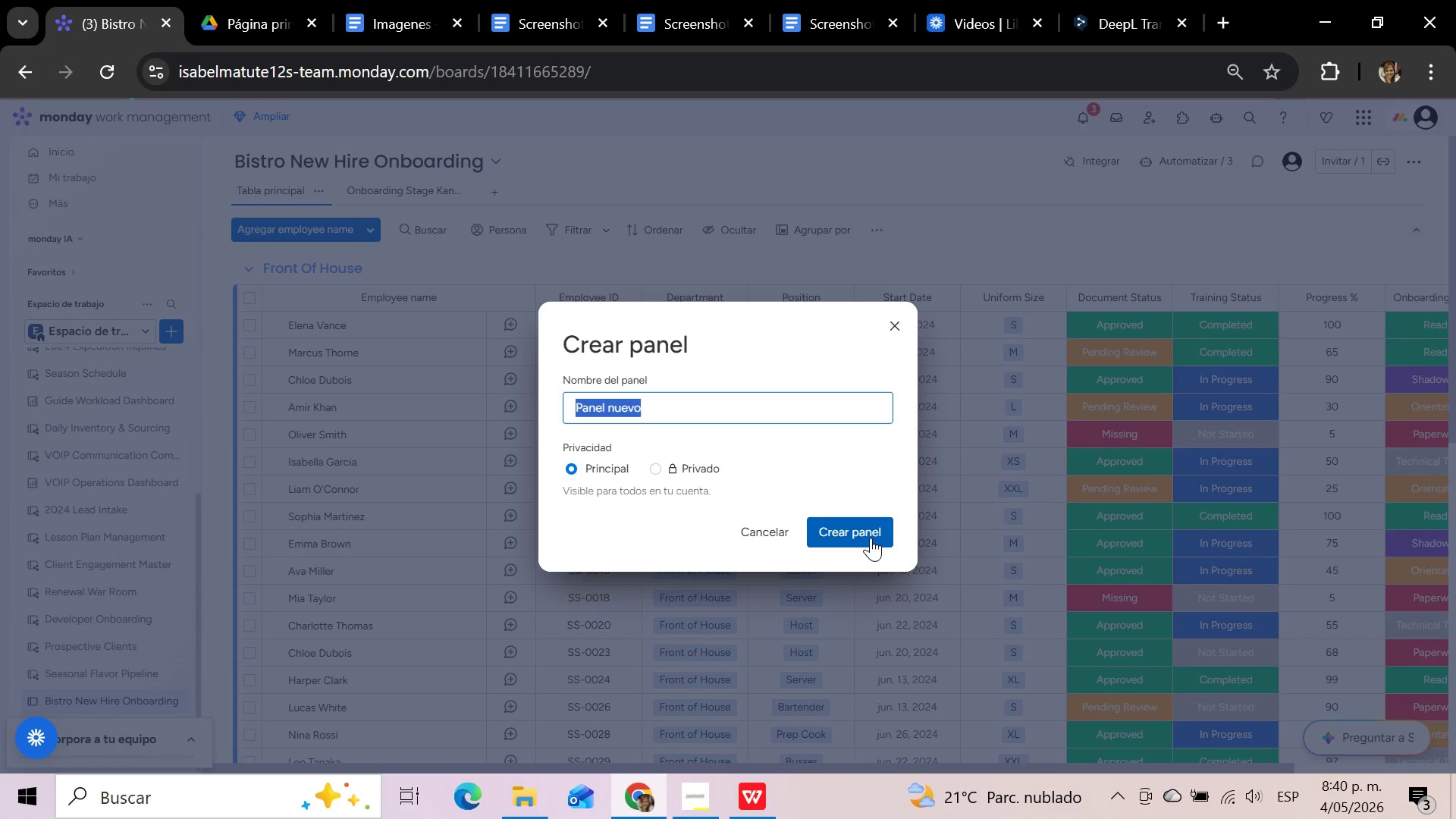 
wait(8.19)
 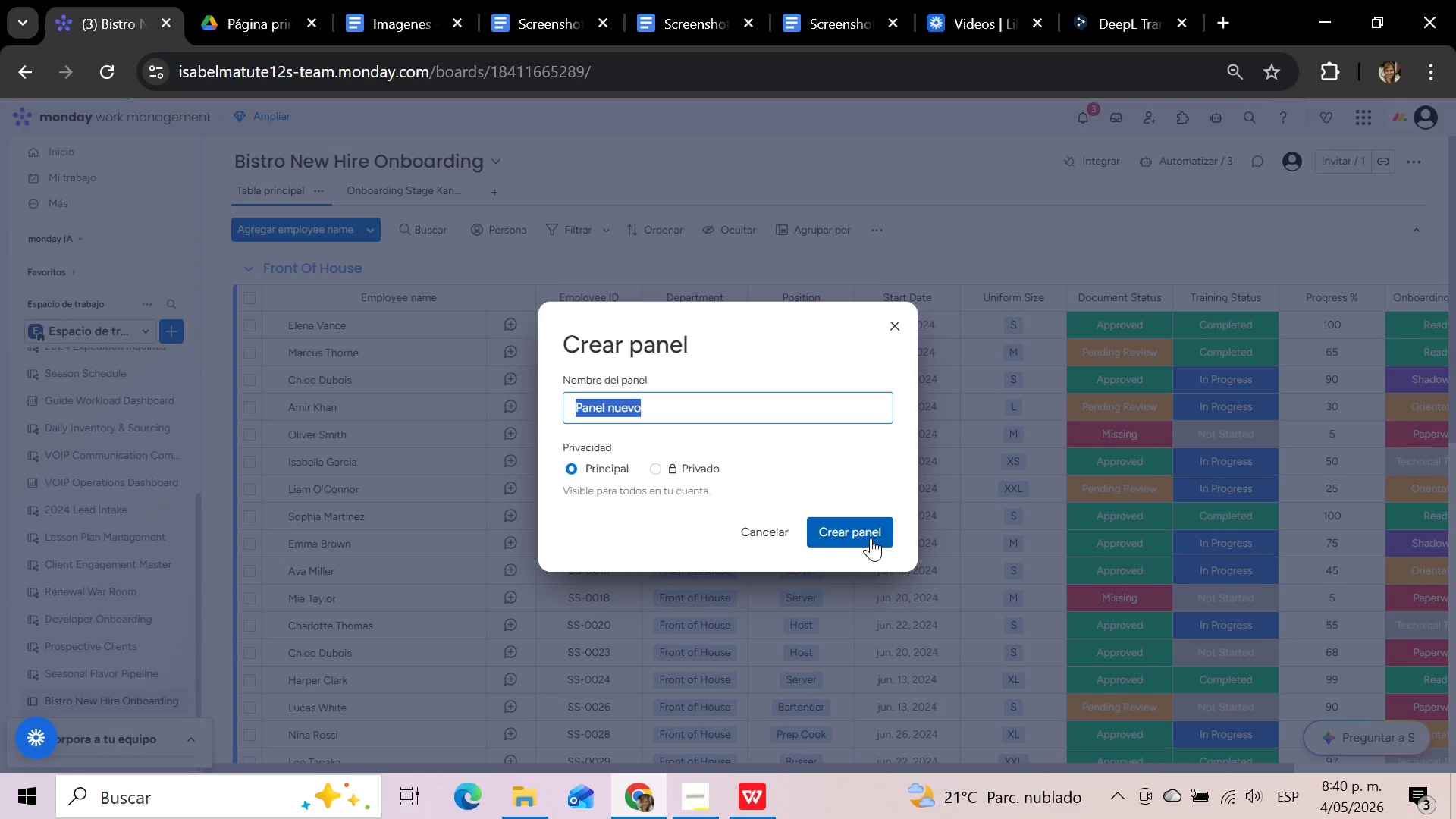 
type(Onboarding Dasboard)
 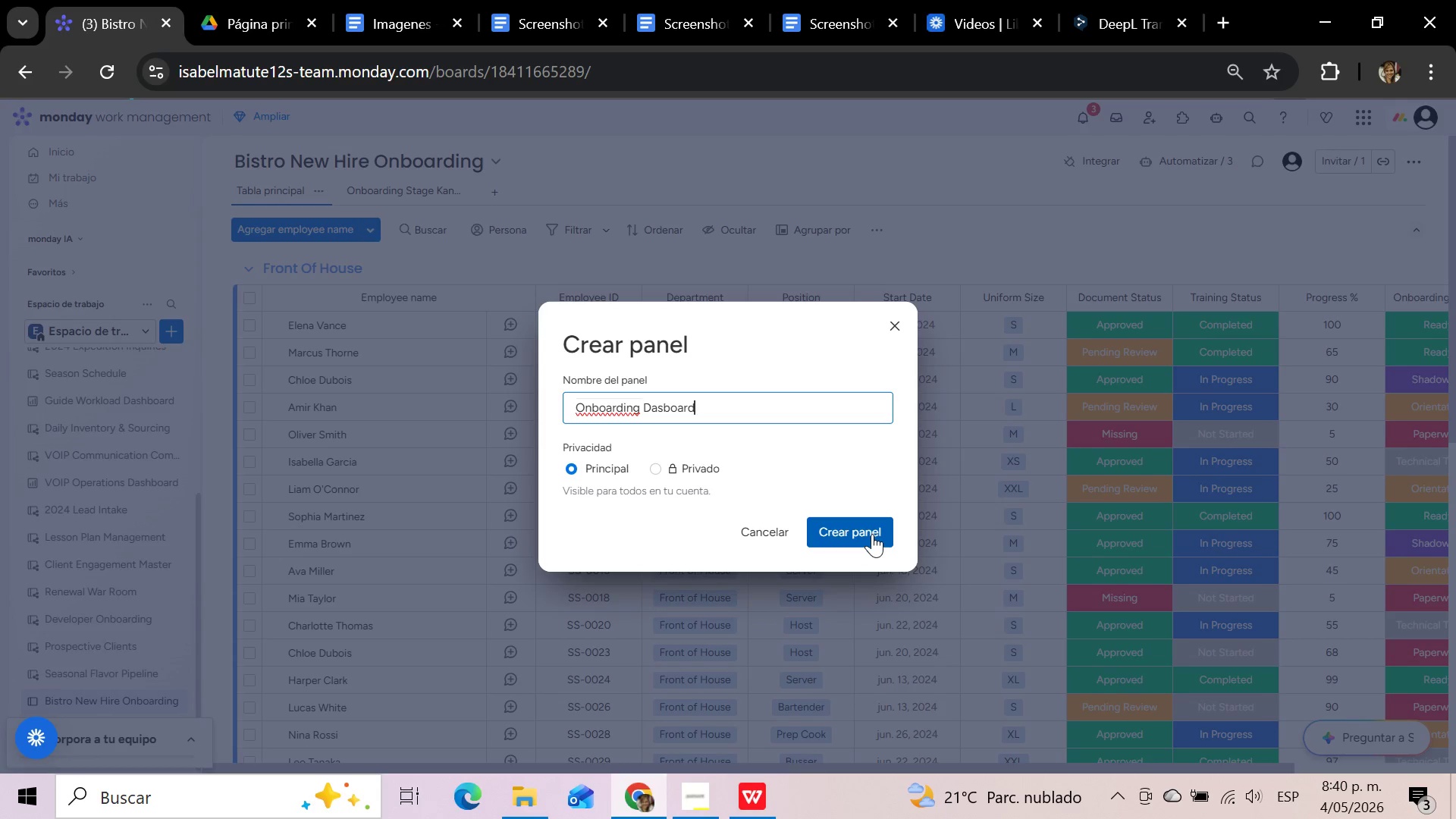 
wait(7.14)
 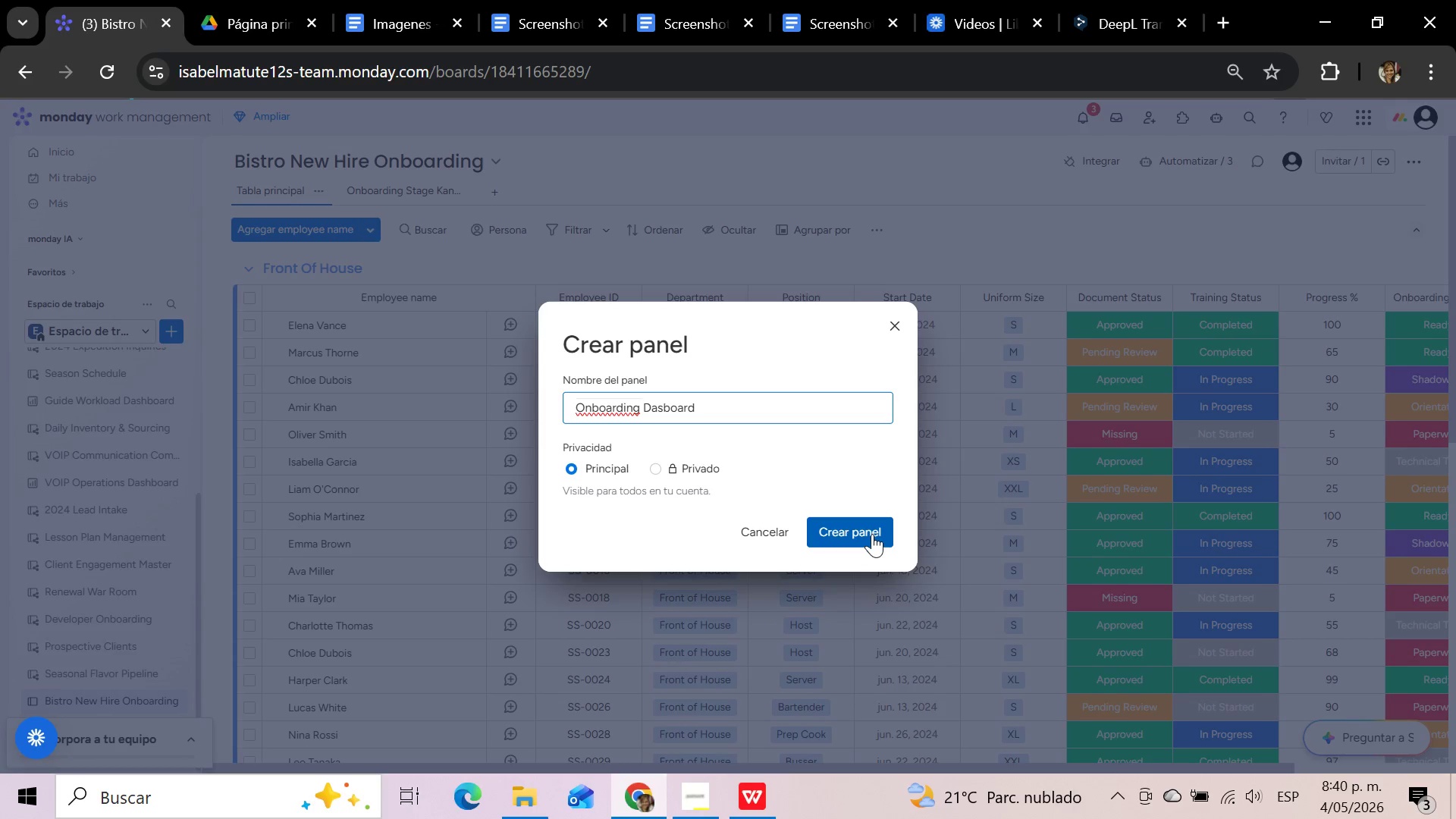 
left_click([662, 404])
 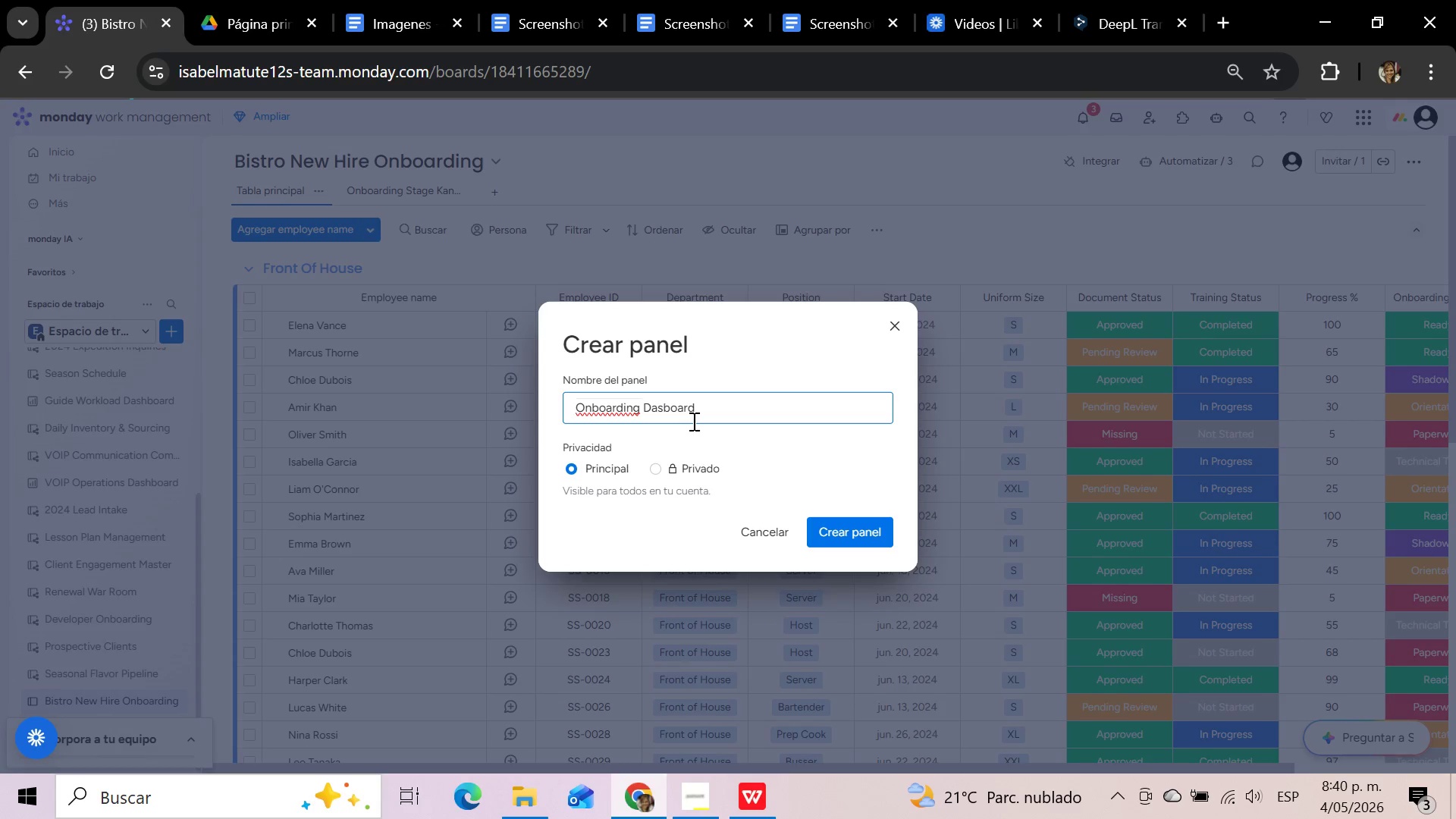 
key(H)
 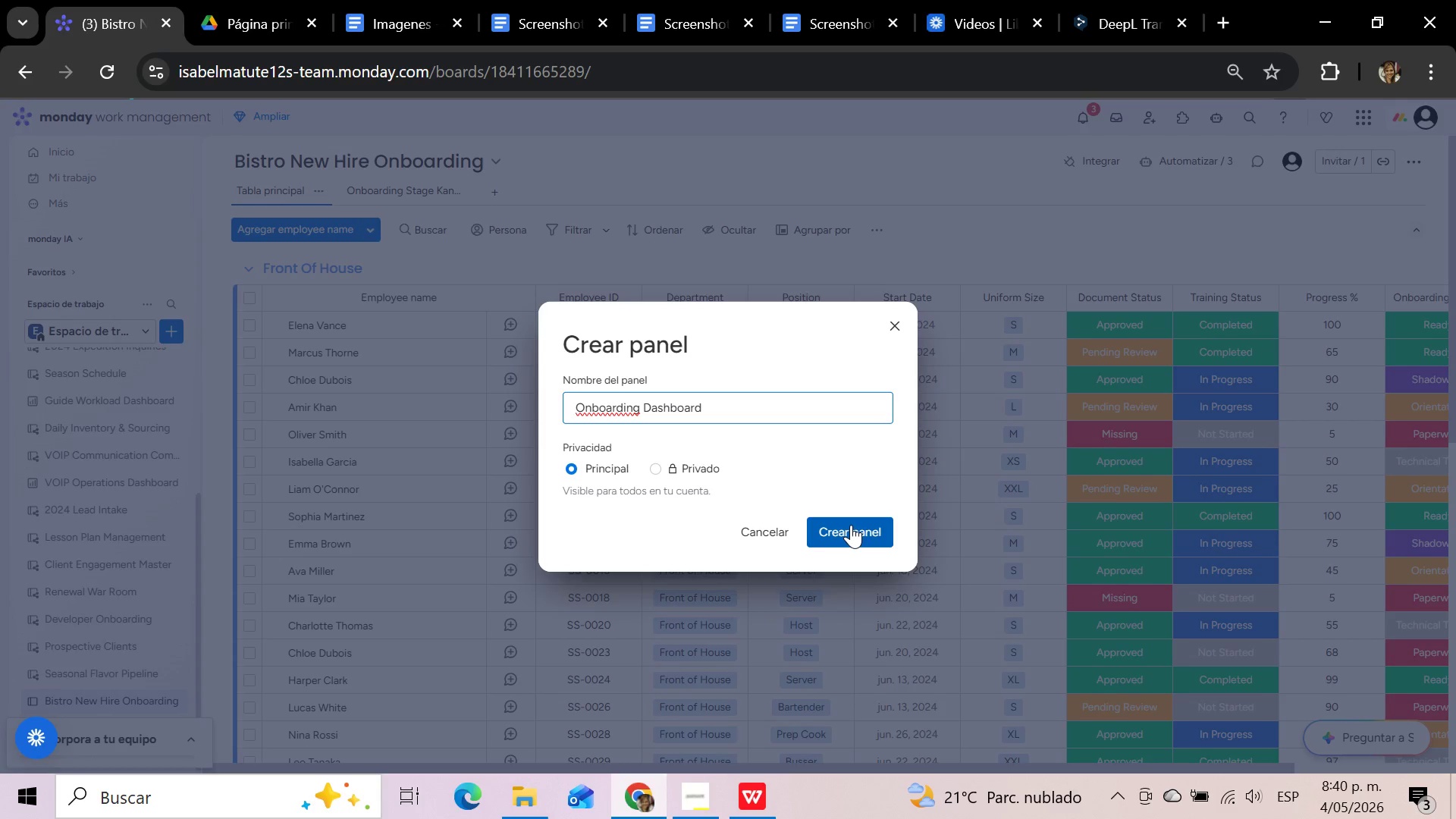 
left_click([851, 525])
 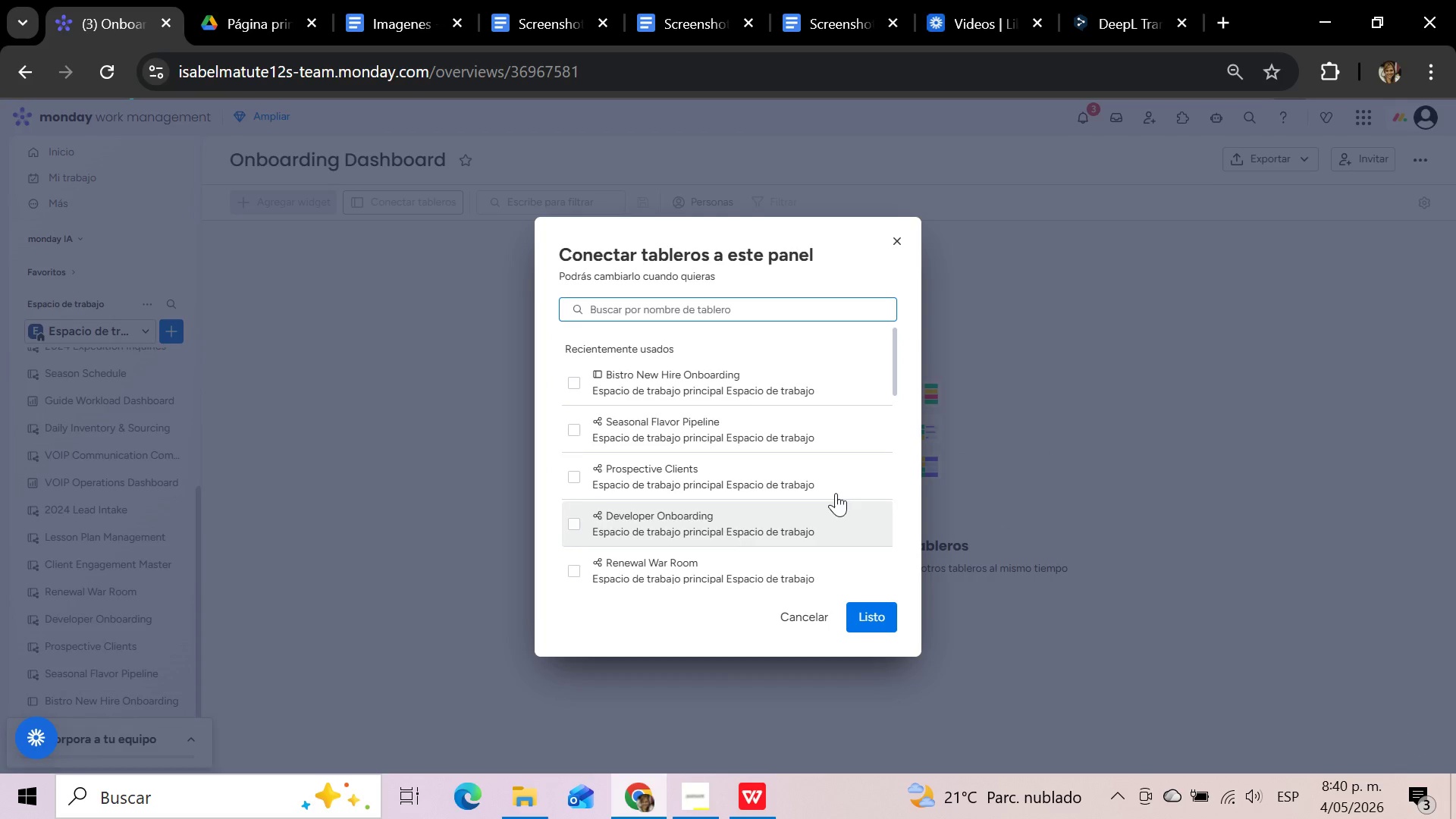 
left_click([752, 388])
 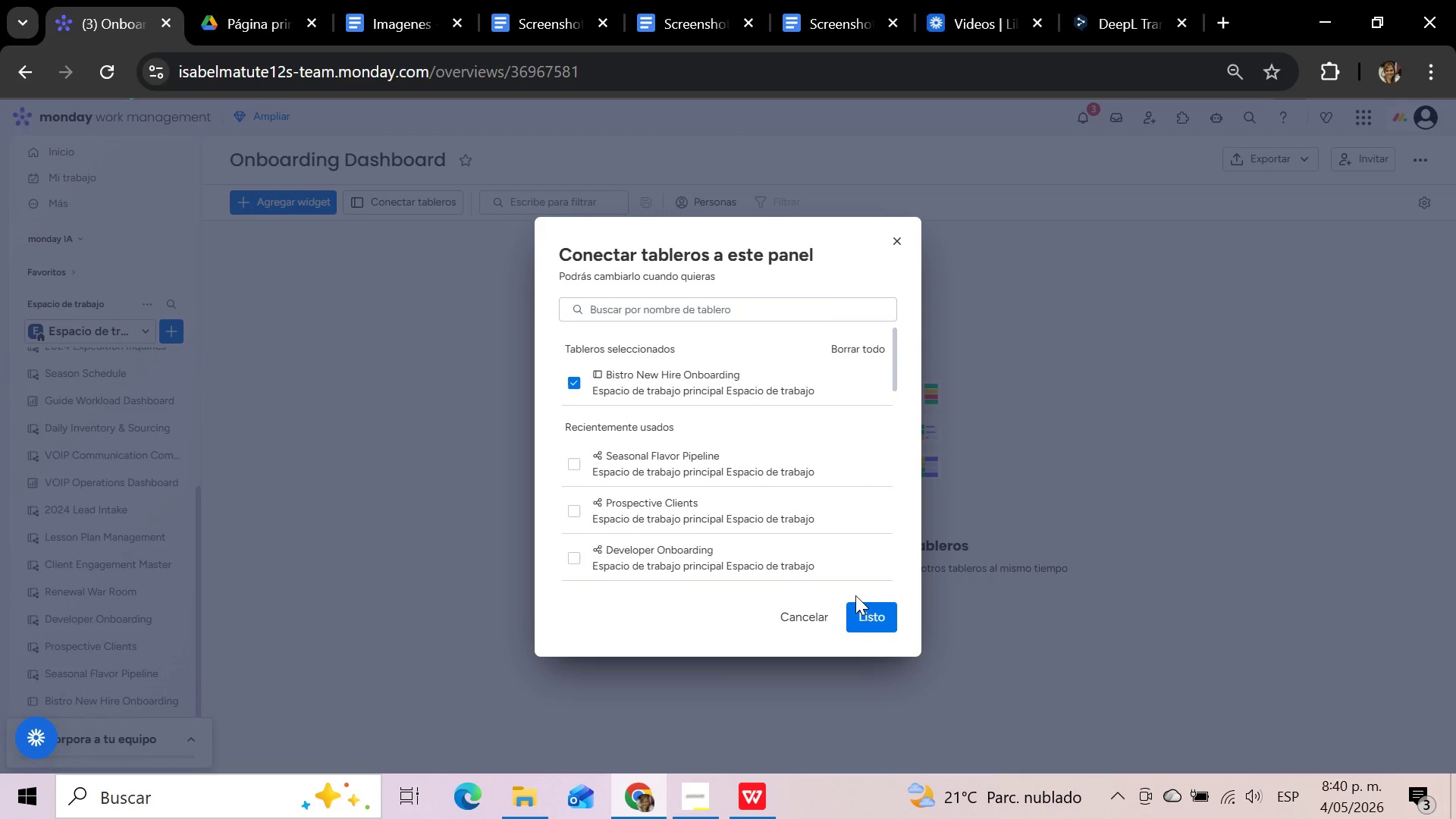 
left_click([869, 617])
 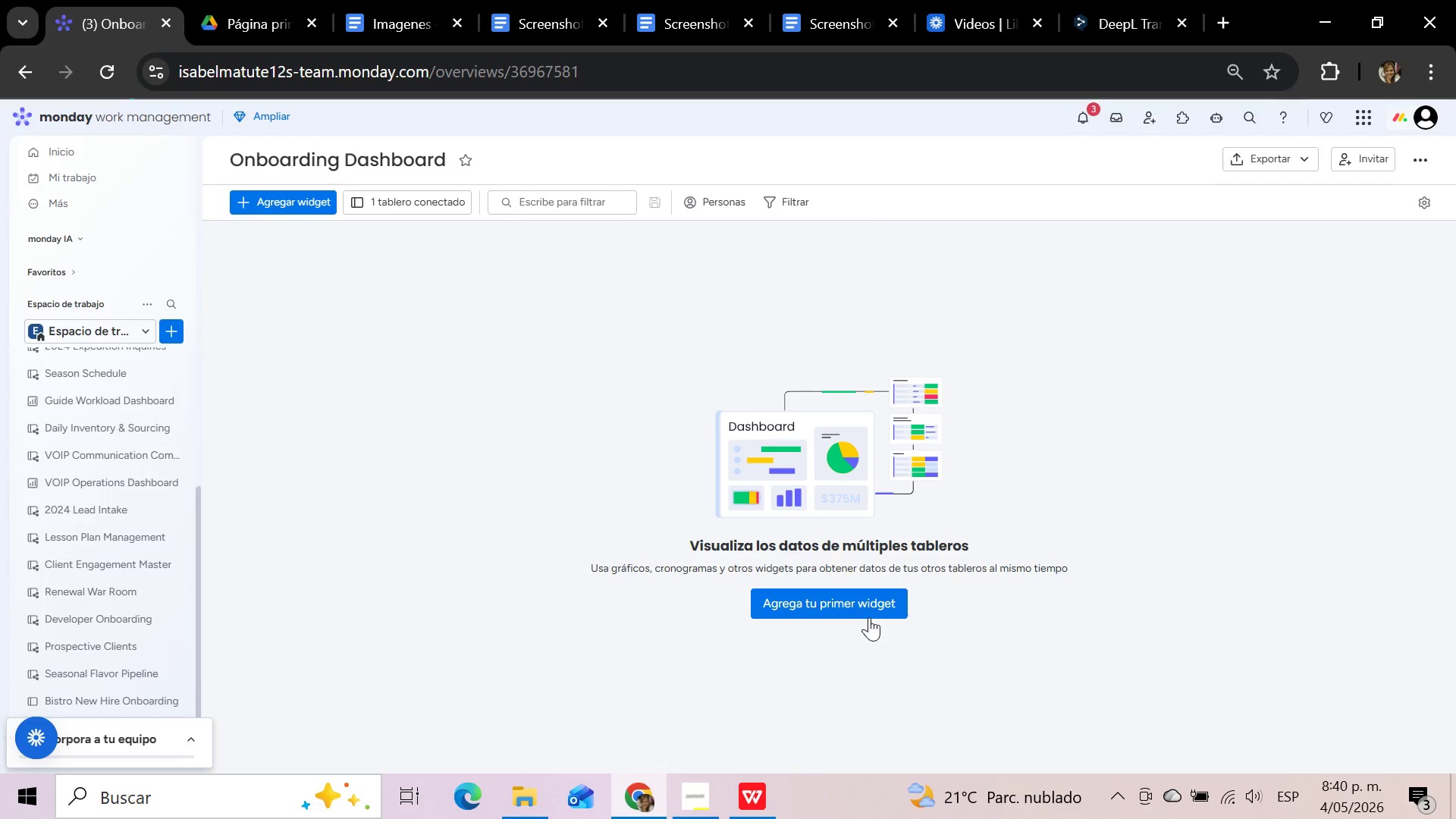 
left_click([294, 194])
 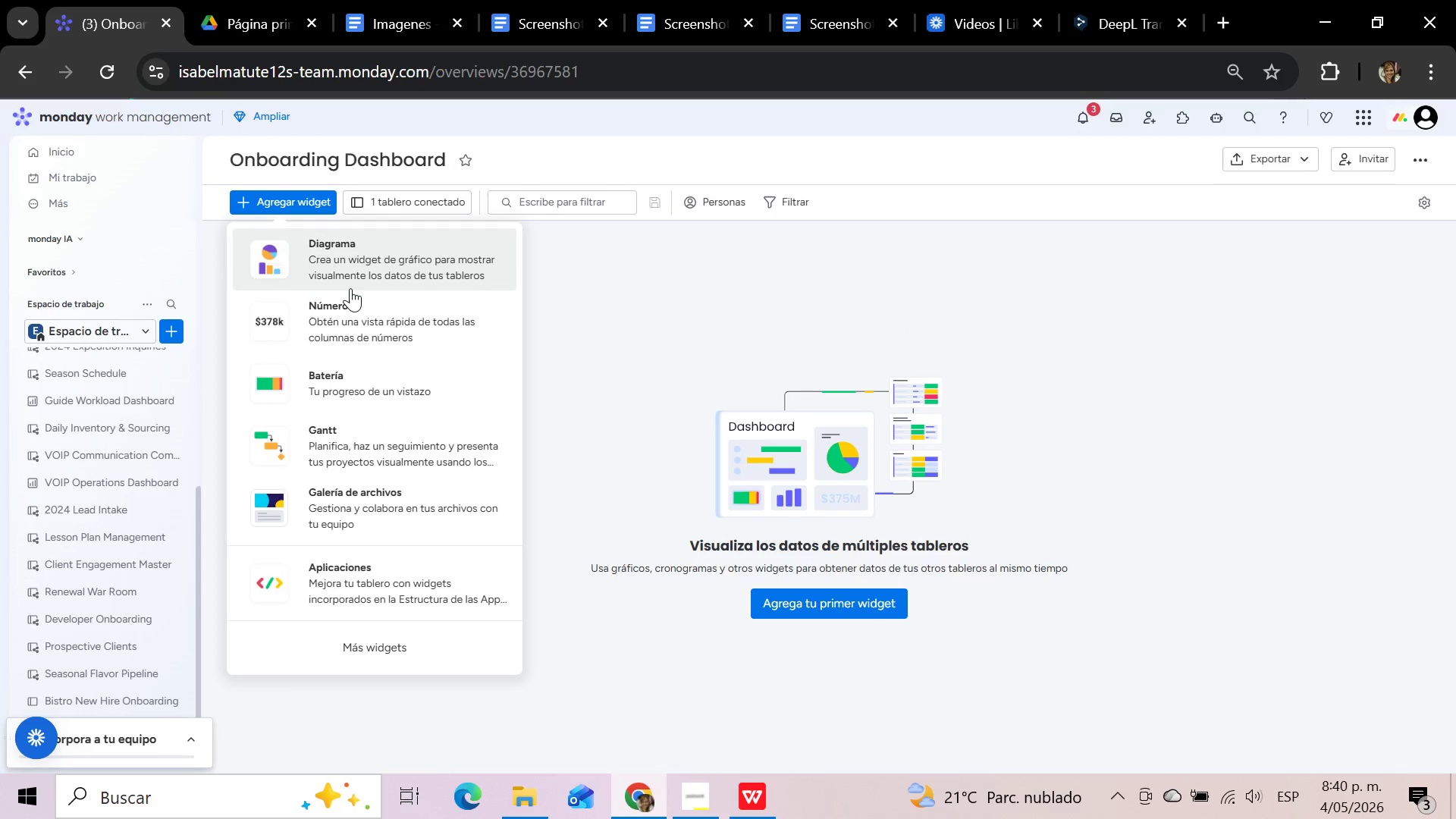 
left_click([369, 381])
 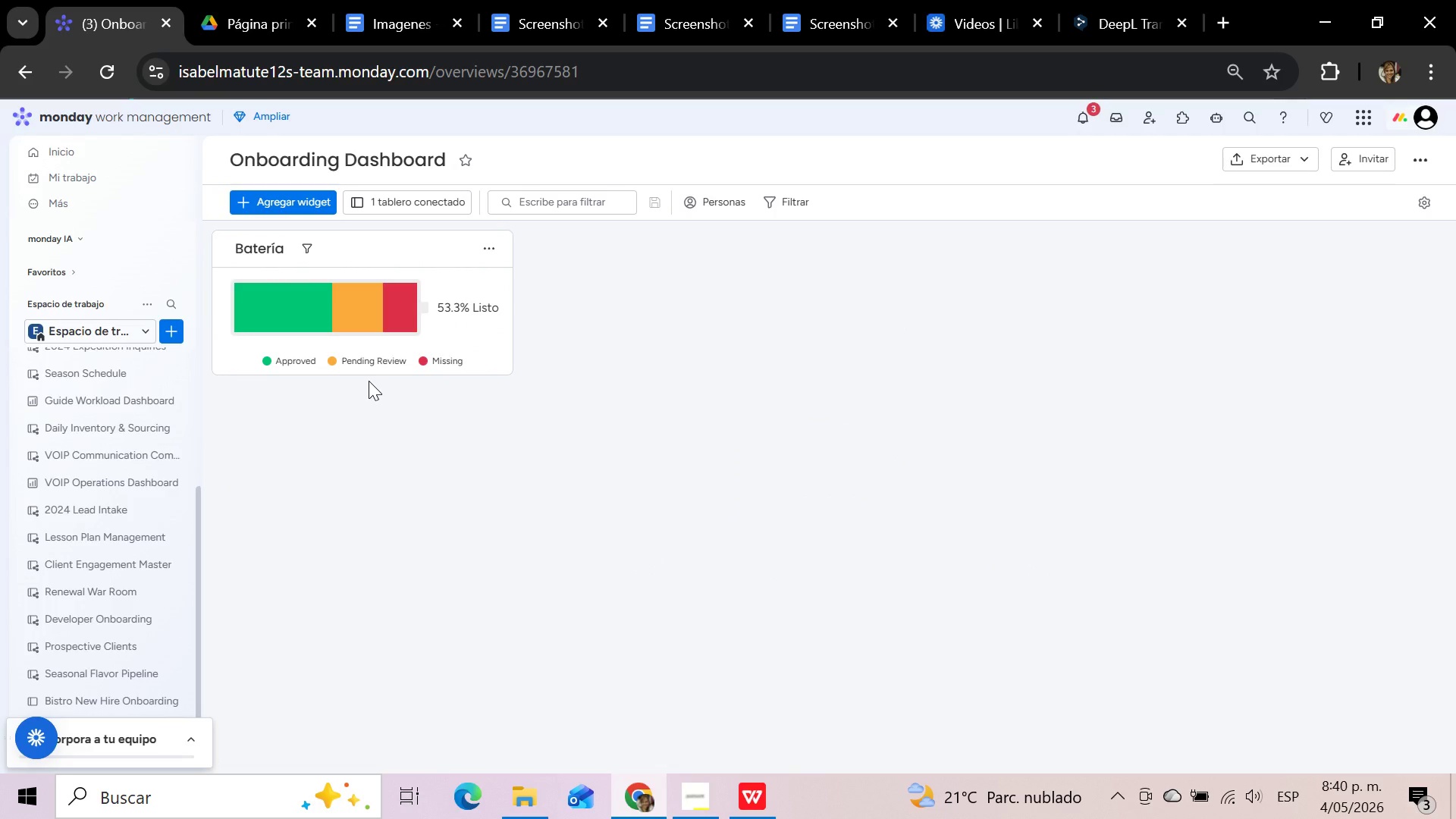 
wait(6.86)
 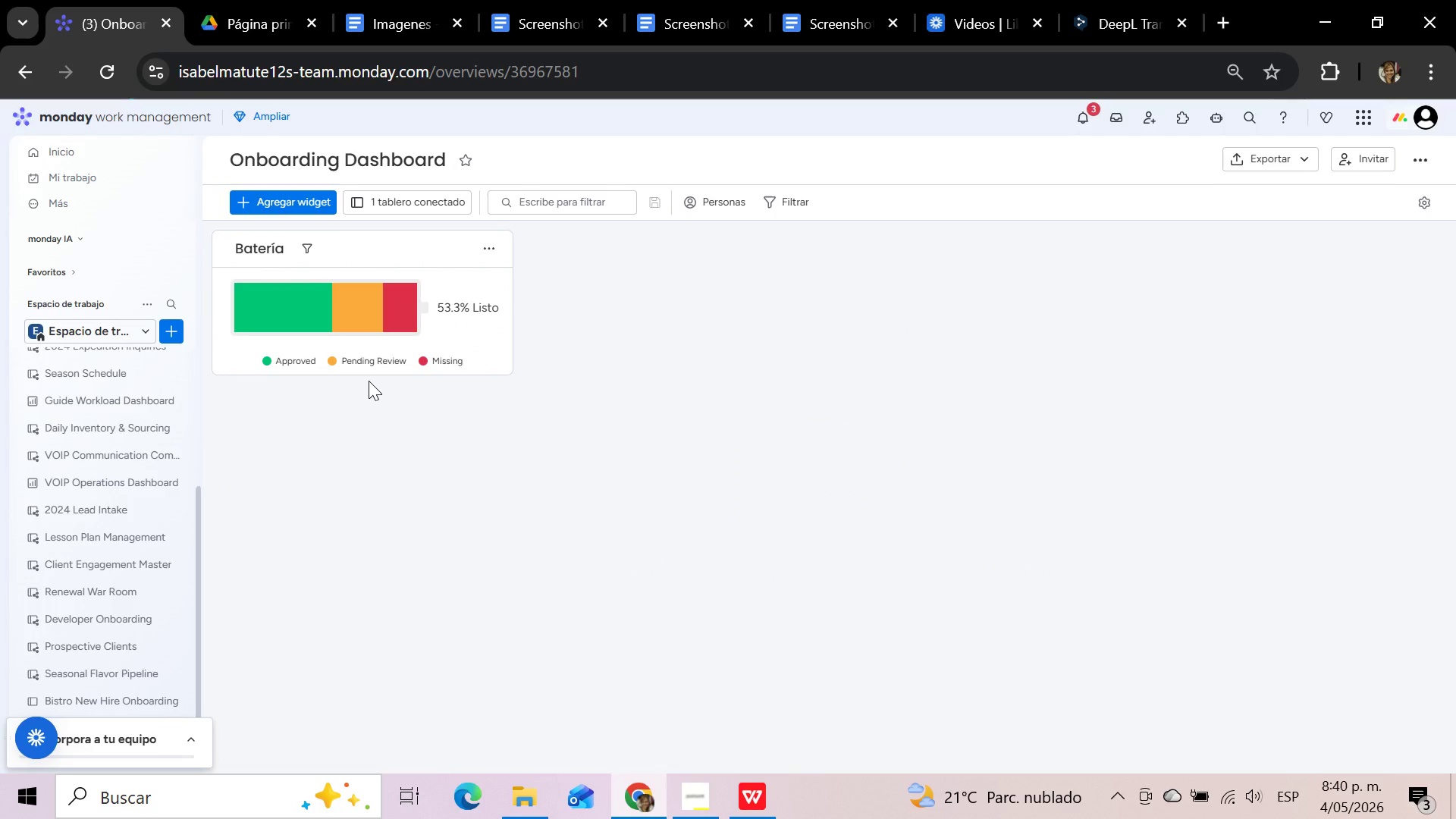 
left_click([488, 243])
 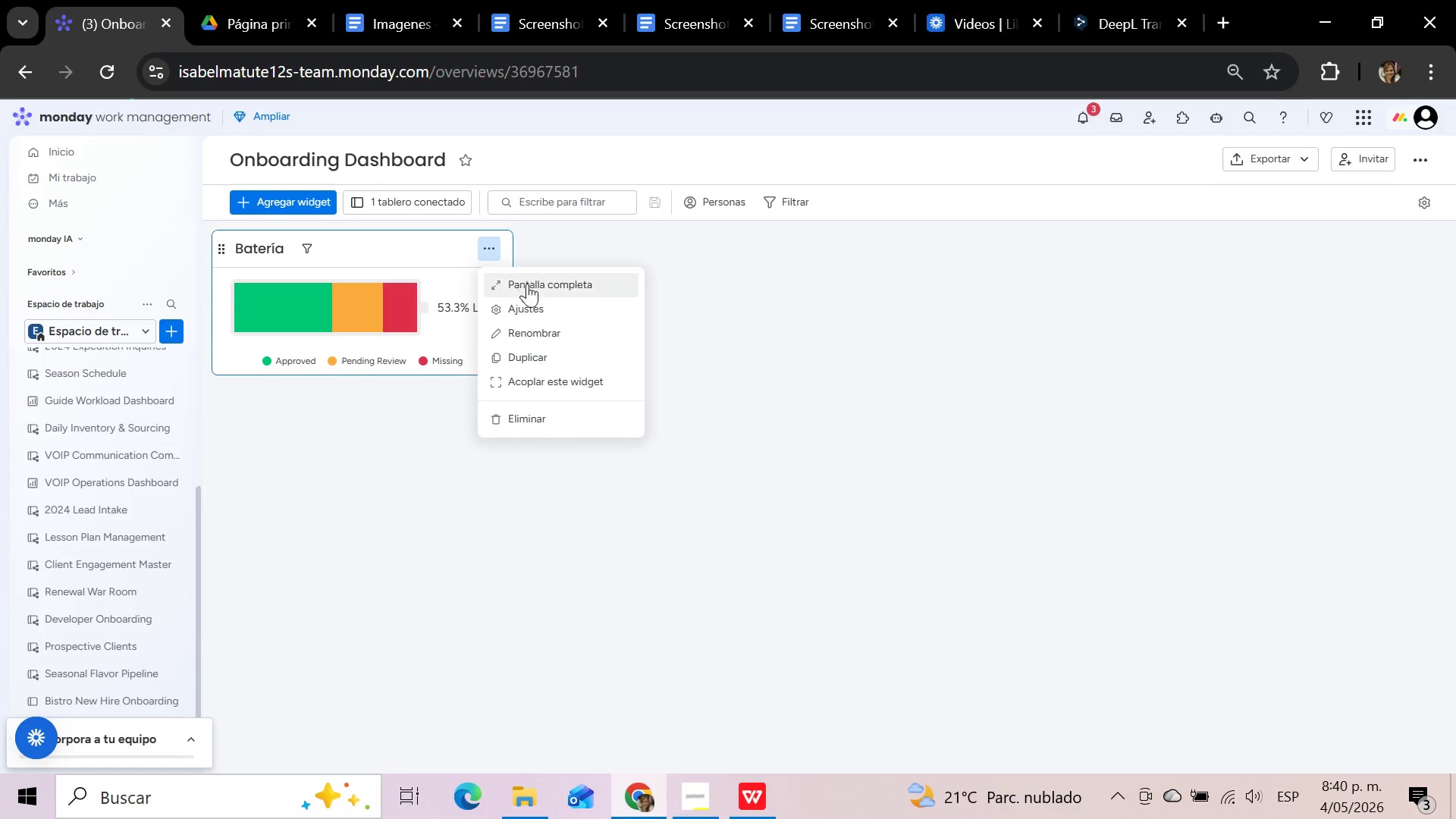 
left_click([528, 304])
 